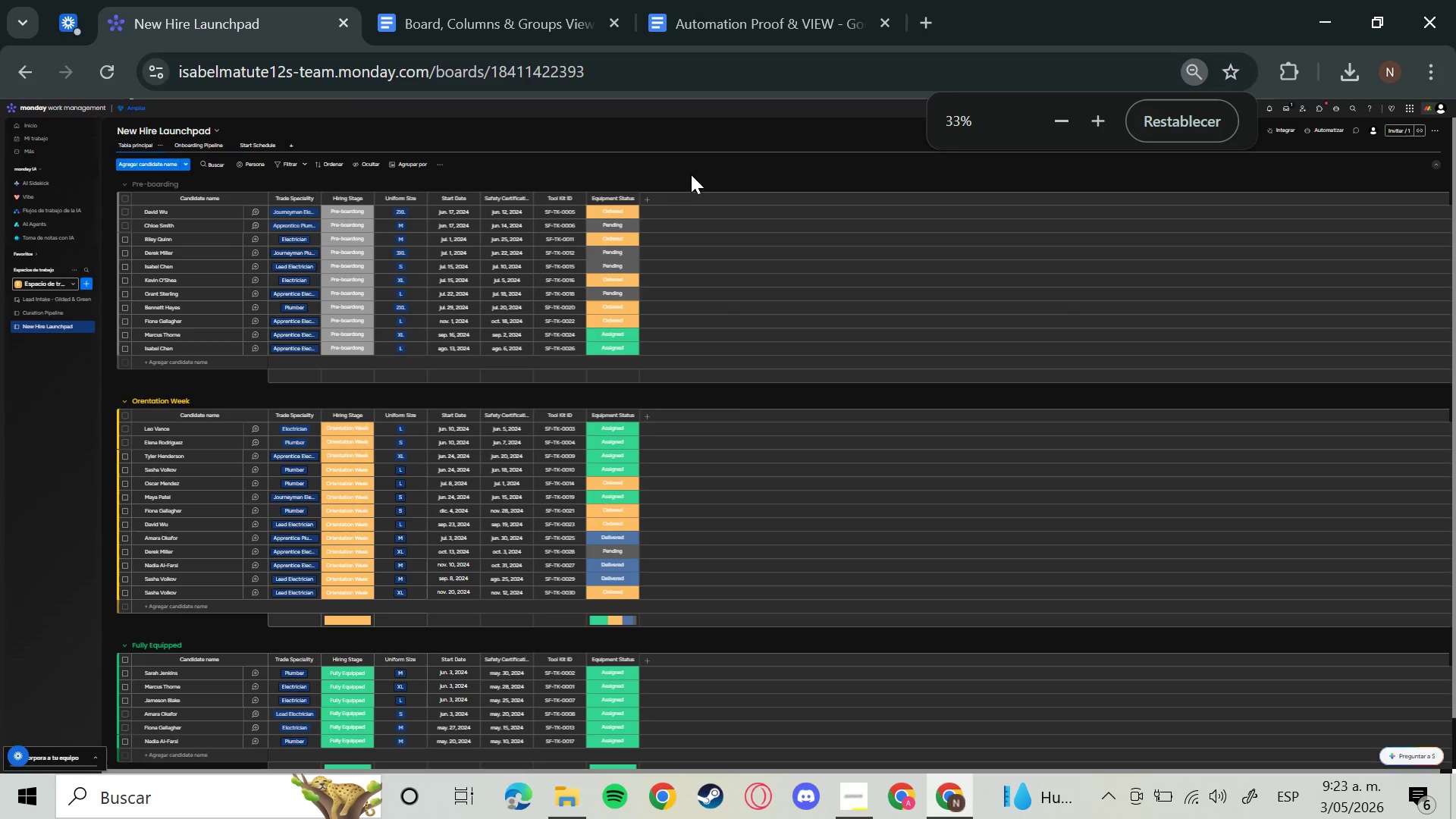 
wait(5.69)
 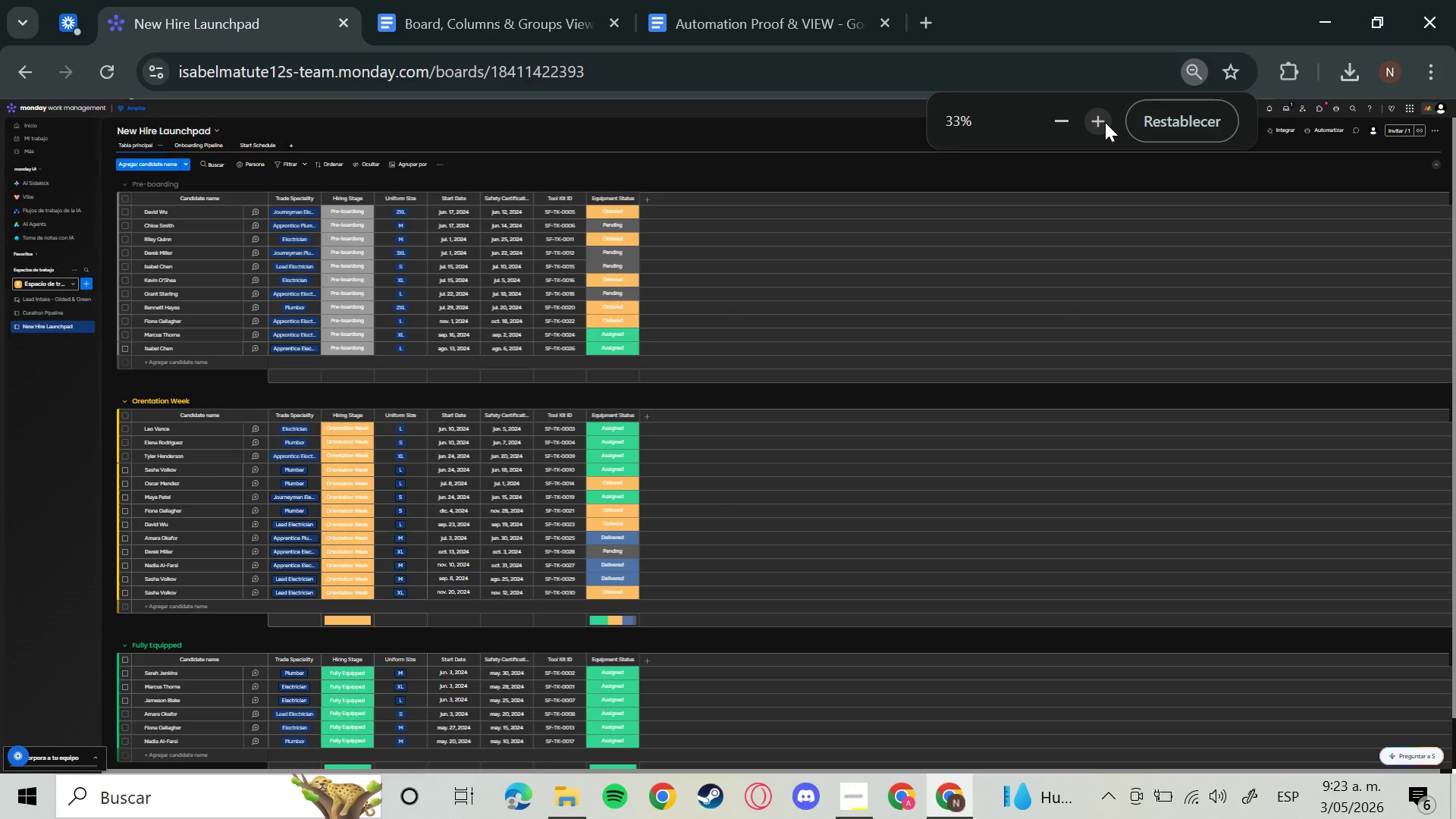 
hold_key(key=MetaLeft, duration=1.47)
 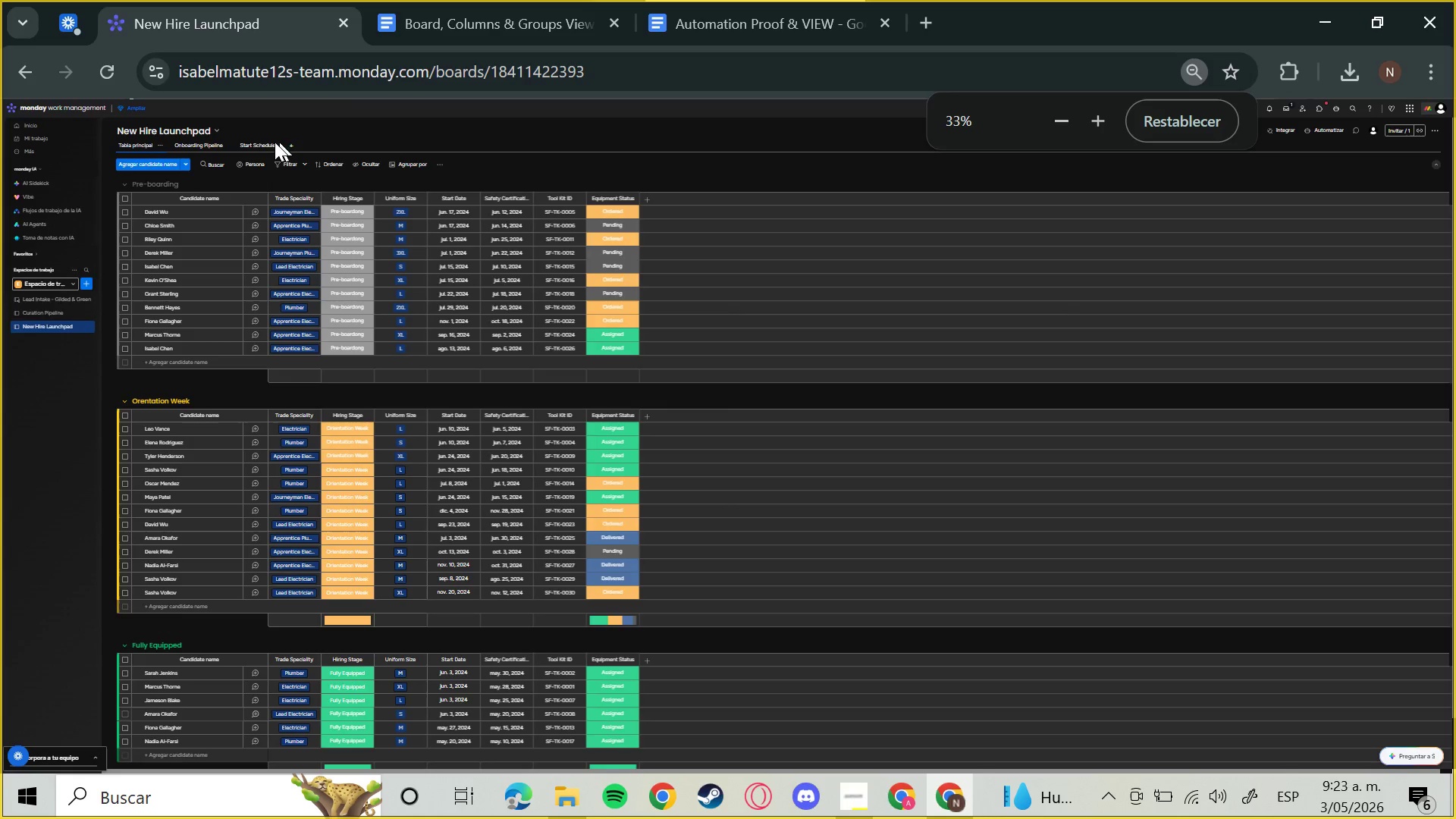 
hold_key(key=ShiftLeft, duration=1.14)
 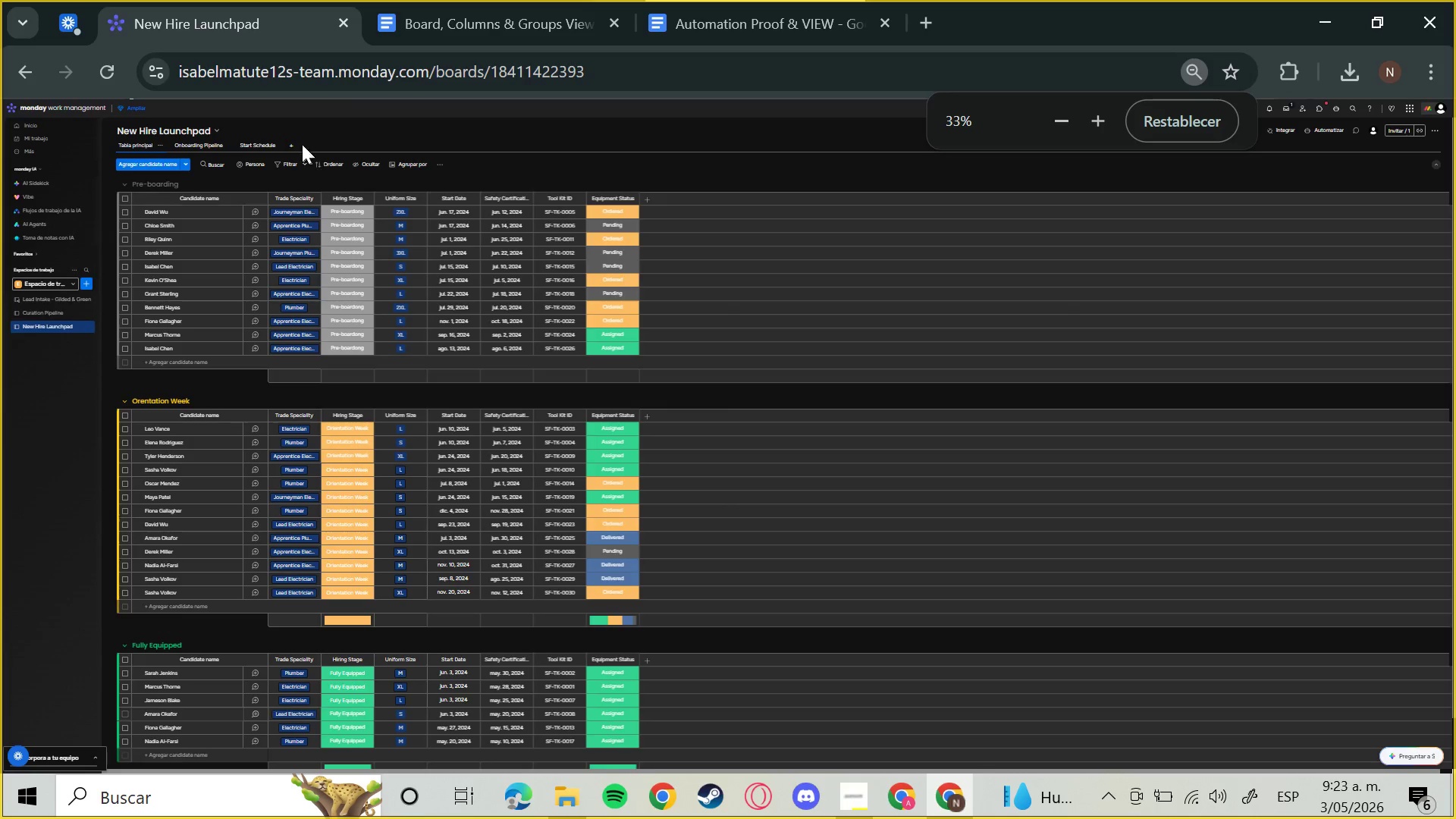 
hold_key(key=S, duration=0.58)
 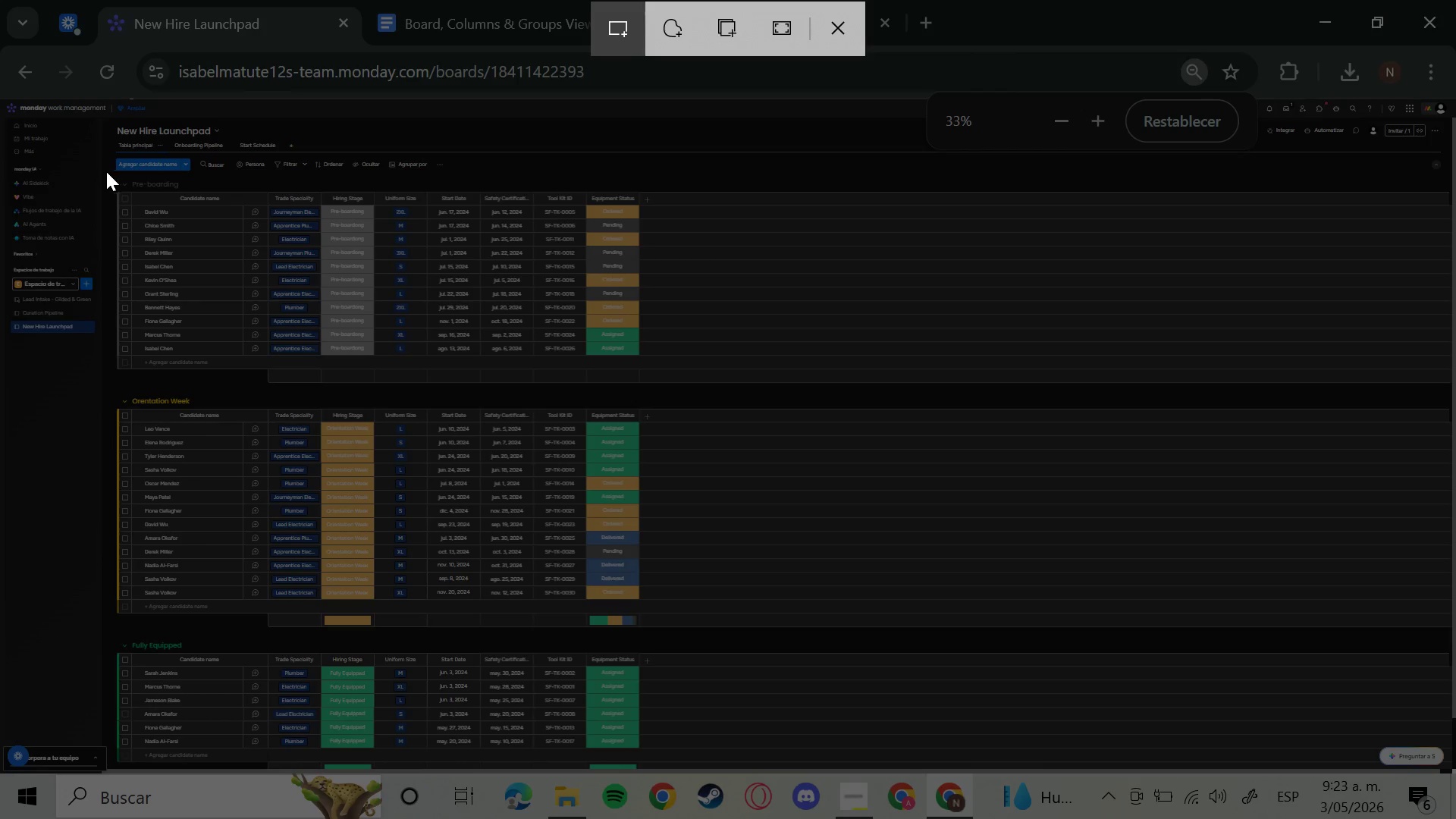 
left_click_drag(start_coordinate=[106, 171], to_coordinate=[646, 769])
 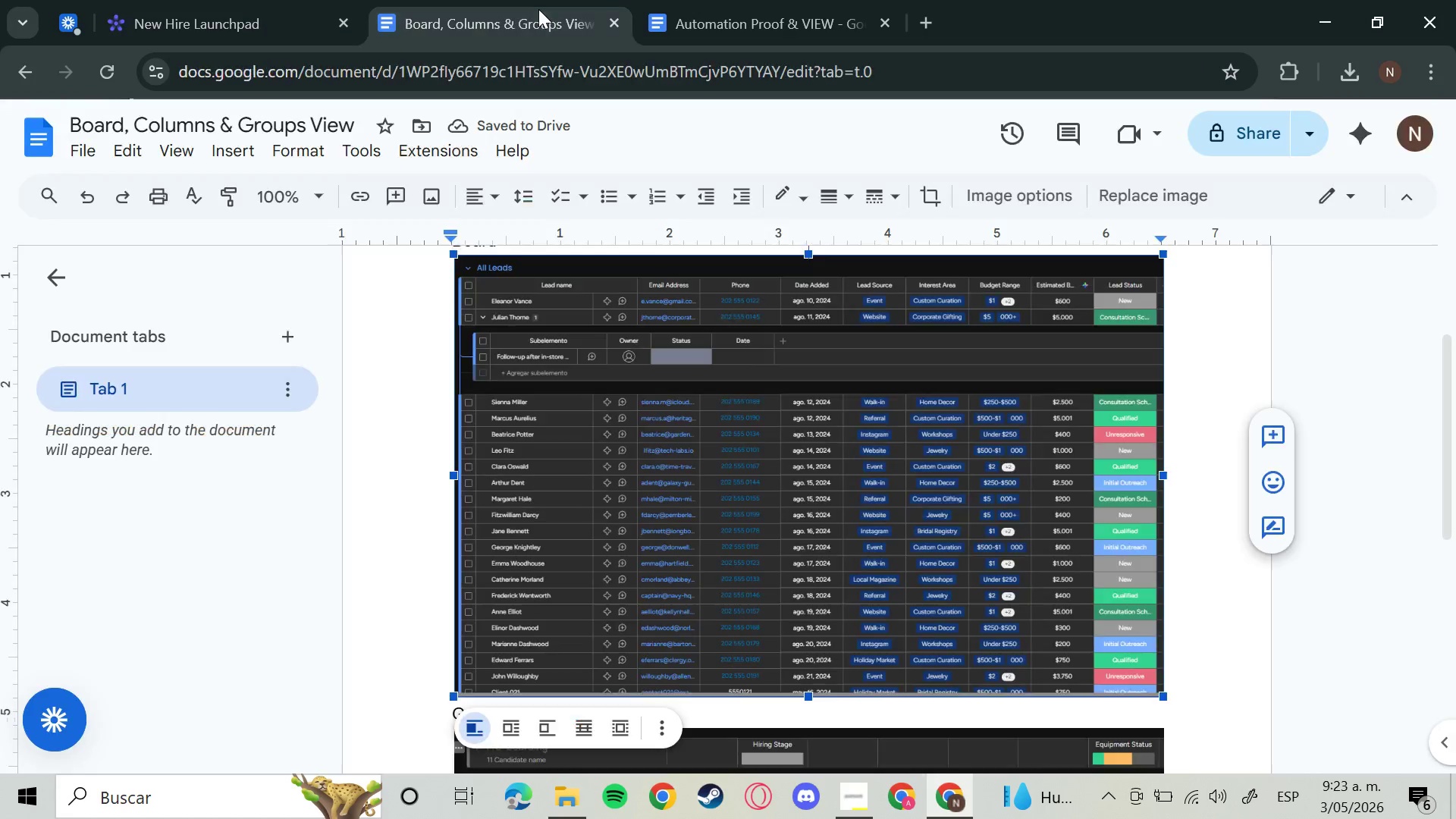 
left_click([538, 9])
 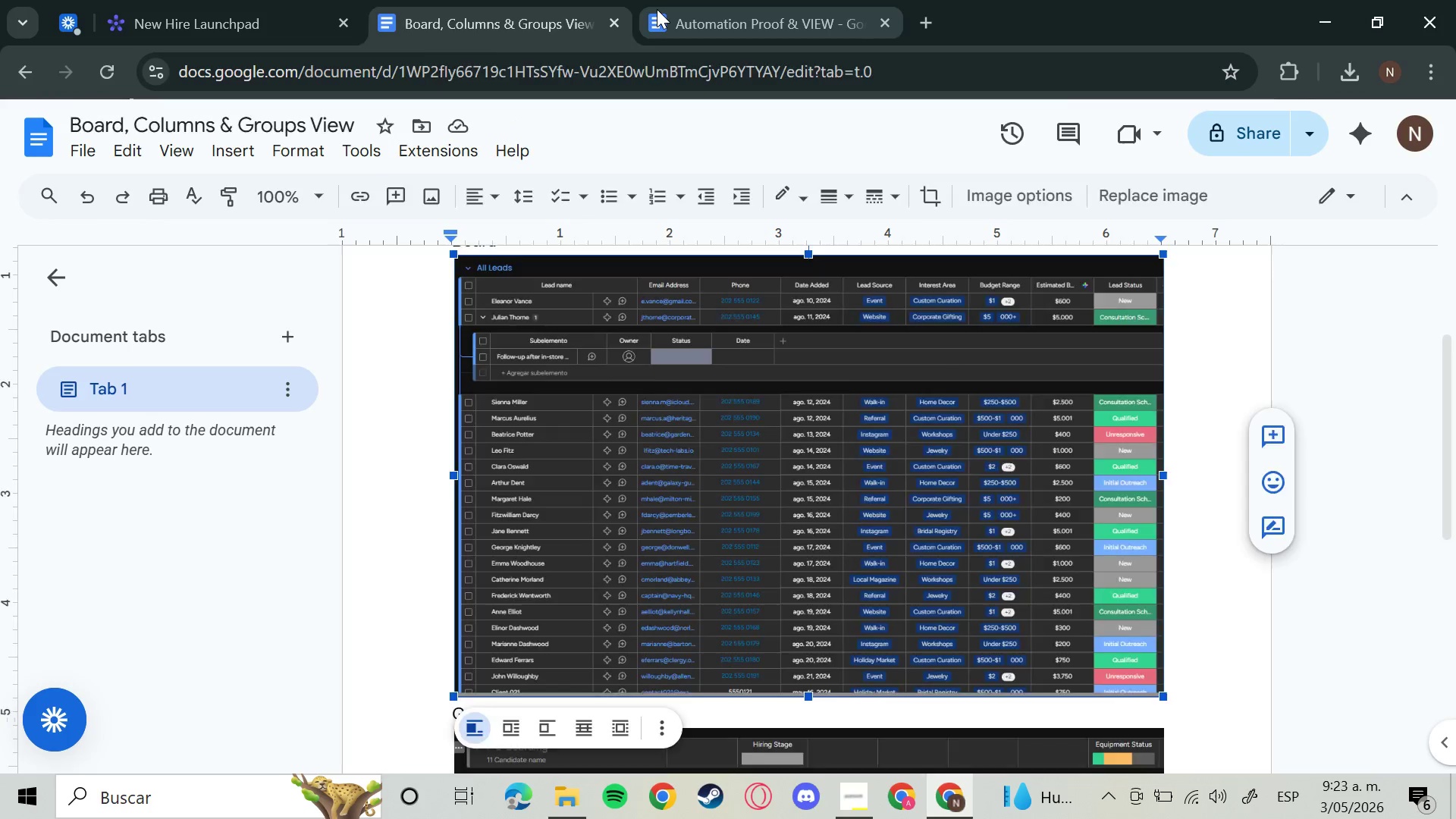 
left_click([657, 9])
 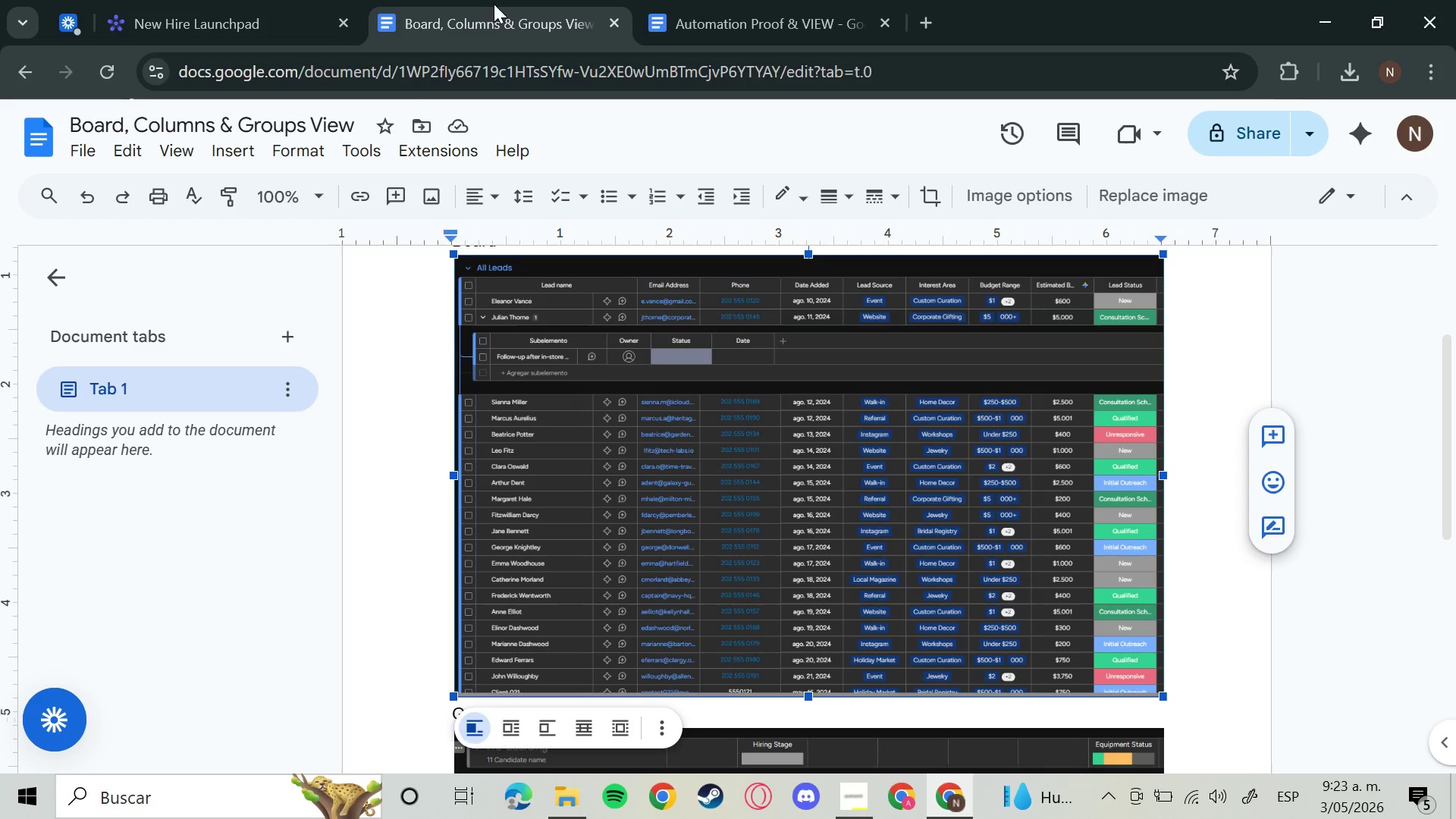 
left_click_drag(start_coordinate=[494, 3], to_coordinate=[494, 7])
 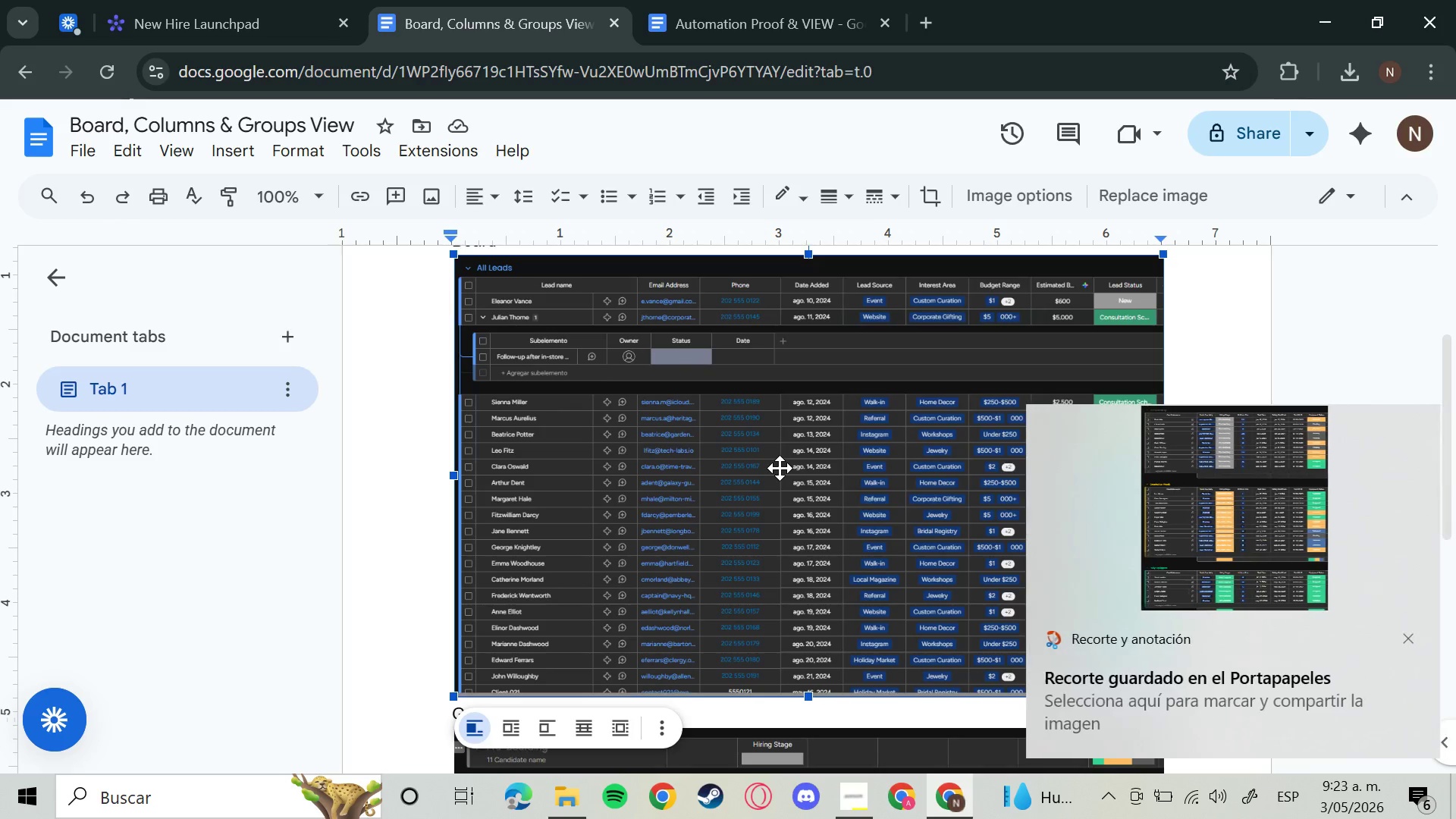 
key(Backspace)
 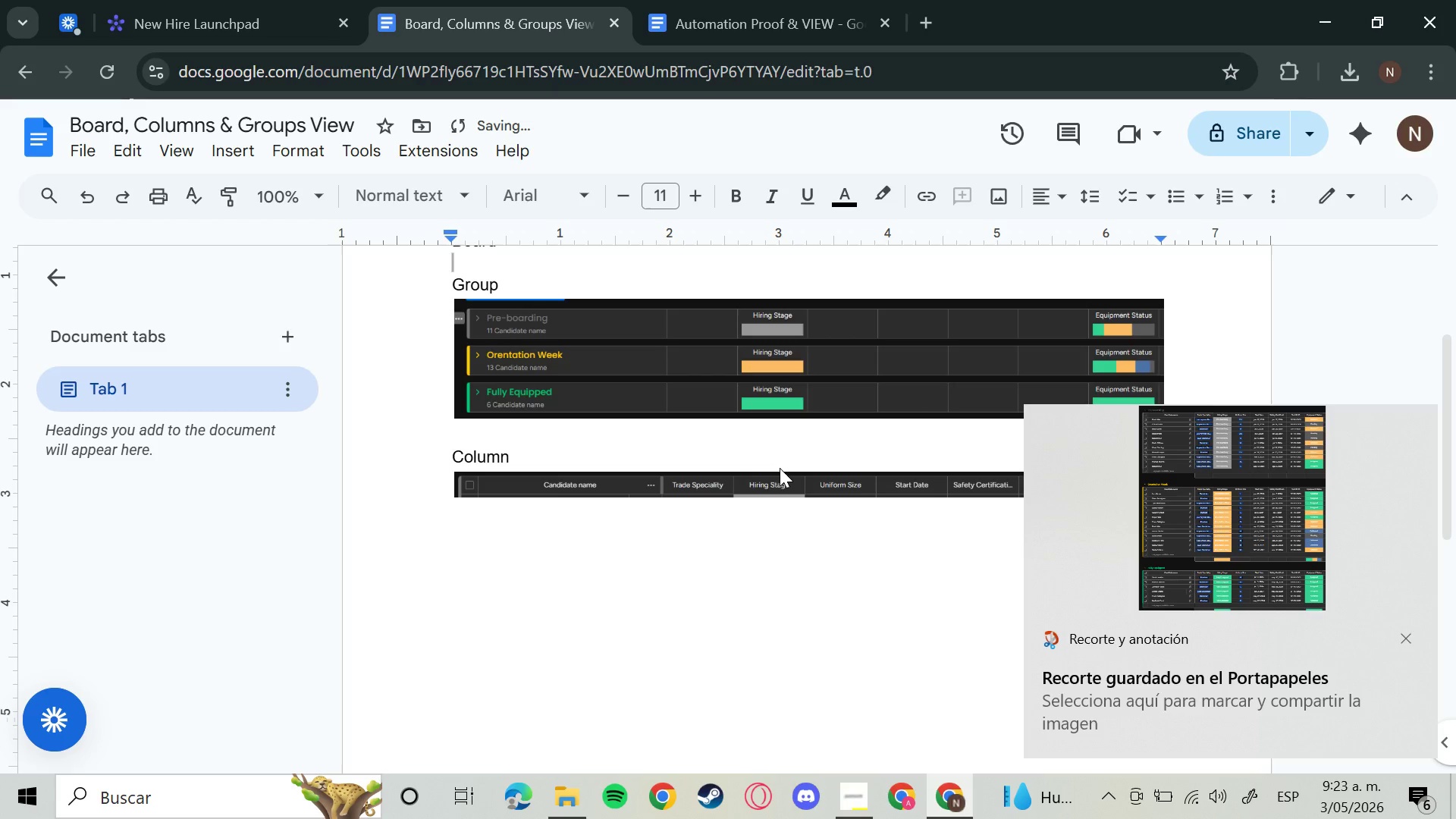 
key(Control+V)
 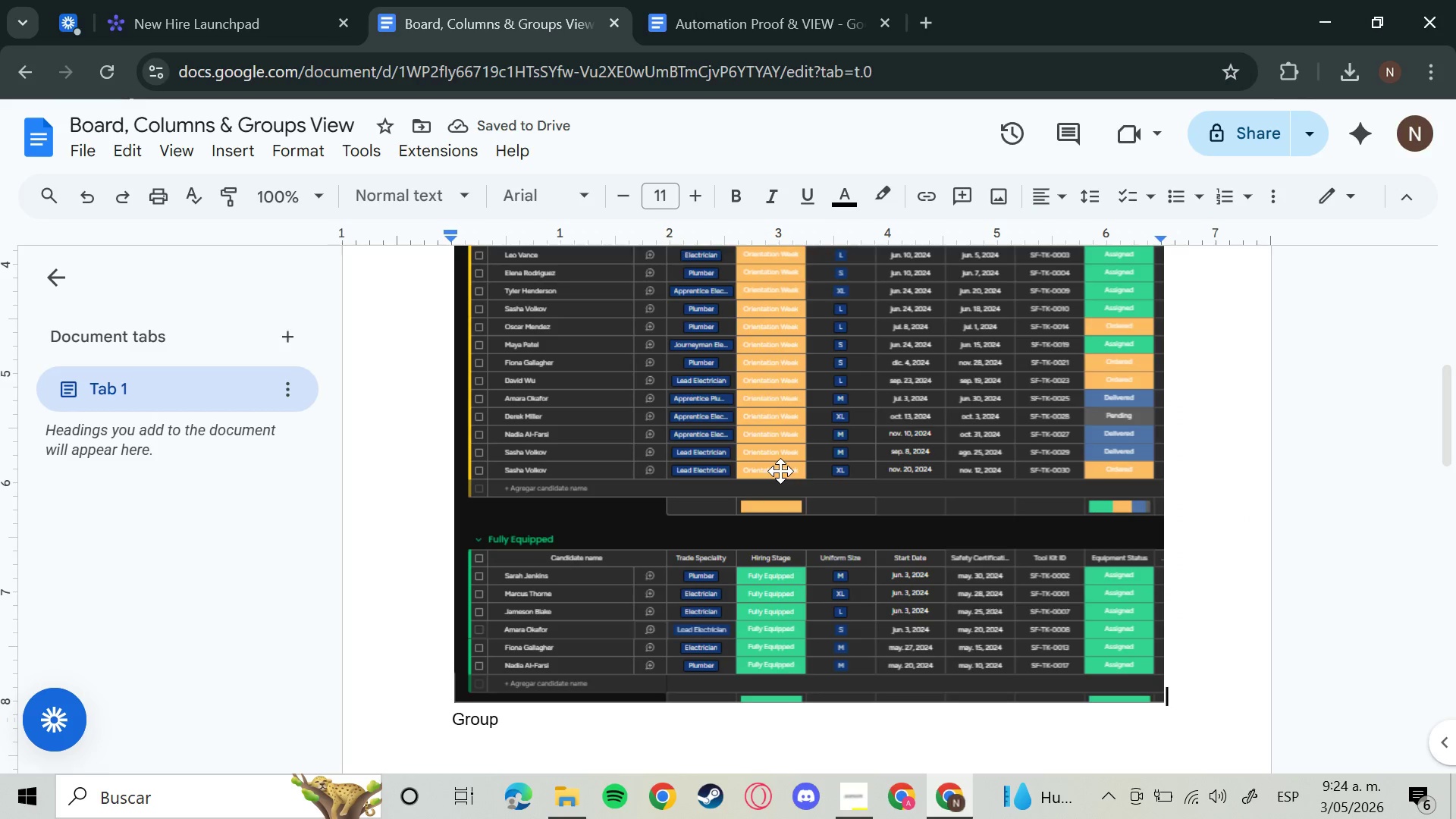 
wait(5.47)
 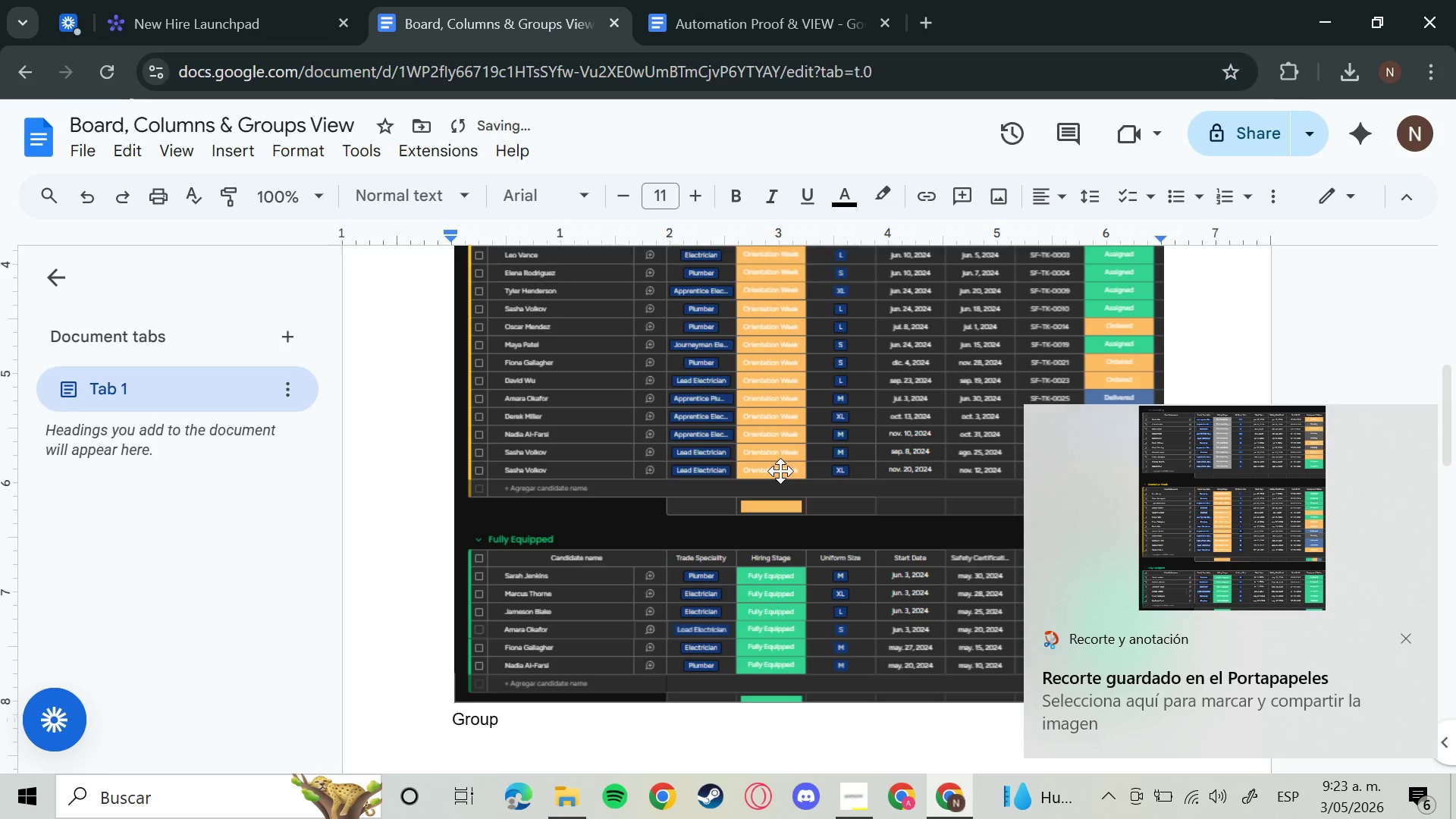 
left_click([261, 0])
 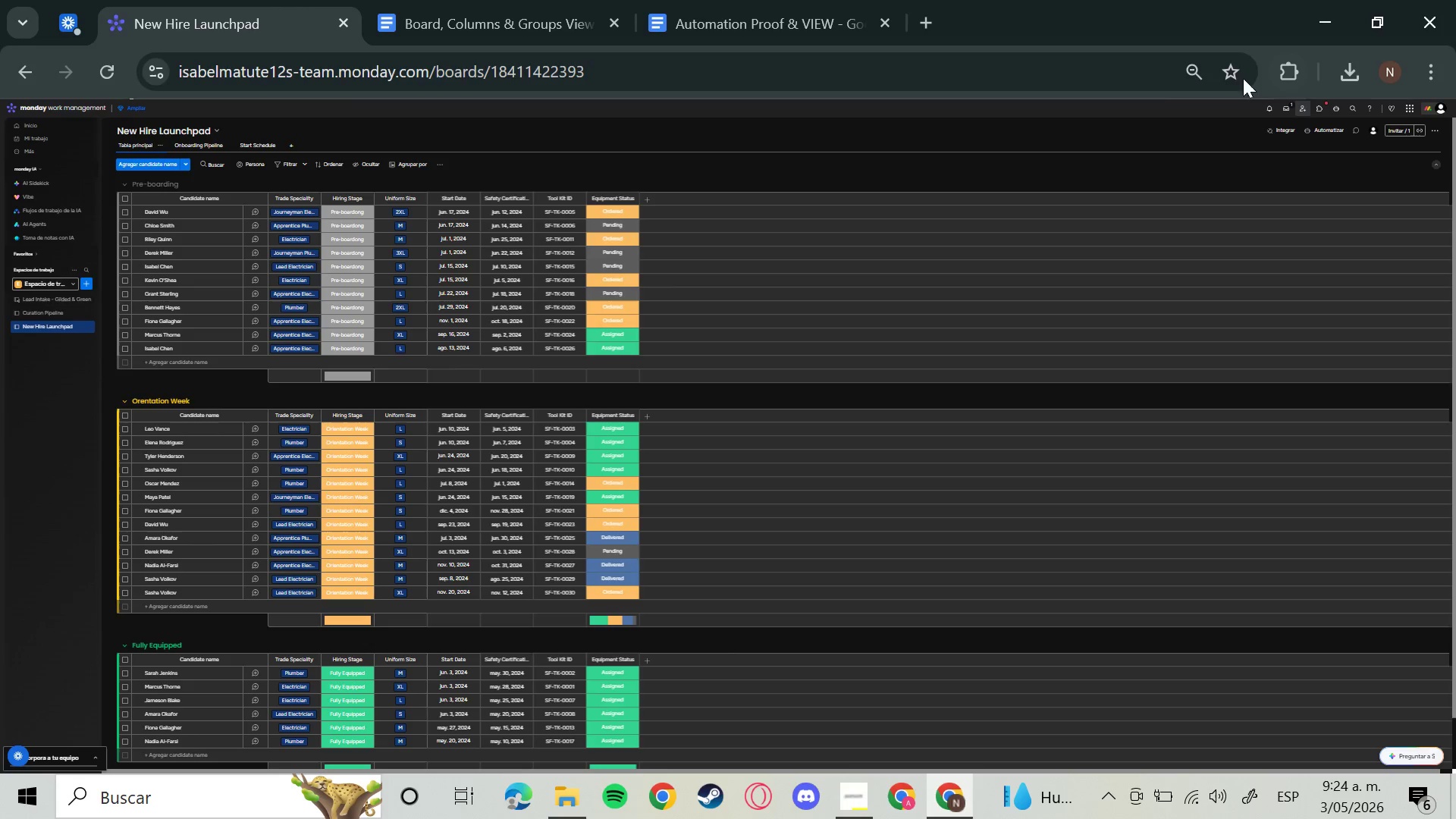 
left_click([1194, 69])
 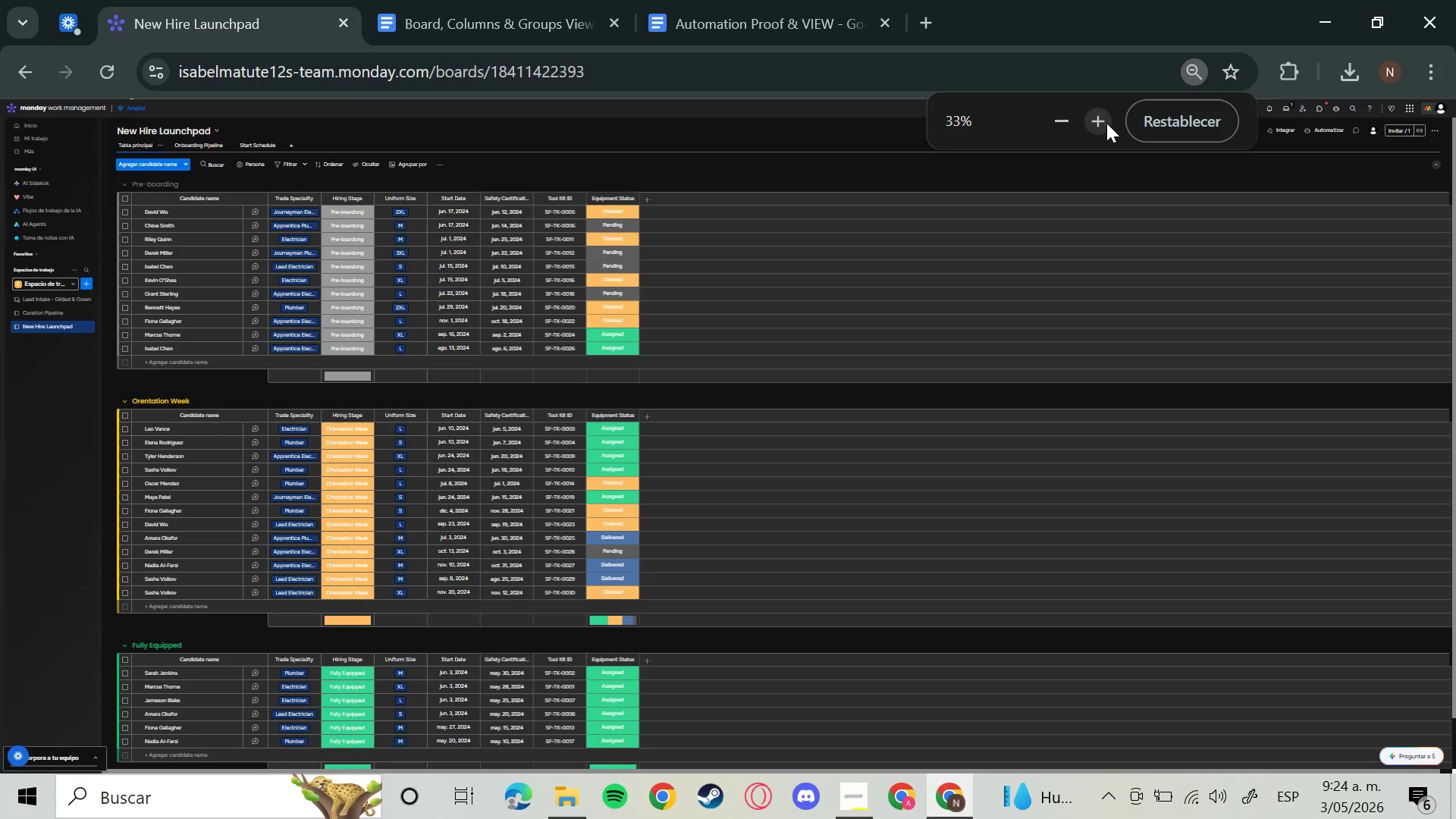 
left_click([1106, 123])
 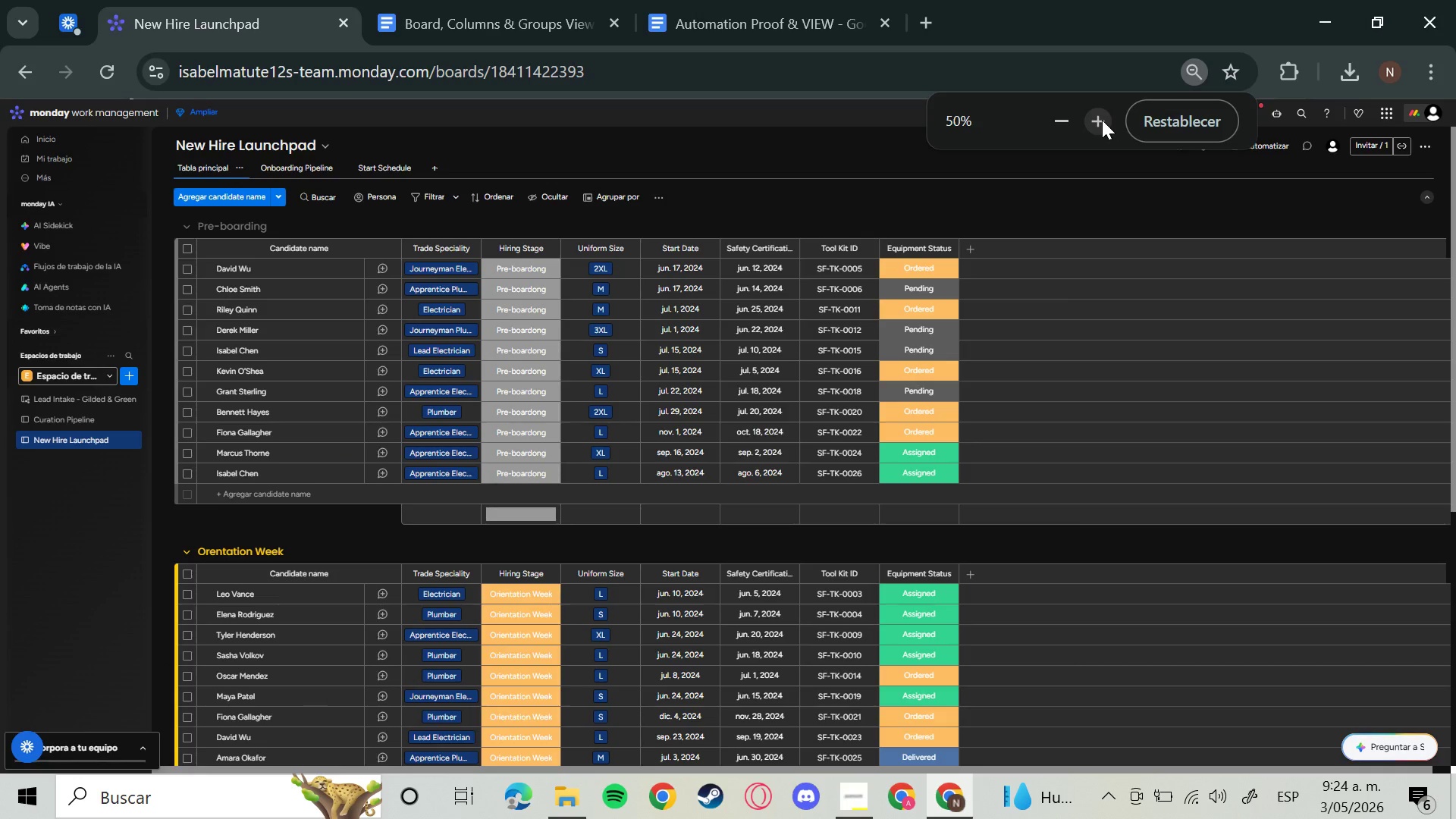 
left_click([1102, 120])
 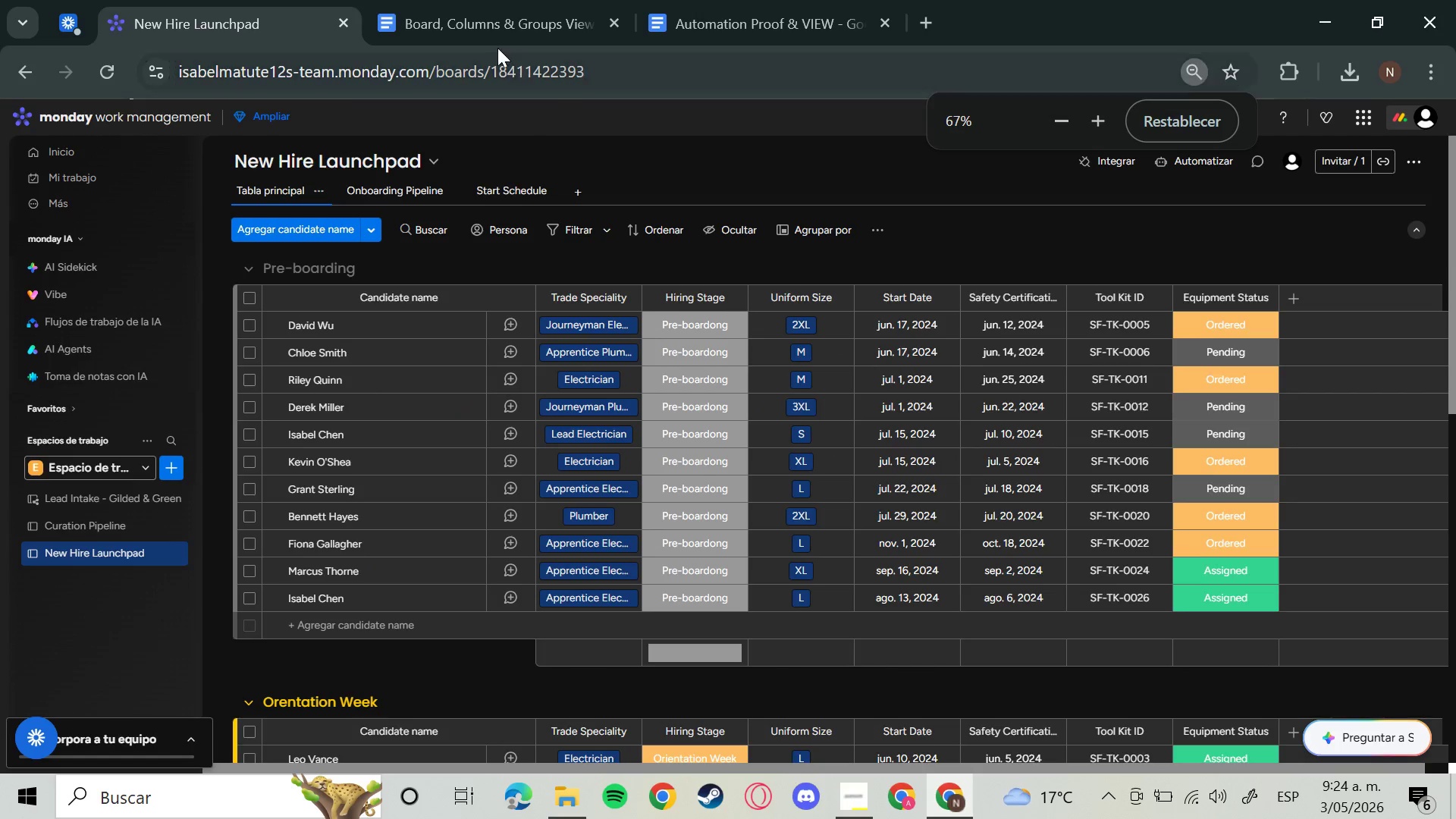 
left_click([495, 2])
 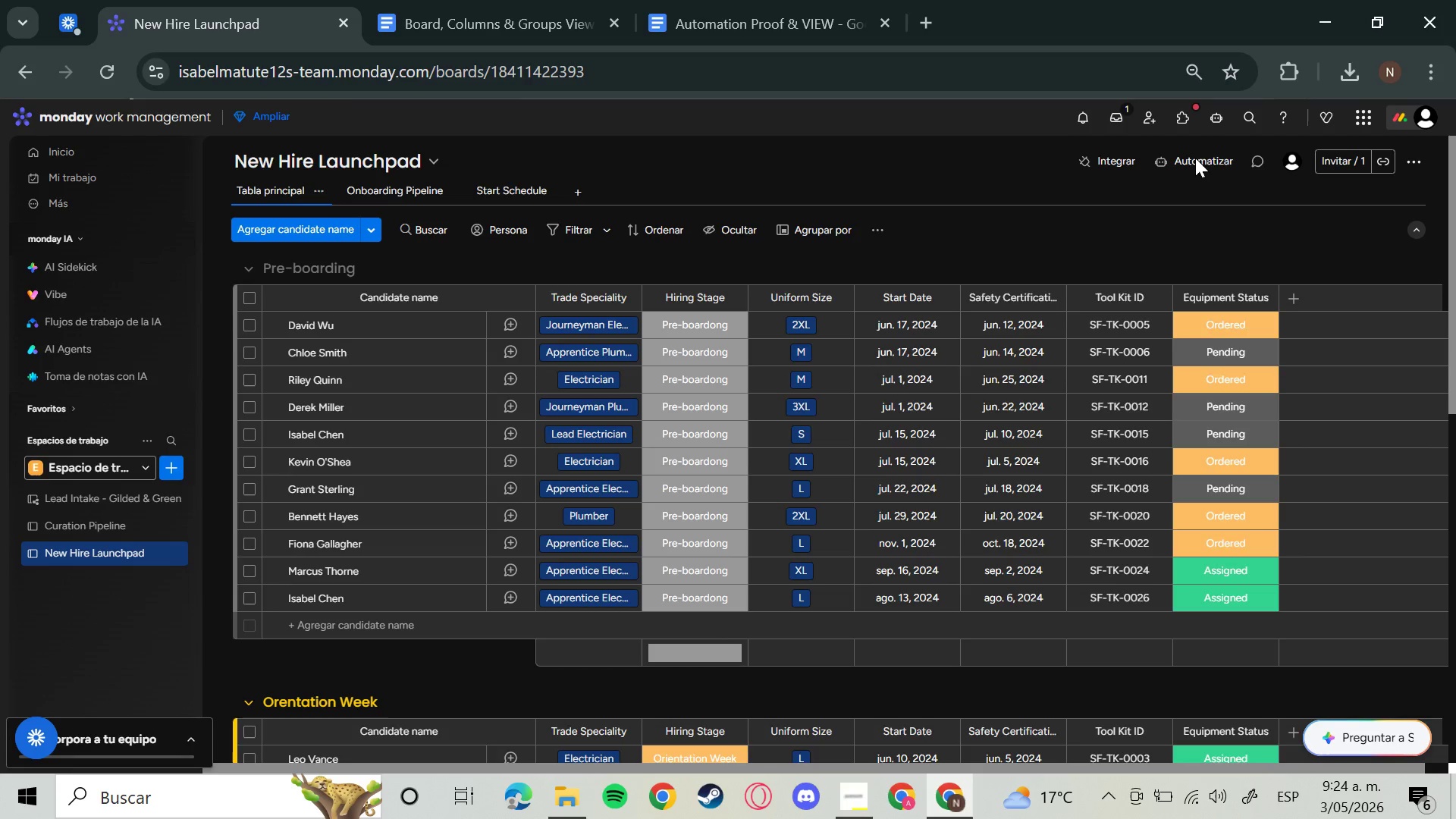 
wait(5.09)
 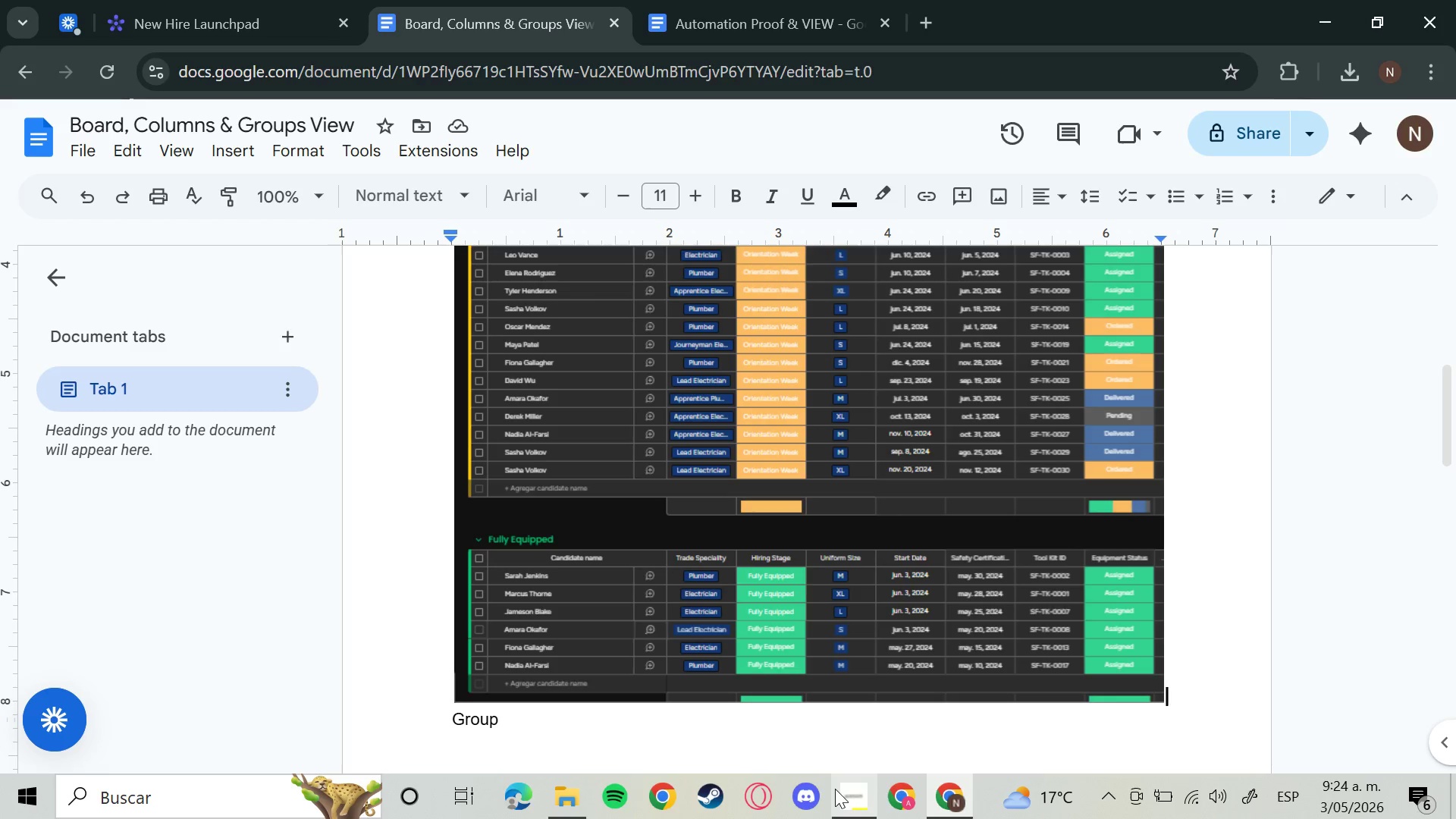 
left_click([1194, 162])
 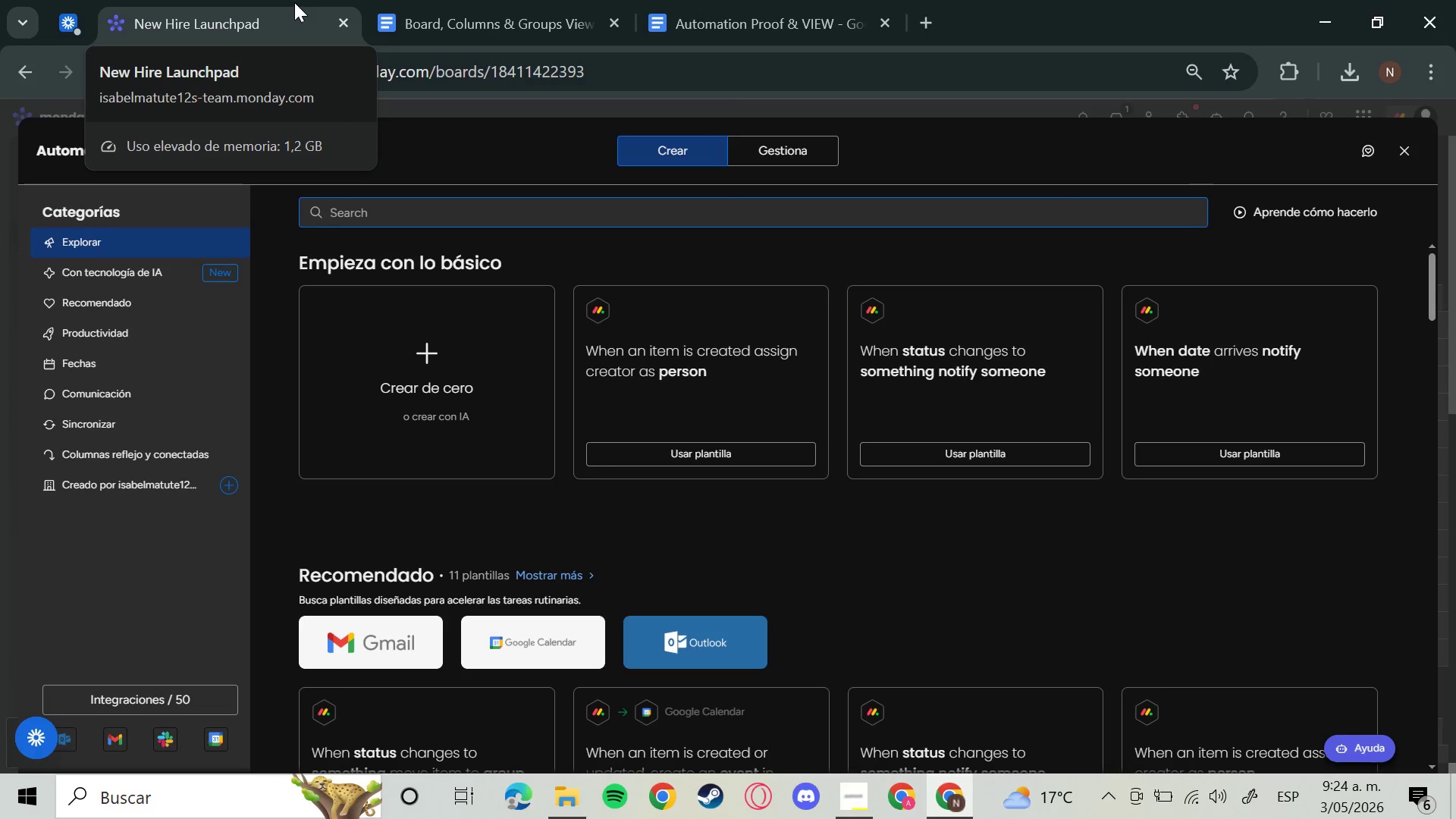 
wait(6.49)
 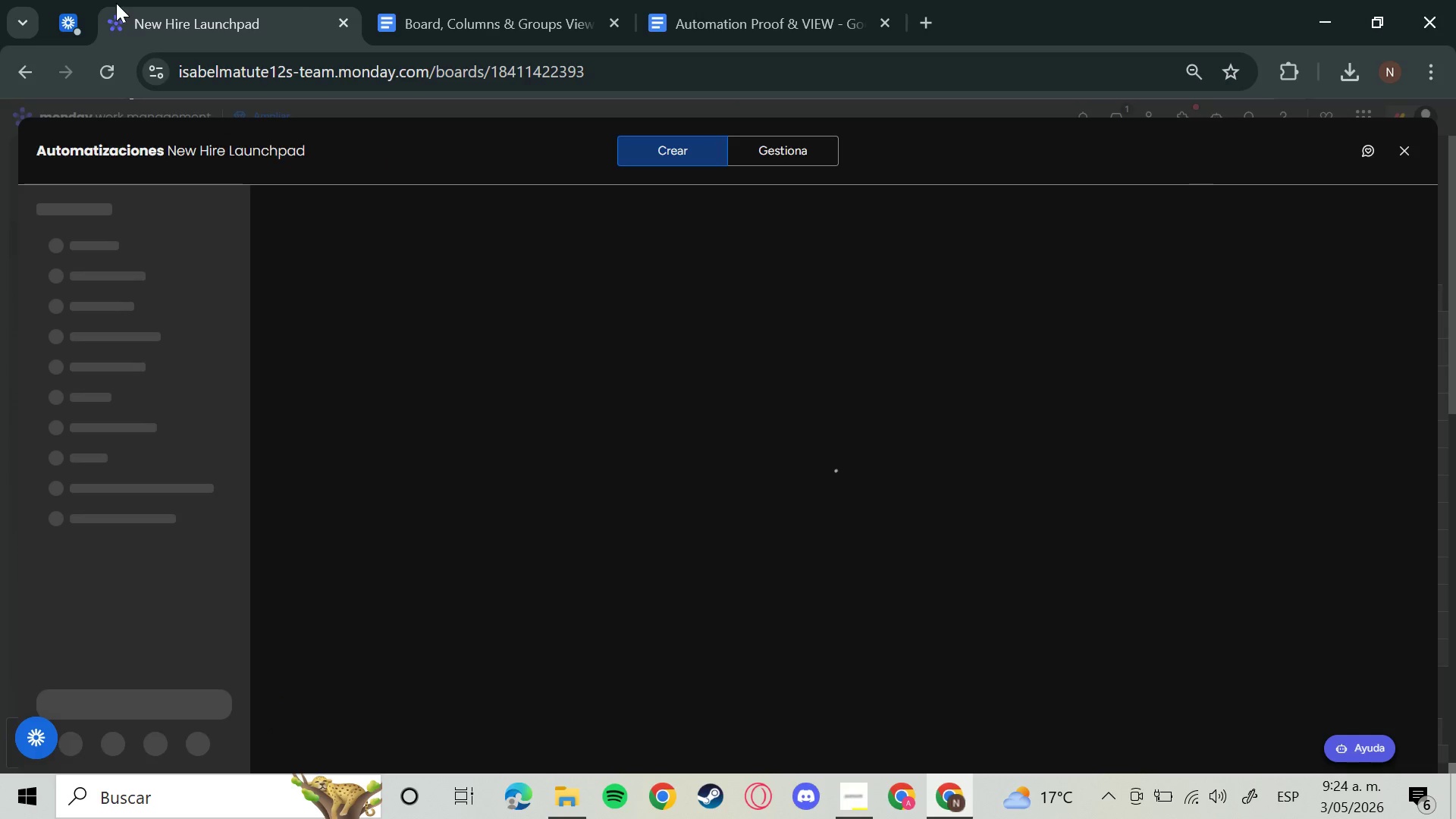 
left_click([1405, 147])
 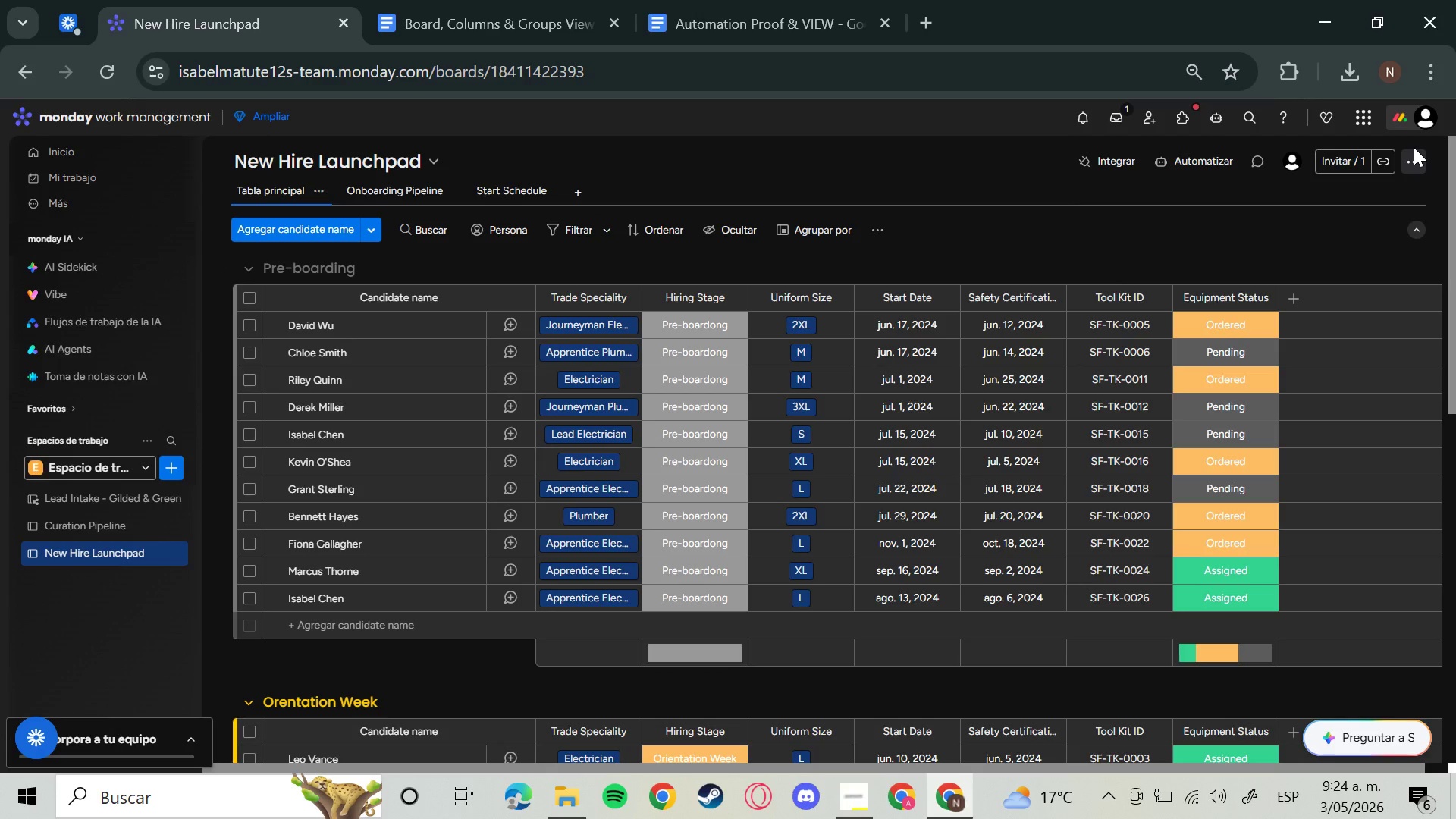 
left_click([1420, 118])
 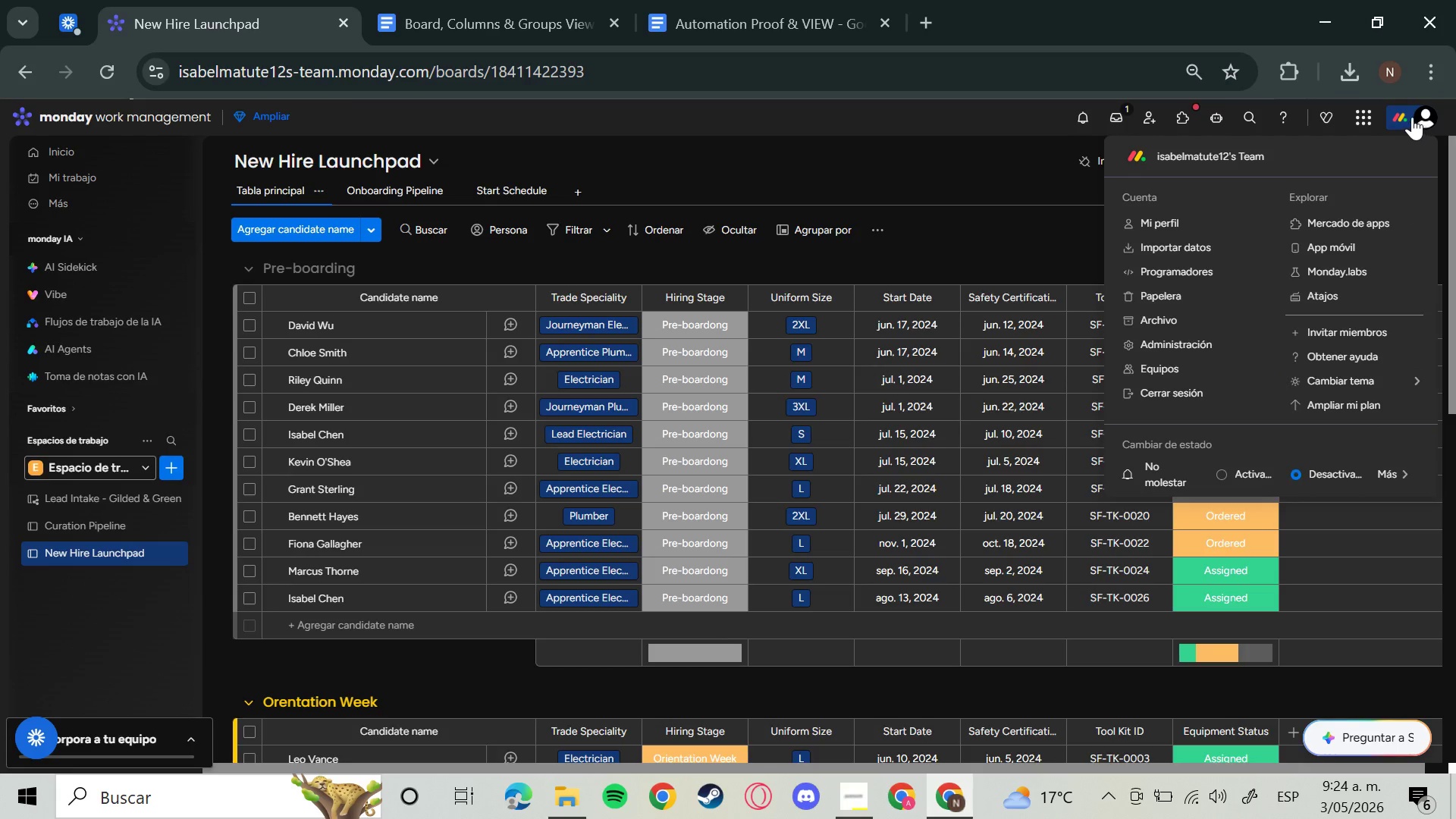 
left_click([973, 187])
 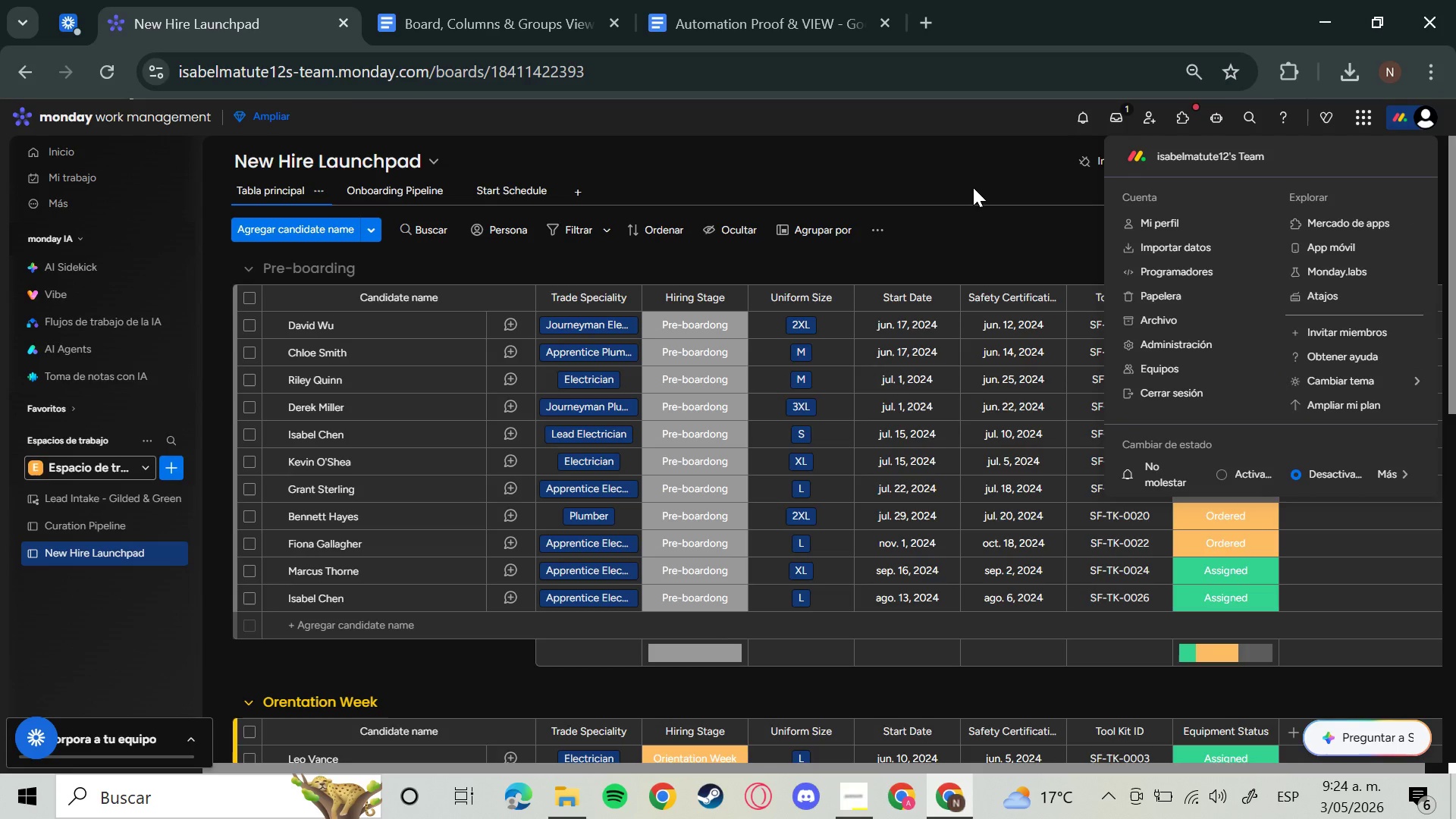 
left_click([973, 187])
 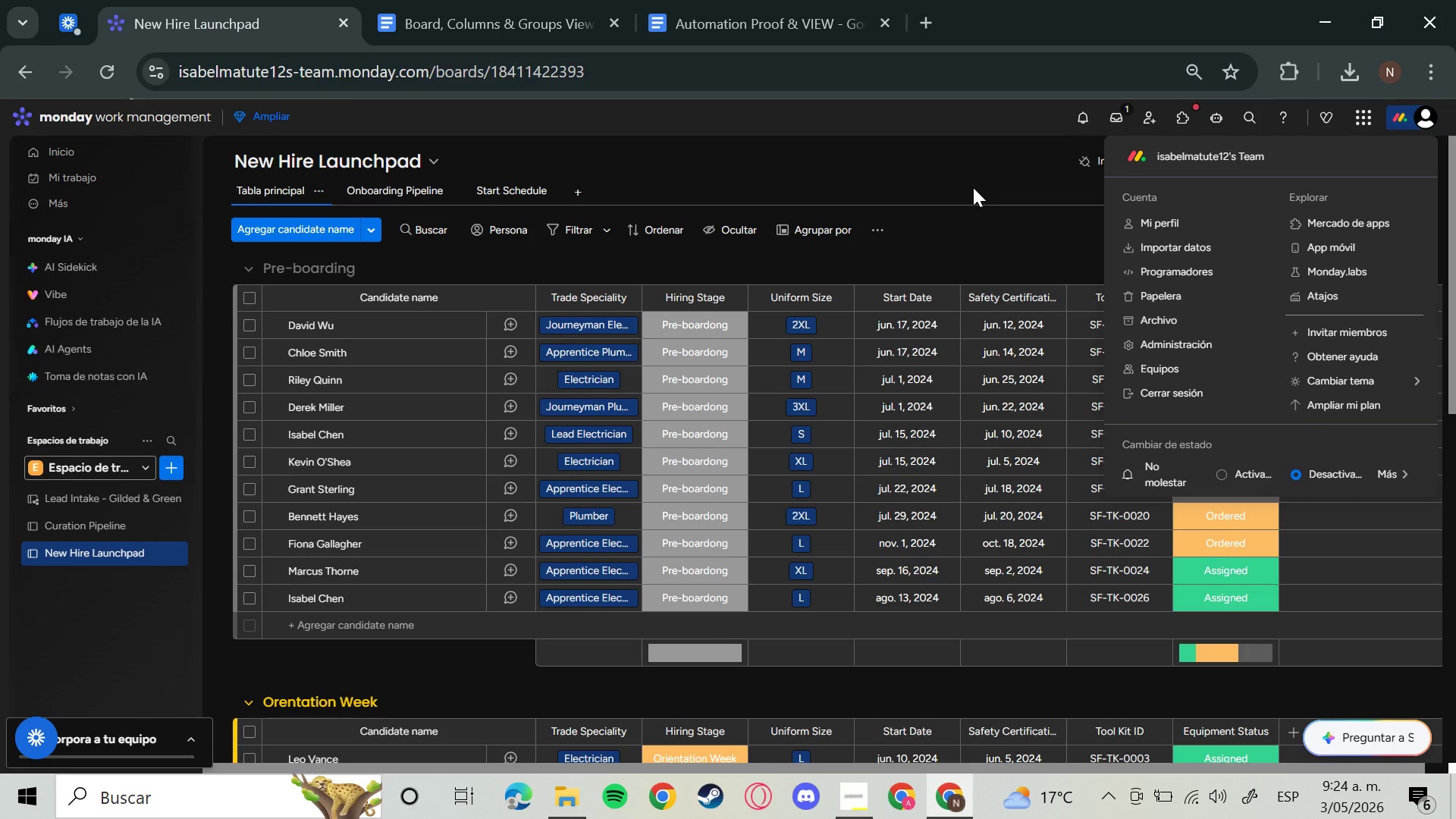 
left_click([1417, 117])
 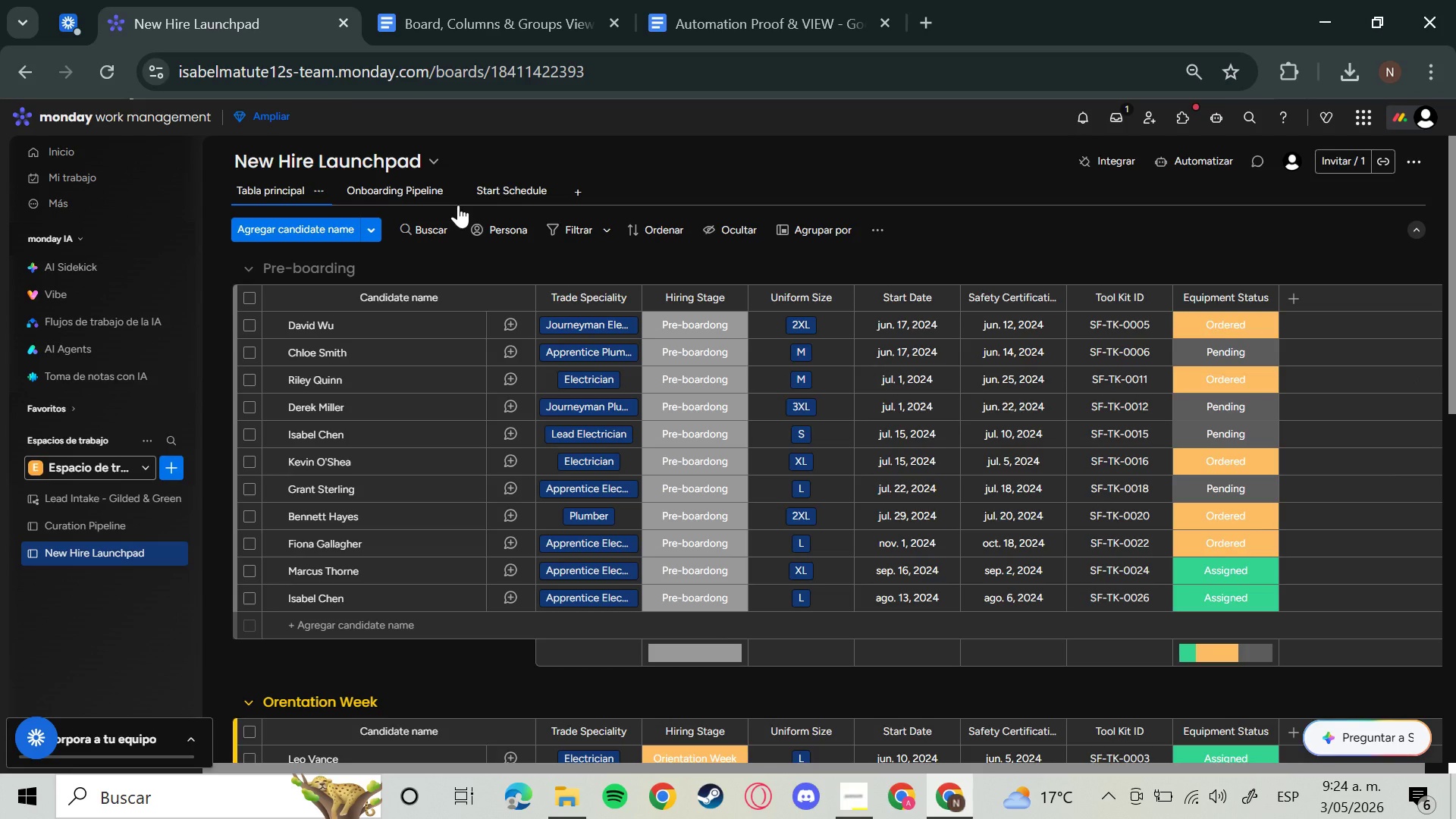 
mouse_move([1164, 160])
 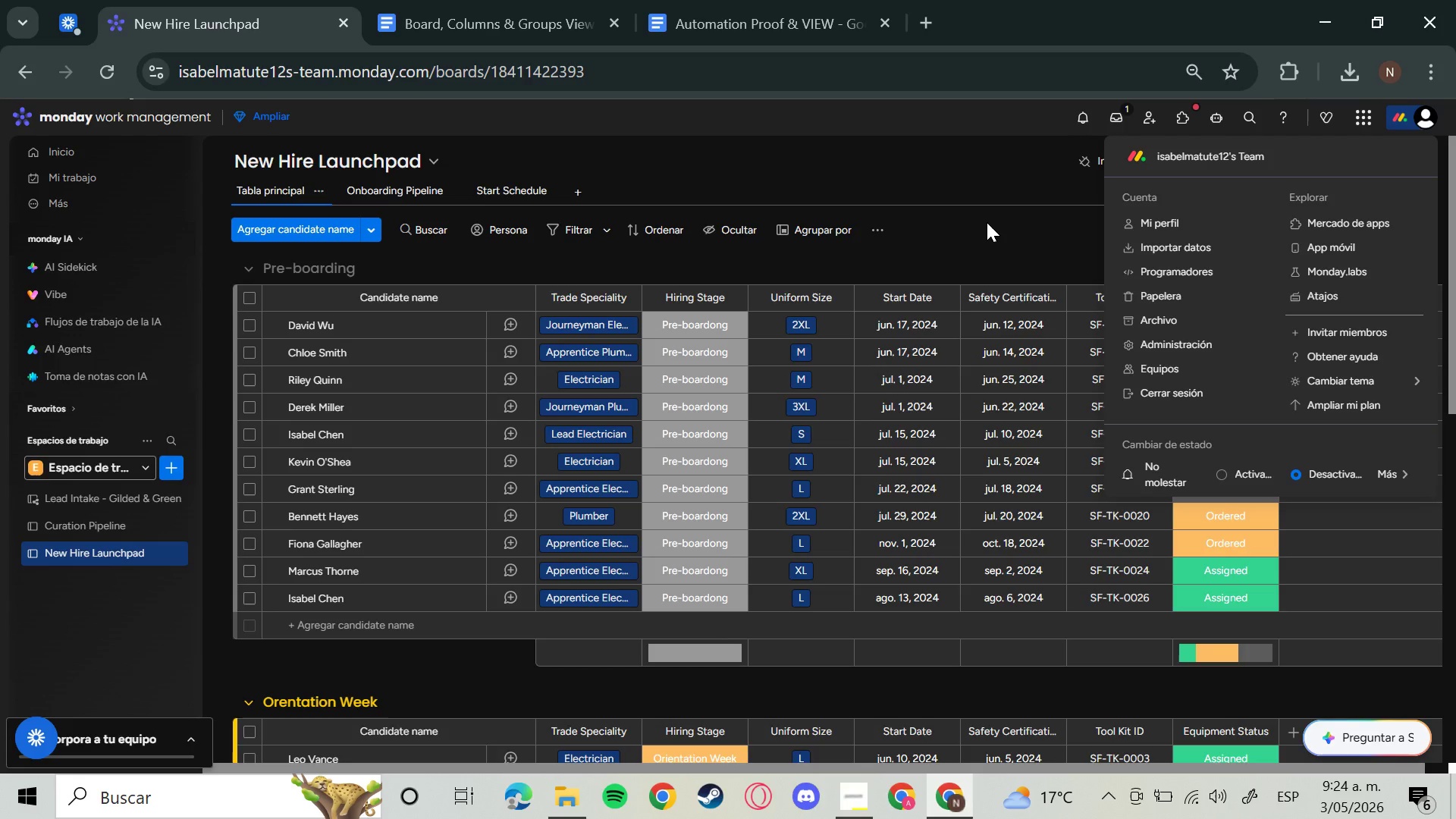 
left_click([987, 222])
 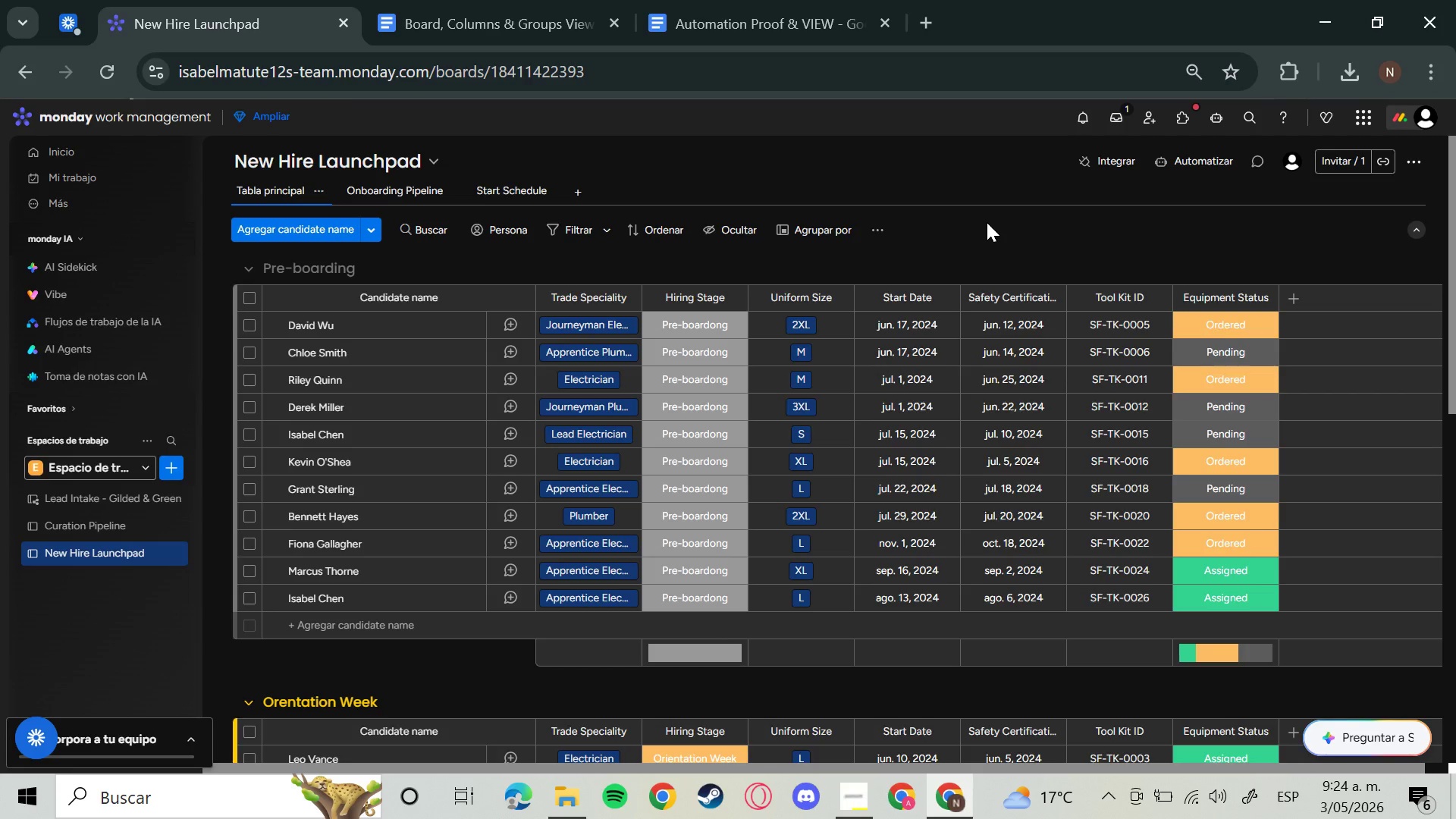 
wait(5.84)
 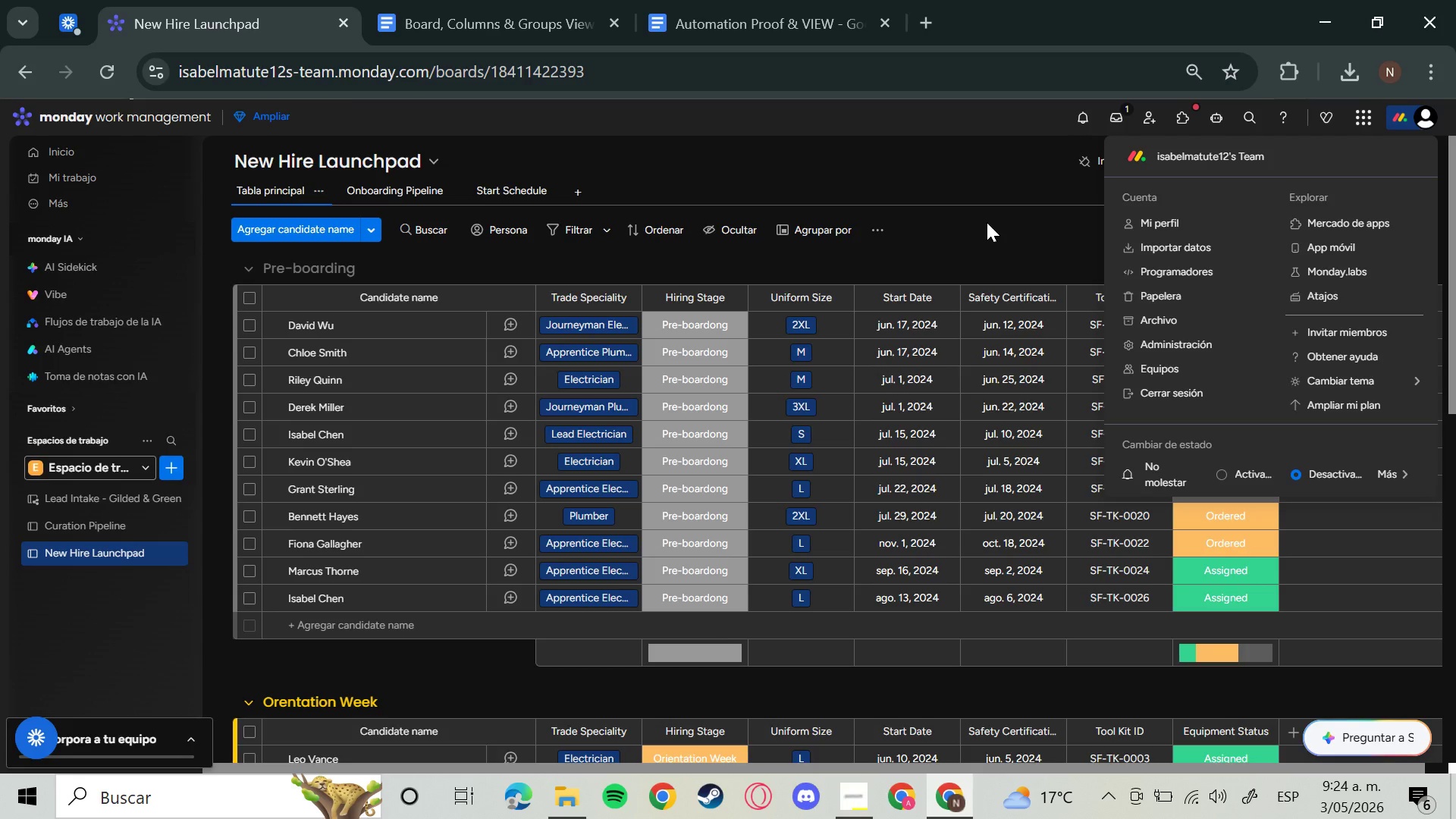 
left_click([1196, 160])
 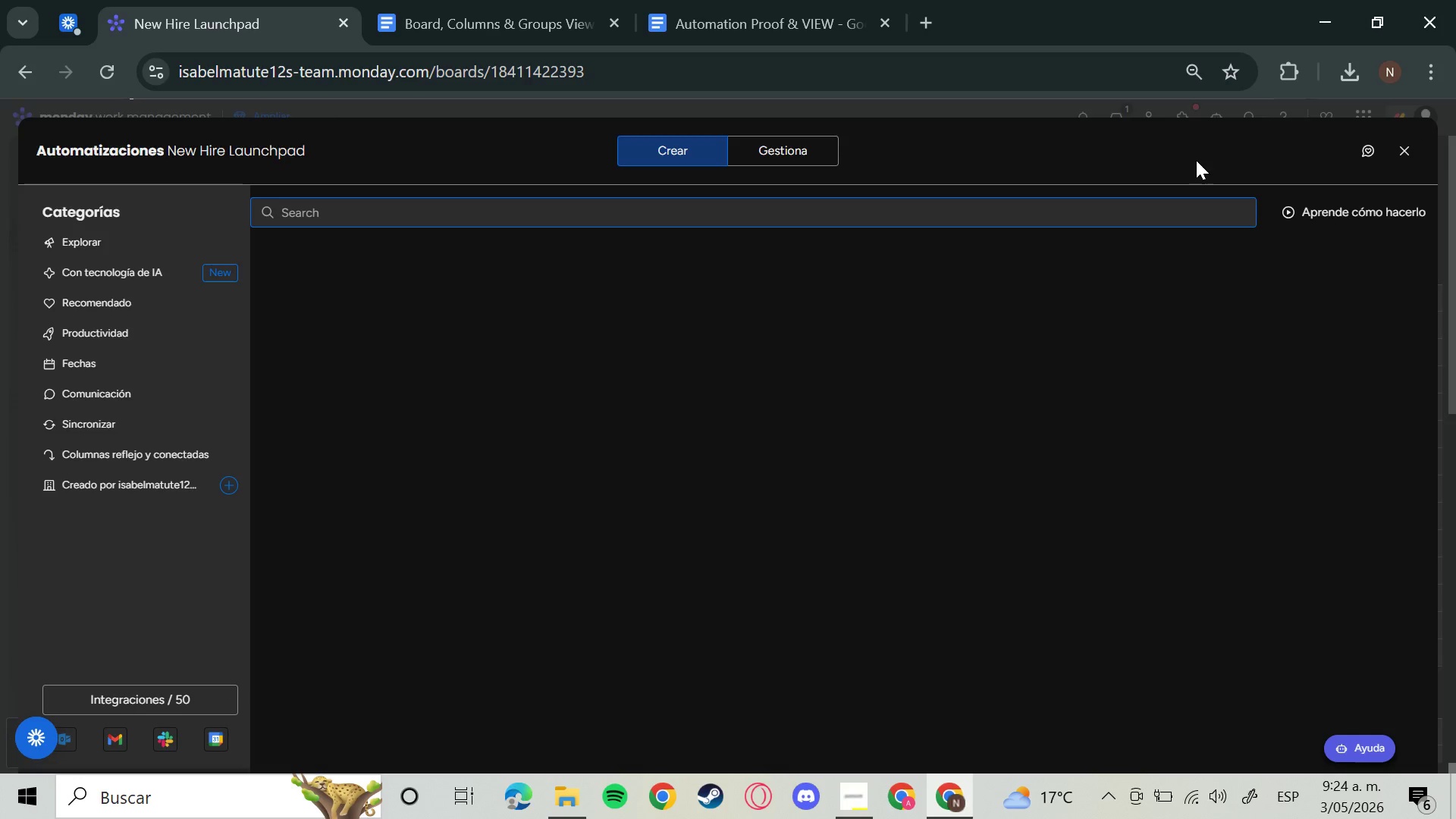 
wait(16.69)
 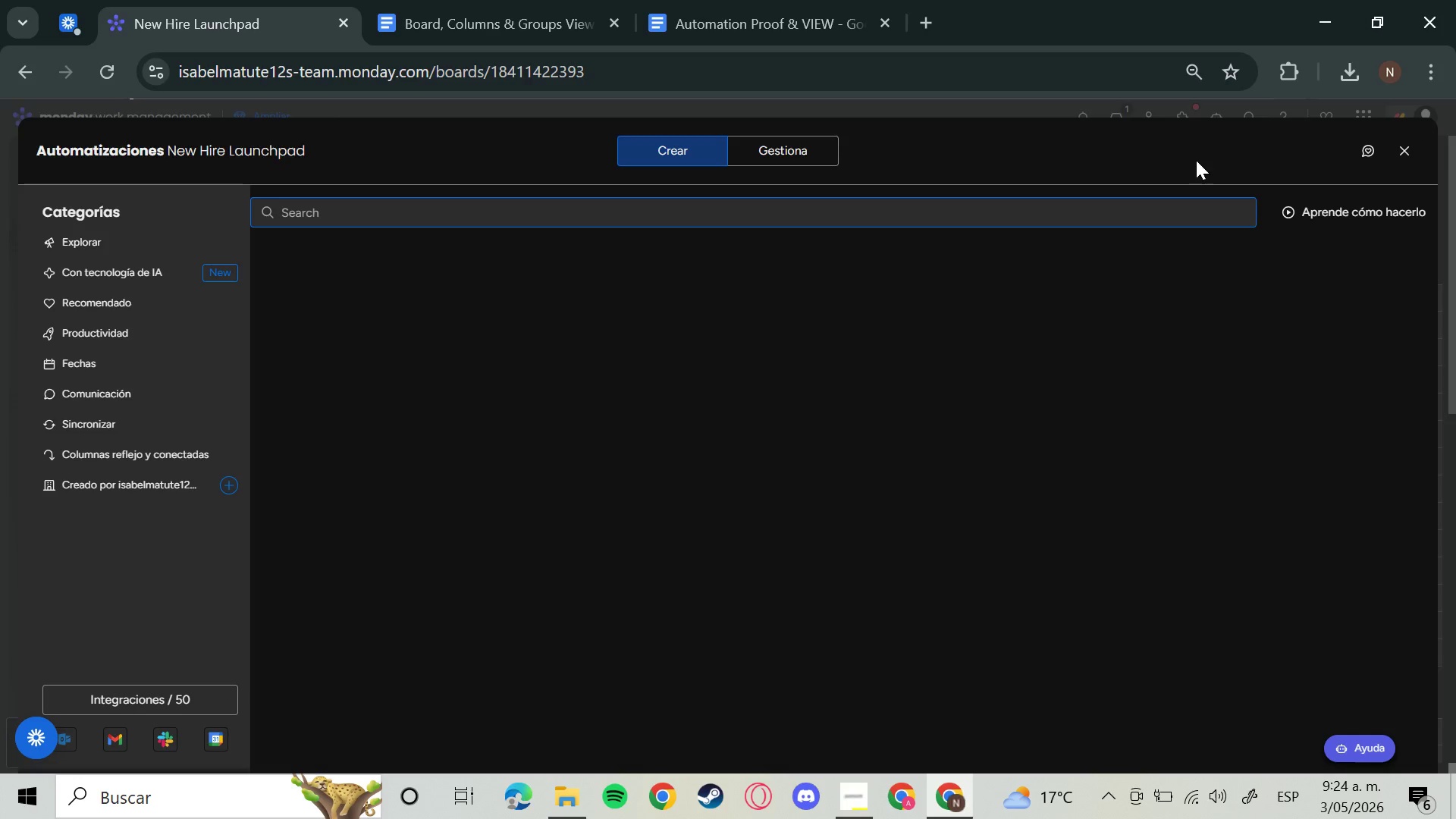 
left_click([783, 152])
 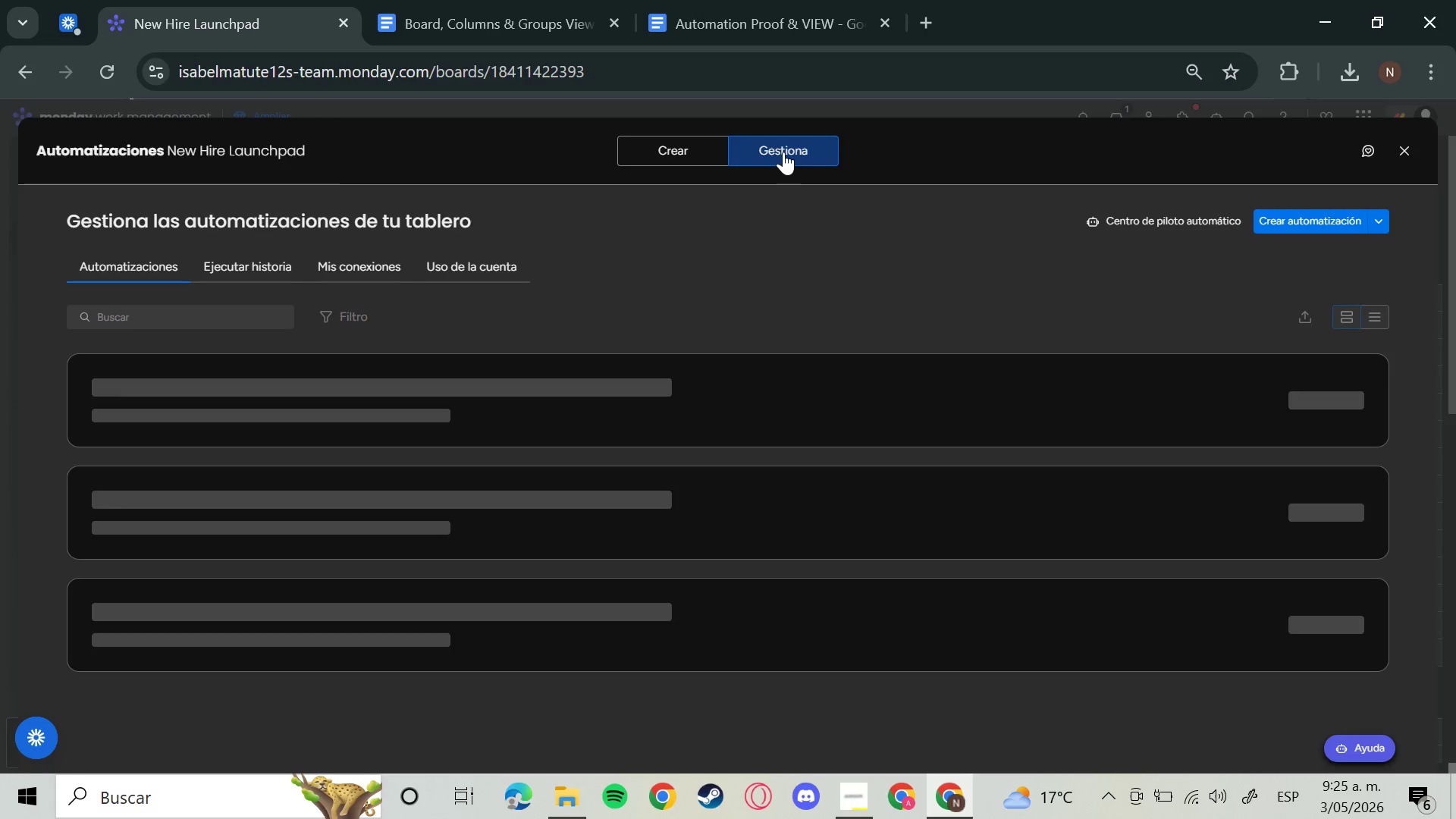 
wait(9.0)
 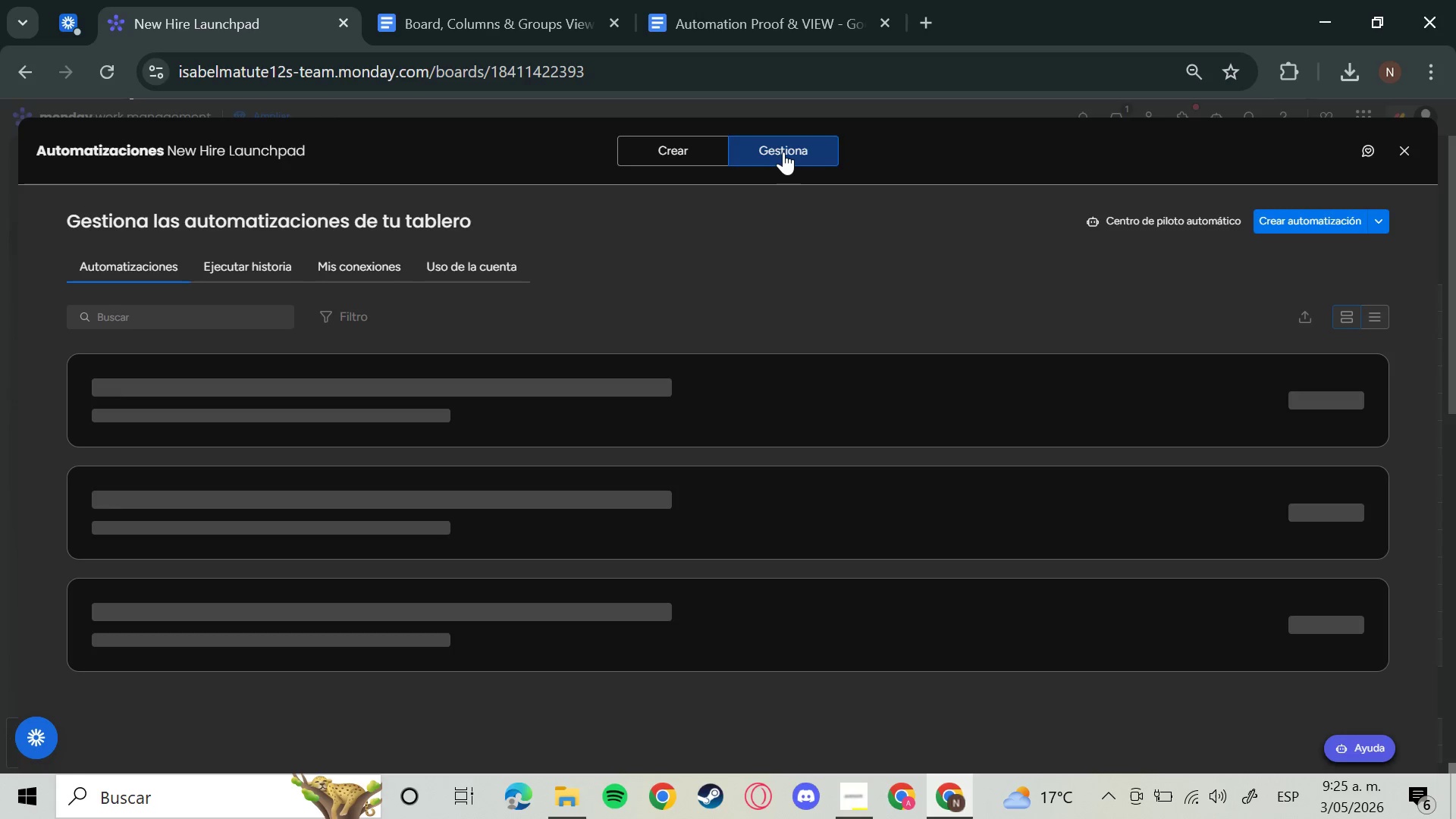 
hold_key(key=MetaLeft, duration=0.56)
 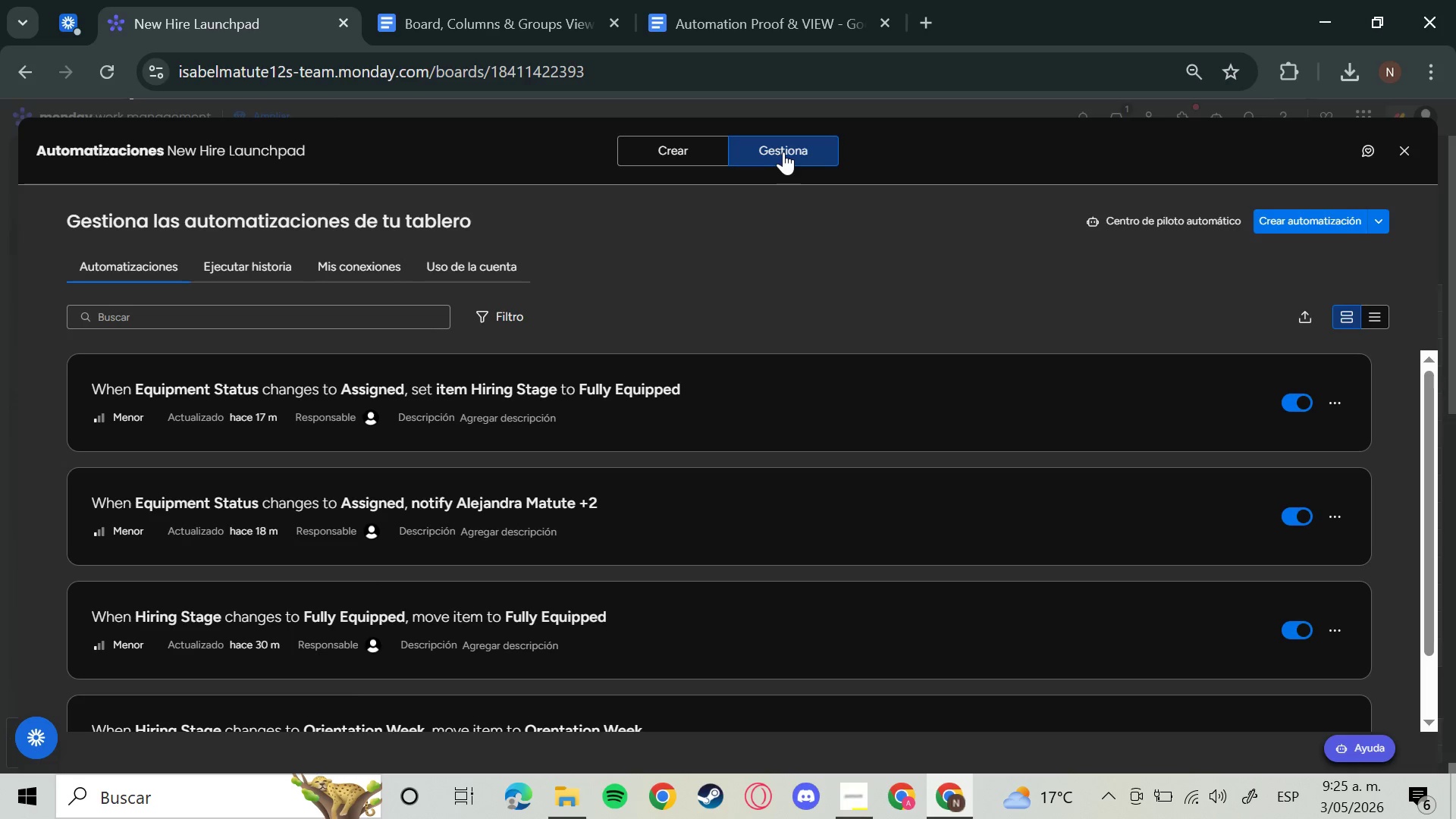 
hold_key(key=ShiftLeft, duration=1.58)
 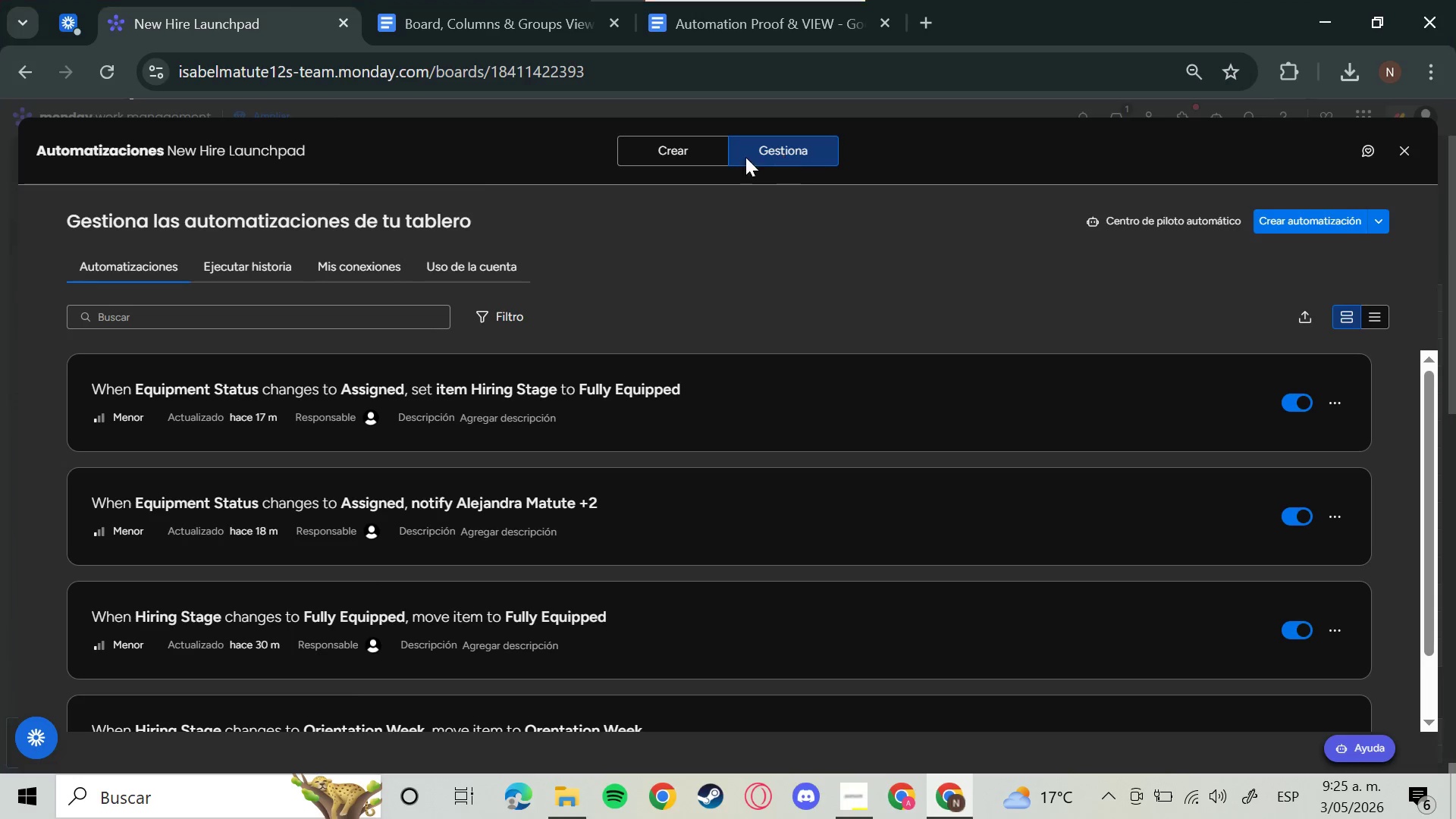 
hold_key(key=MetaLeft, duration=0.73)
 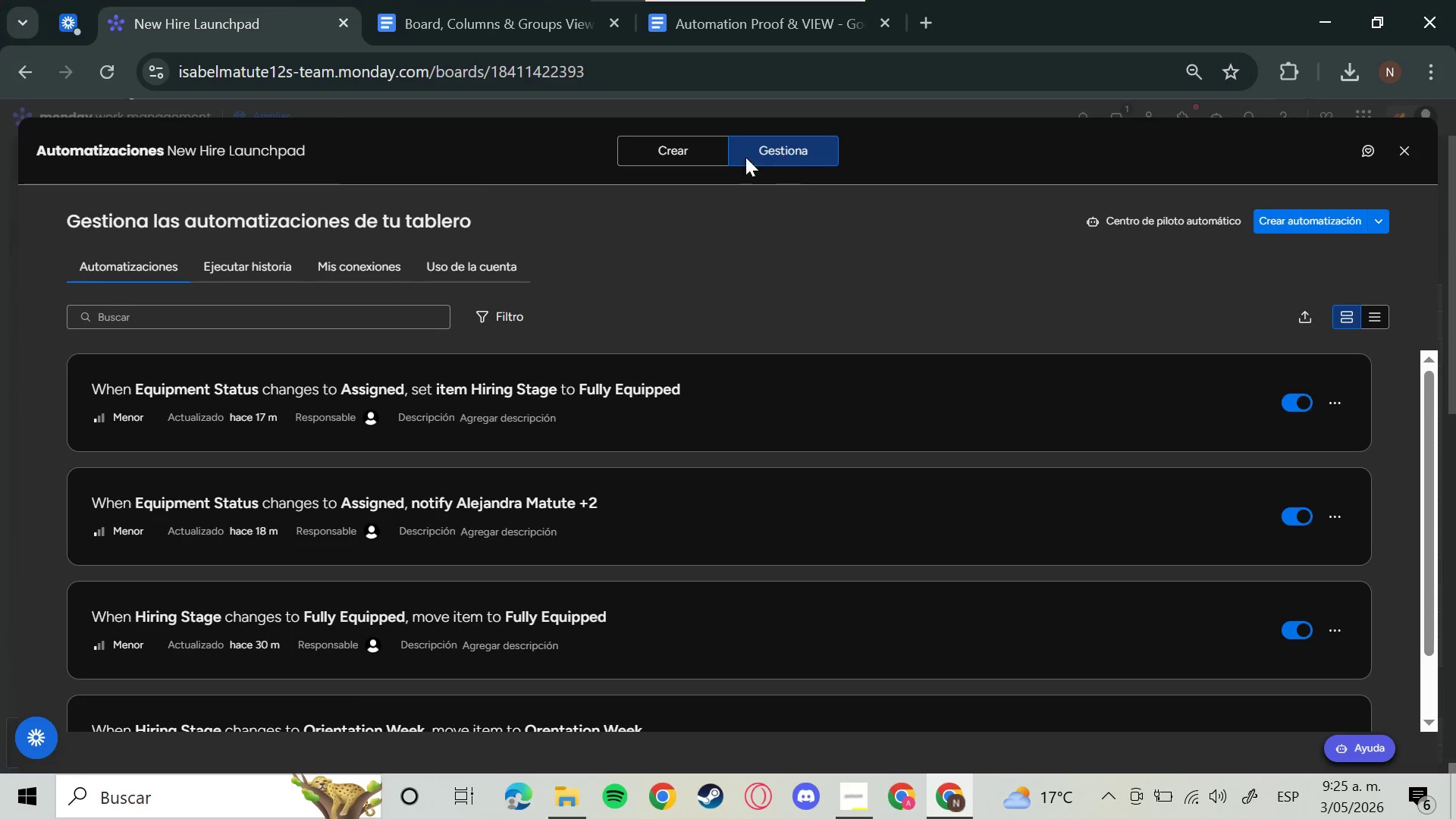 
hold_key(key=S, duration=0.42)
 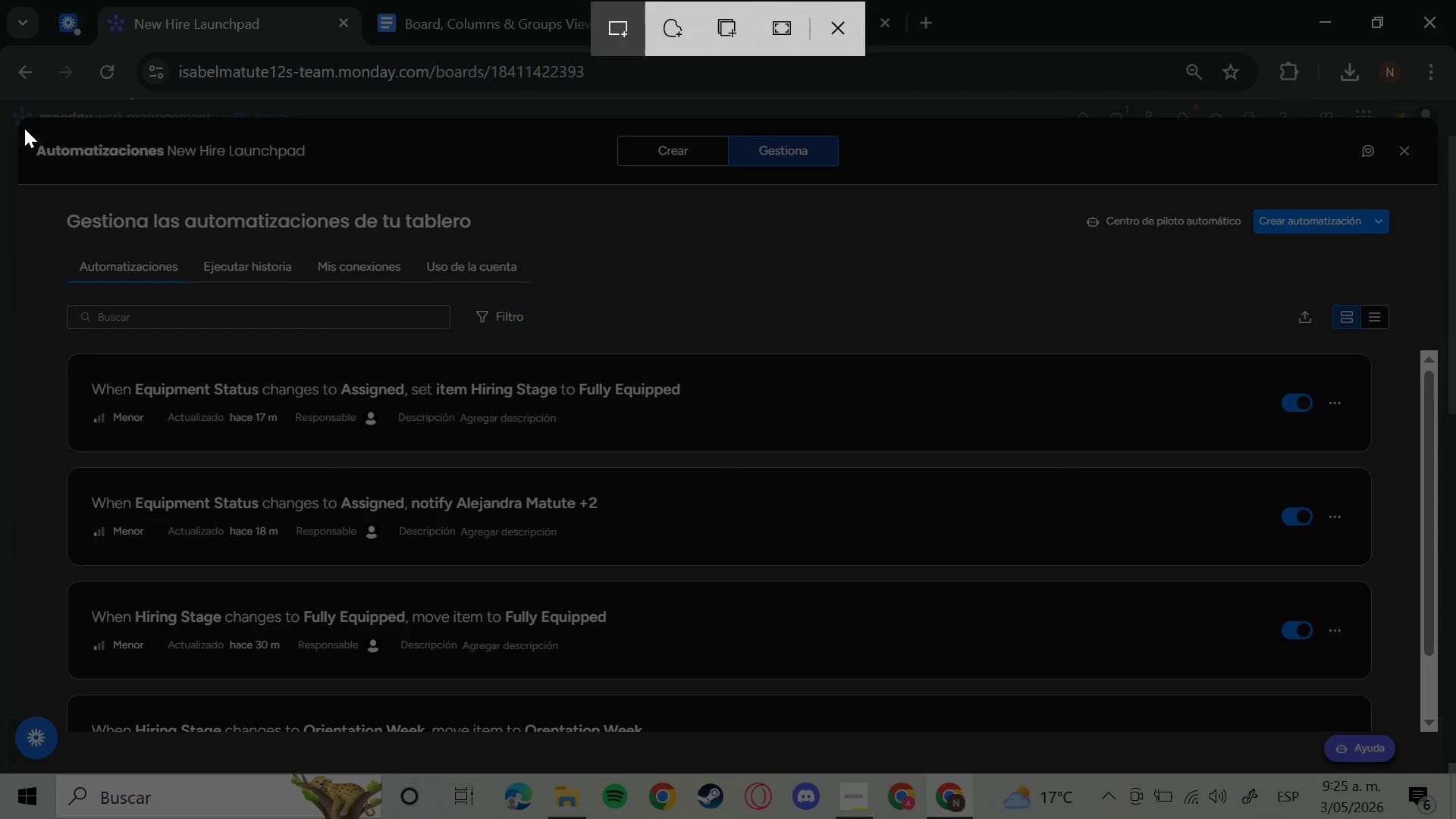 
left_click_drag(start_coordinate=[24, 128], to_coordinate=[315, 180])
 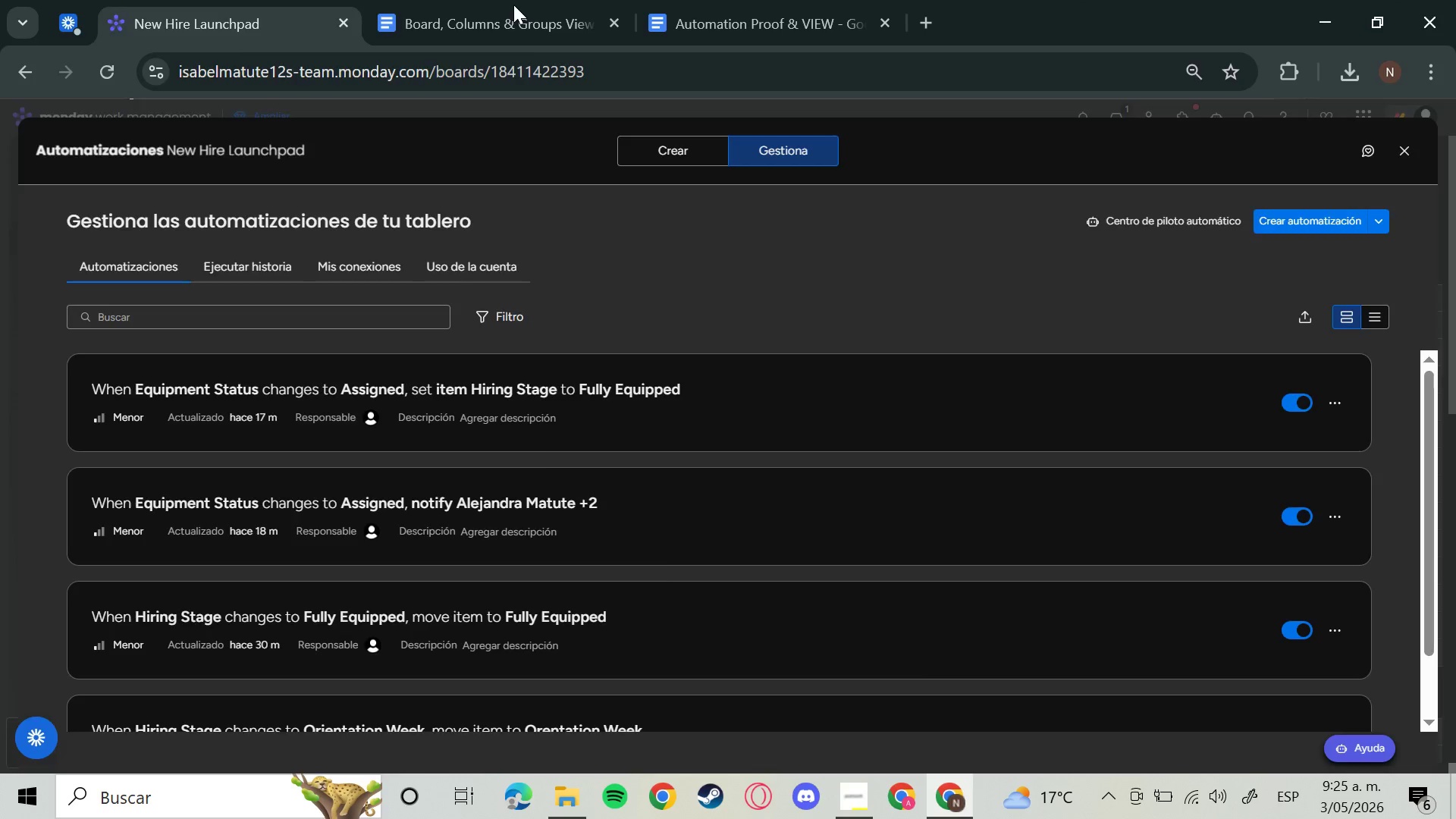 
left_click([513, 5])
 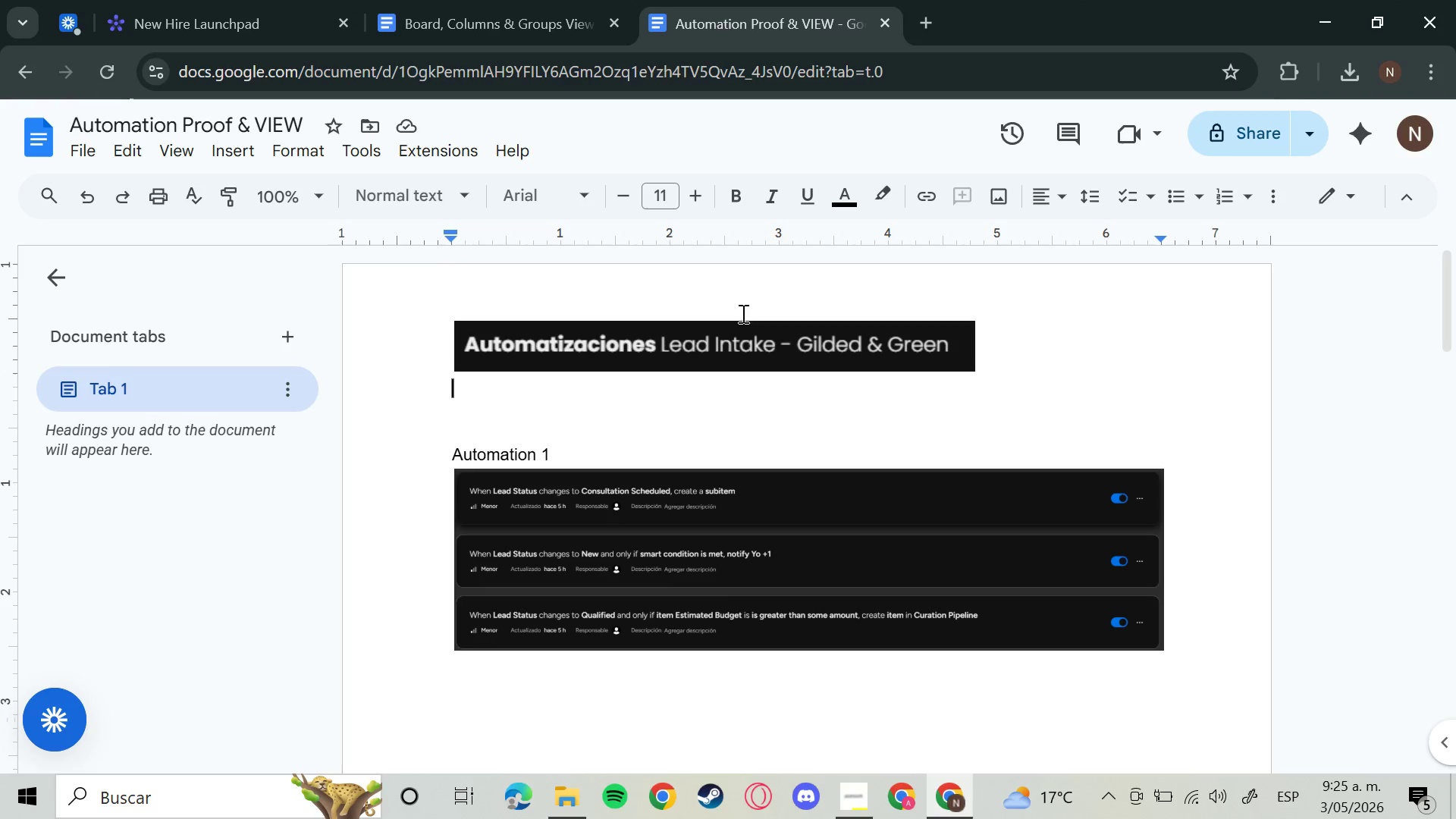 
double_click([1017, 322])
 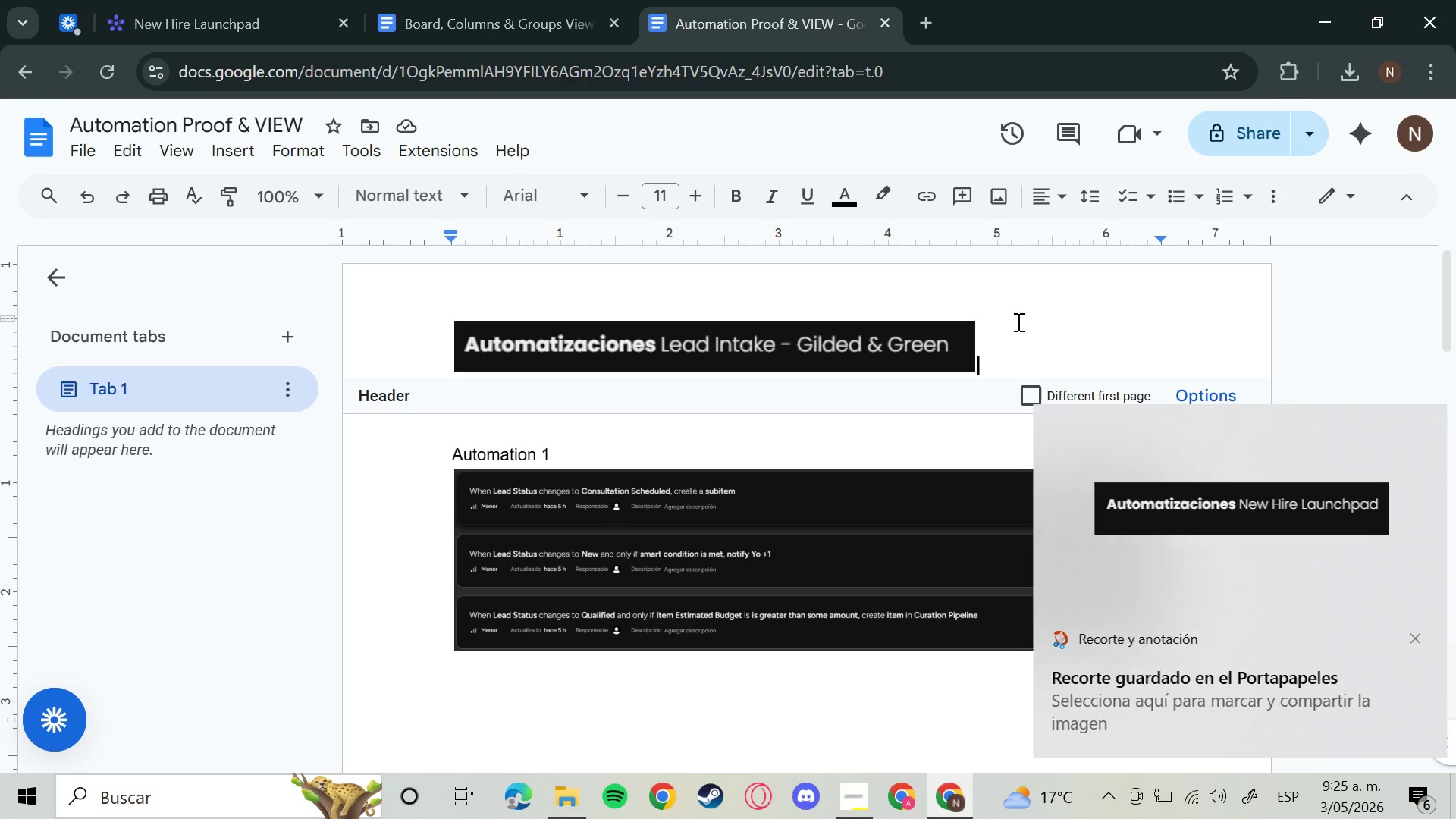 
triple_click([1017, 322])
 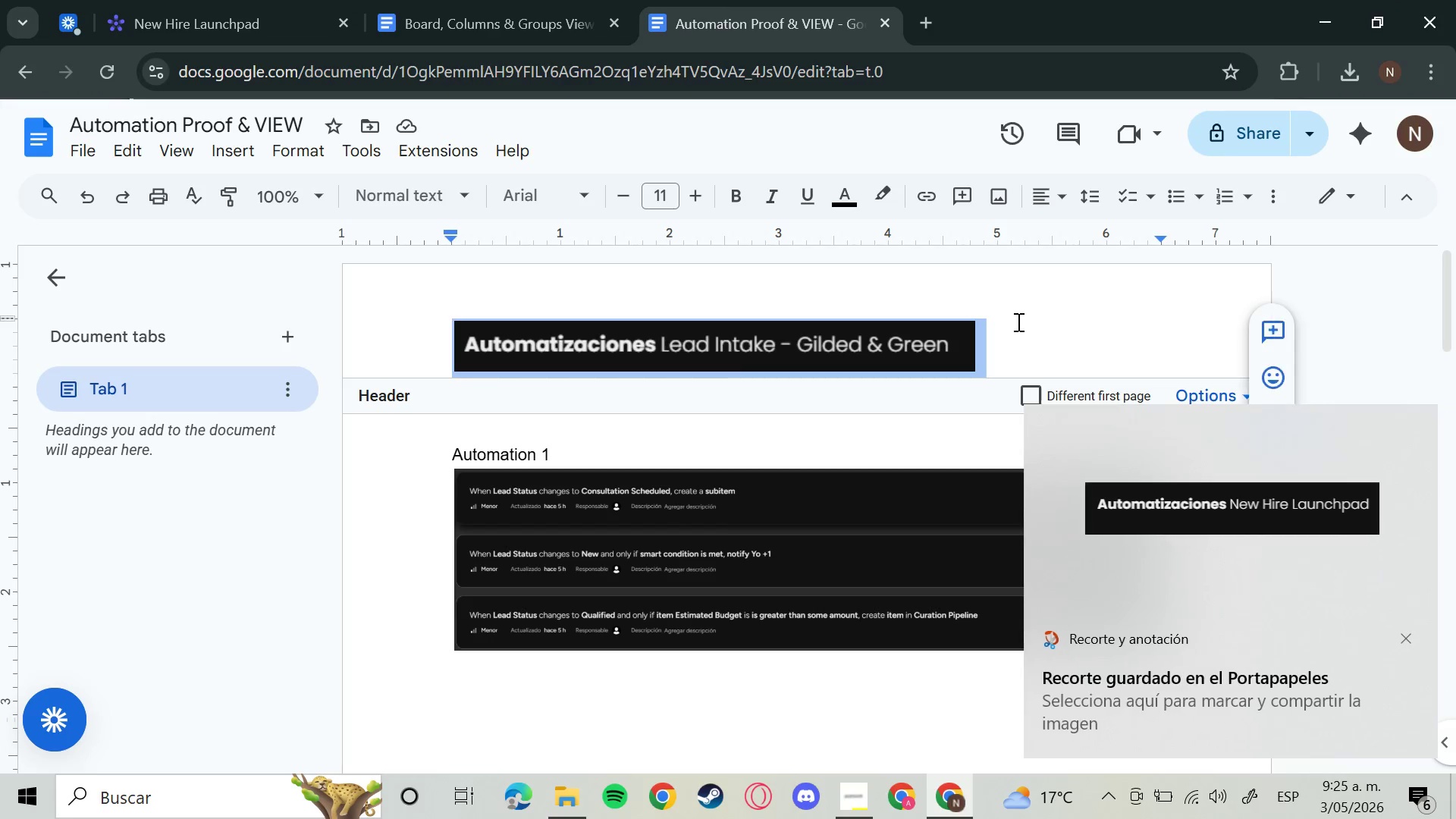 
triple_click([1017, 322])
 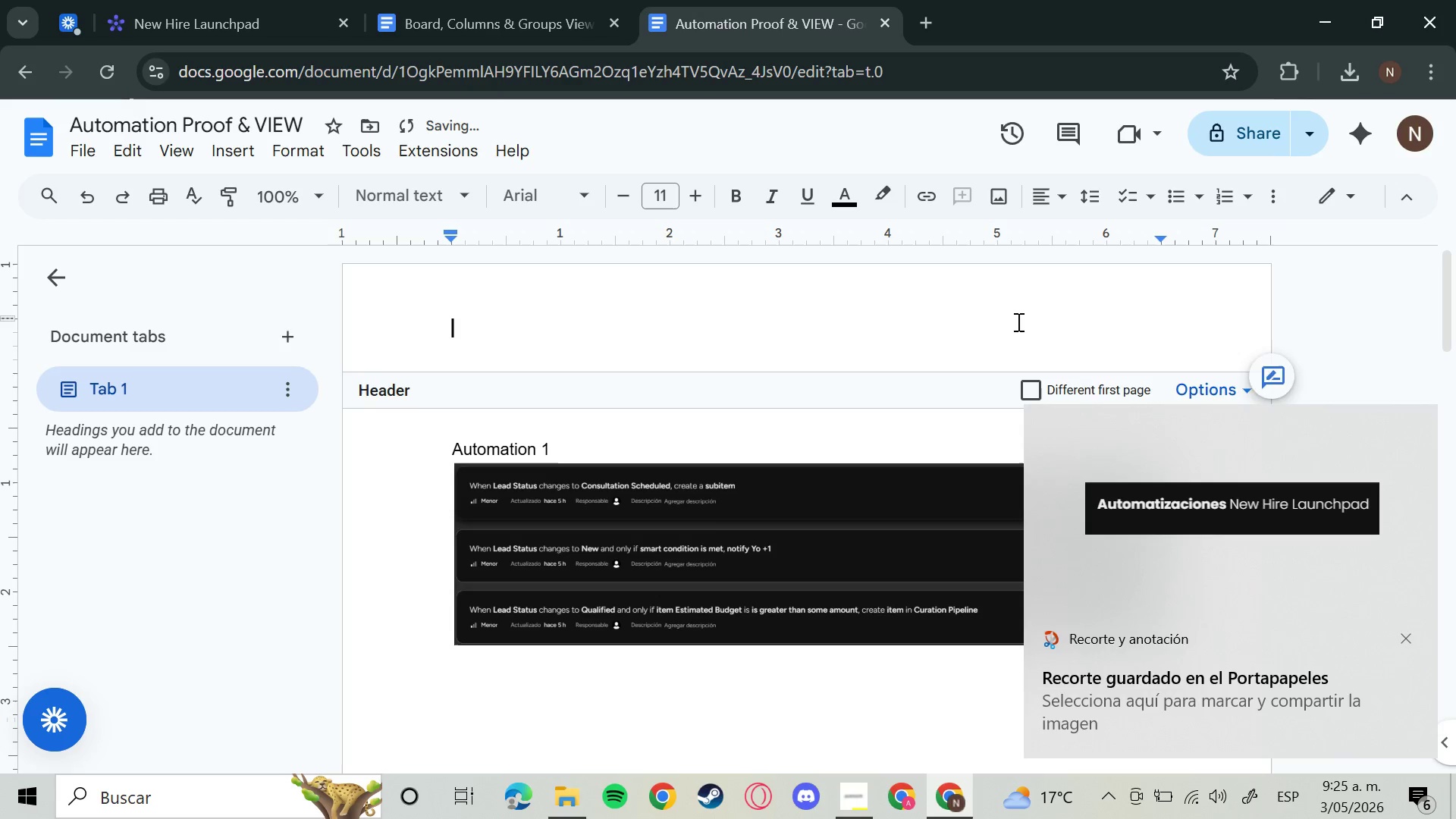 
key(Backspace)
 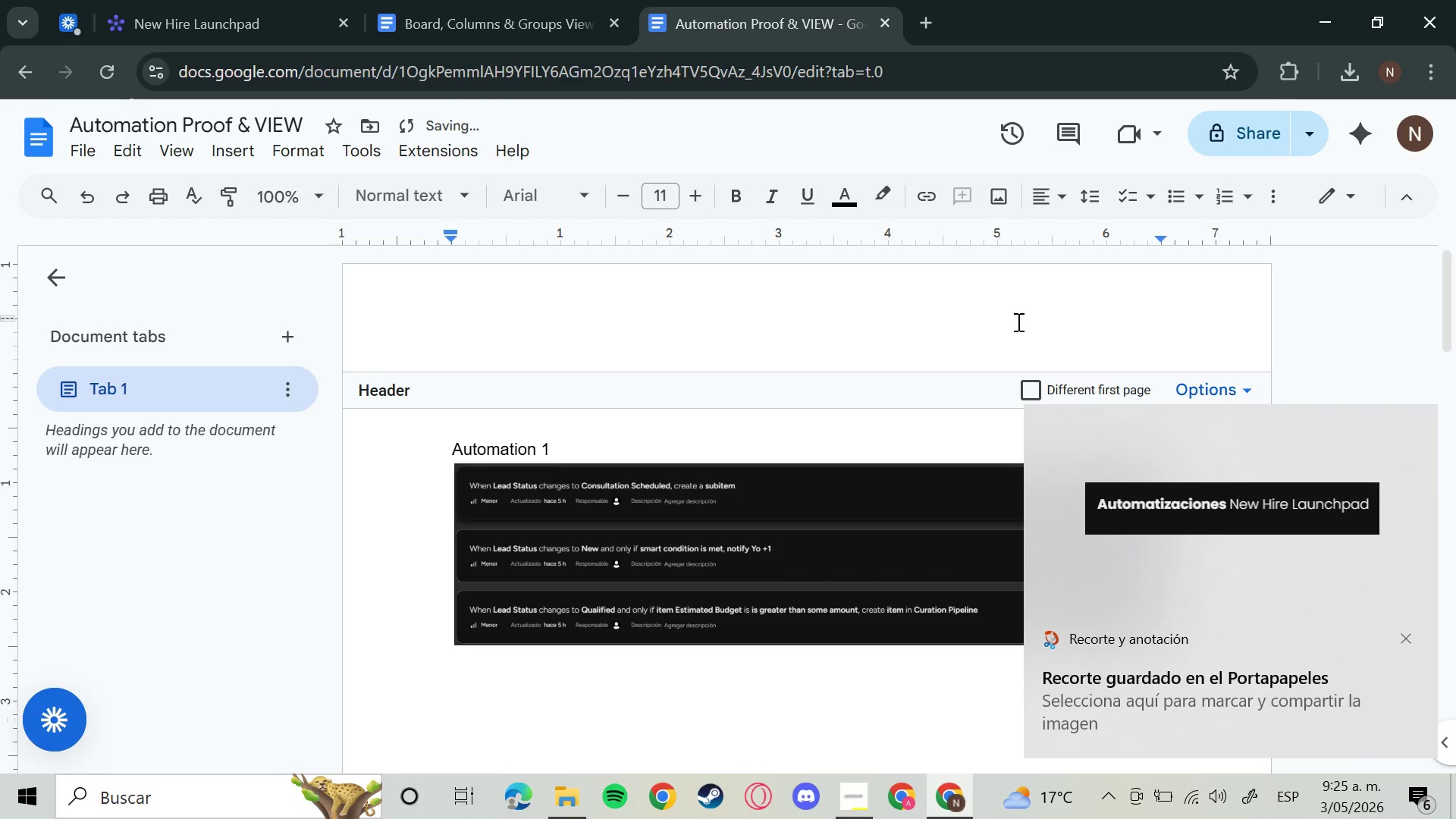 
key(Control+V)
 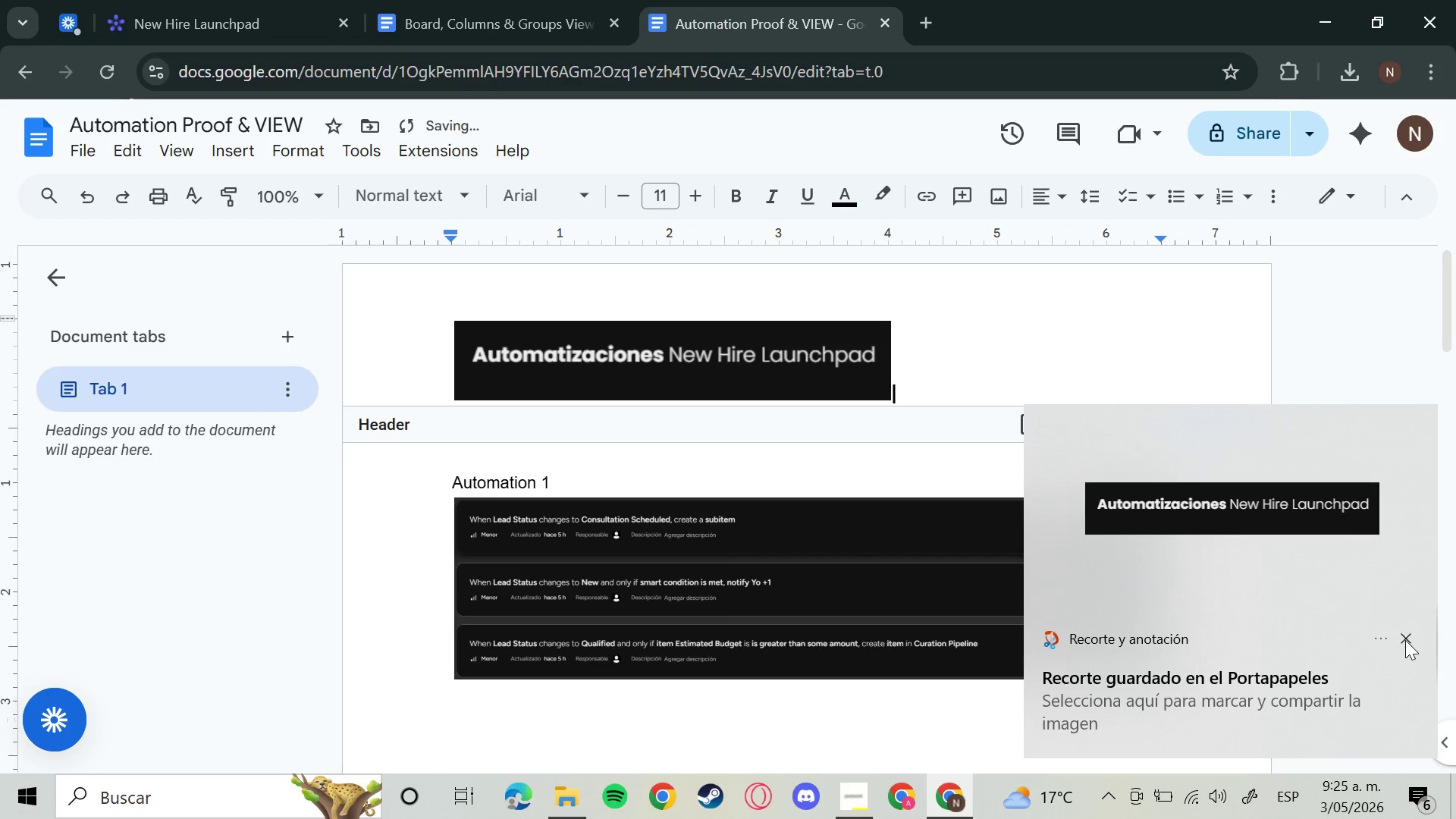 
left_click([1405, 639])
 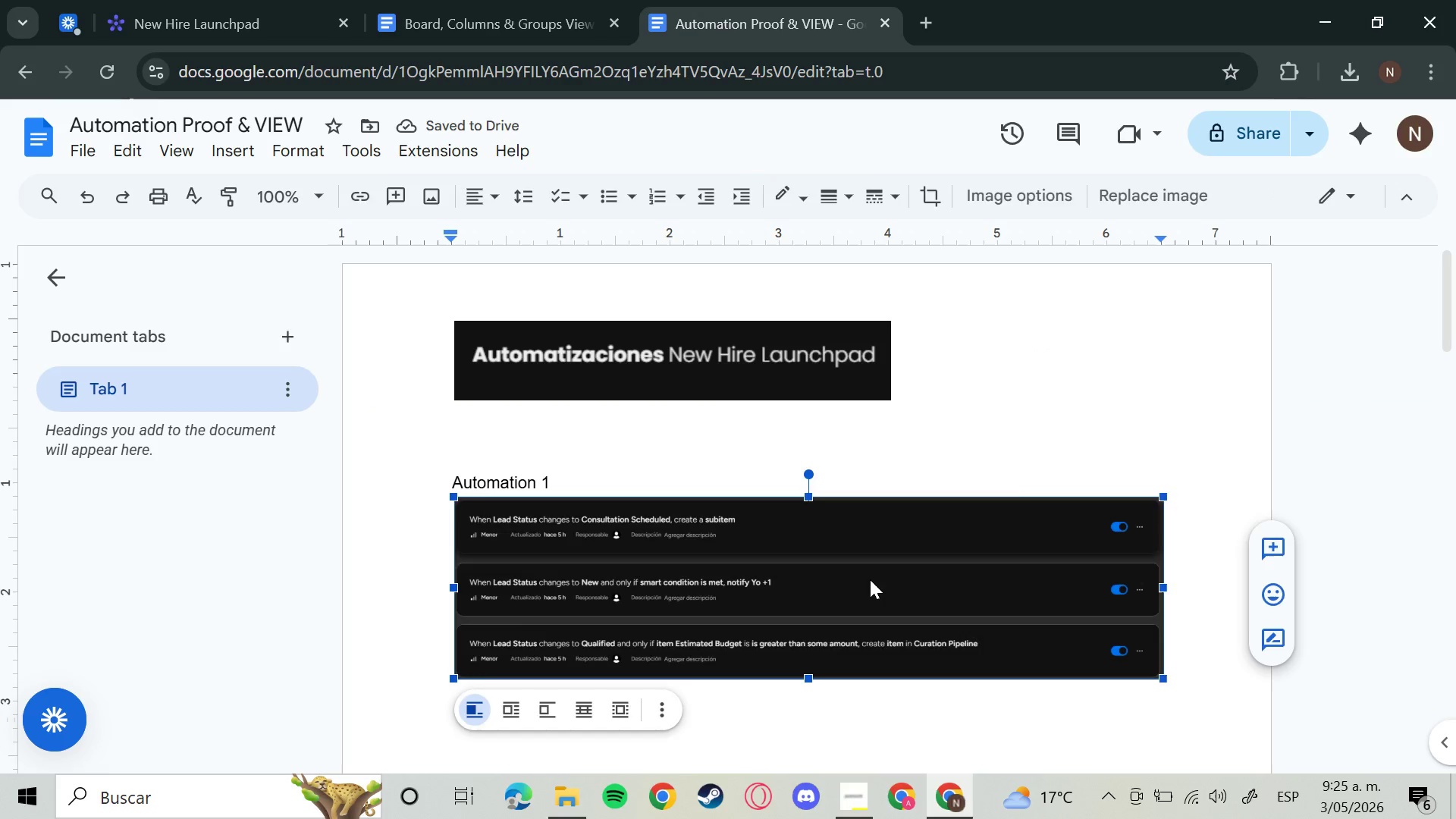 
key(Backspace)
 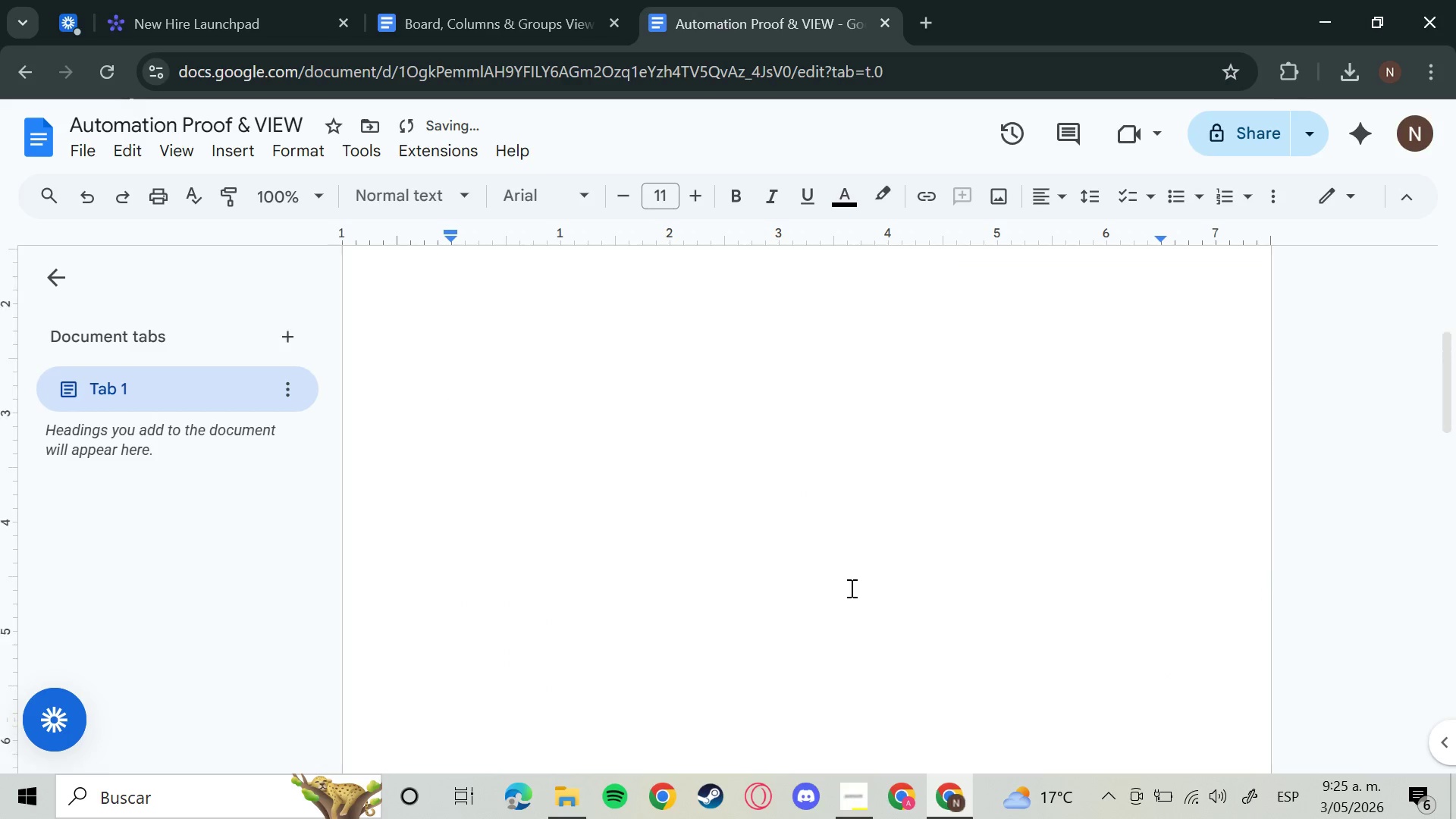 
scroll: coordinate [849, 588], scroll_direction: down, amount: 9.0
 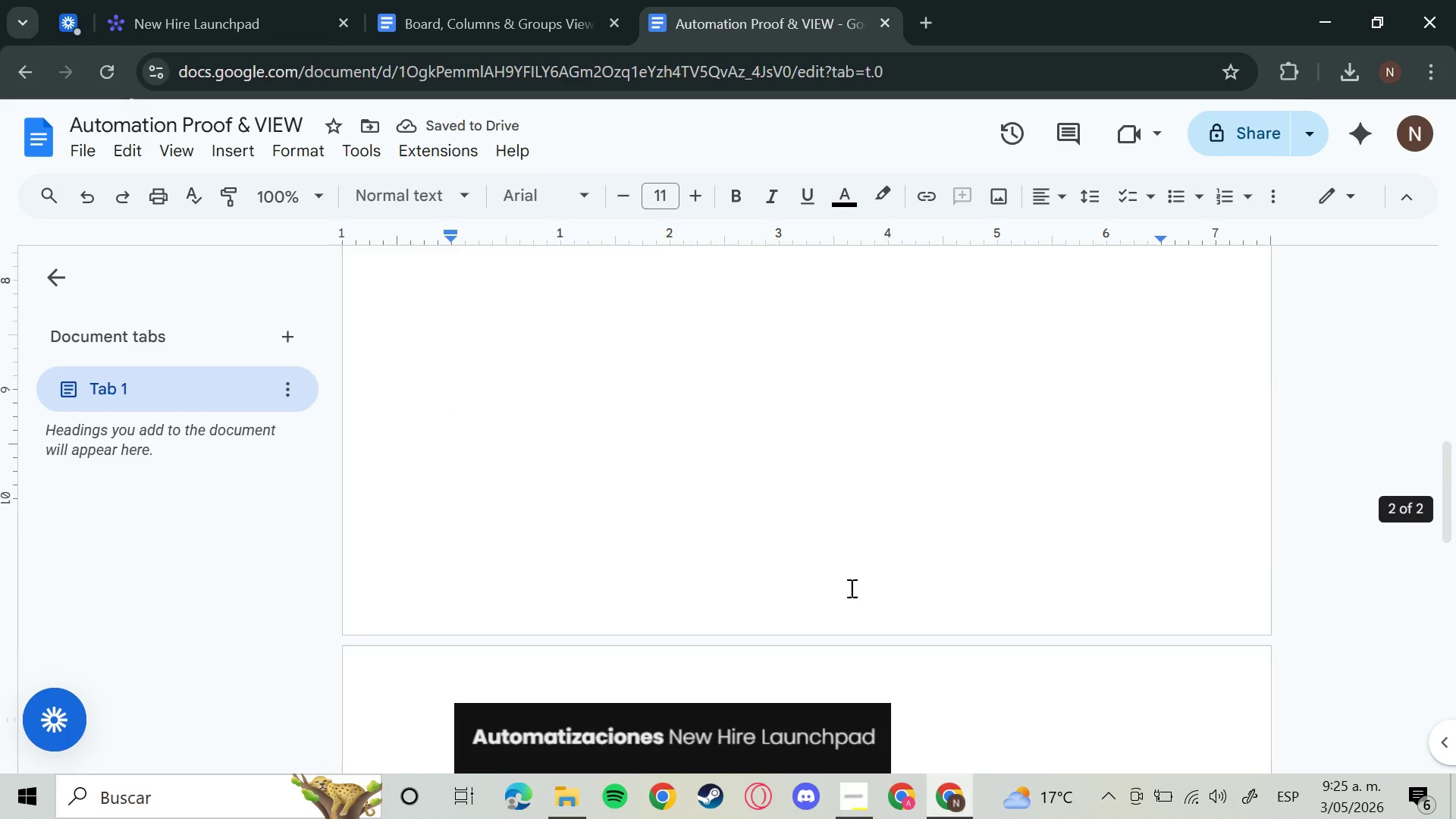 
scroll: coordinate [851, 588], scroll_direction: up, amount: 5.0
 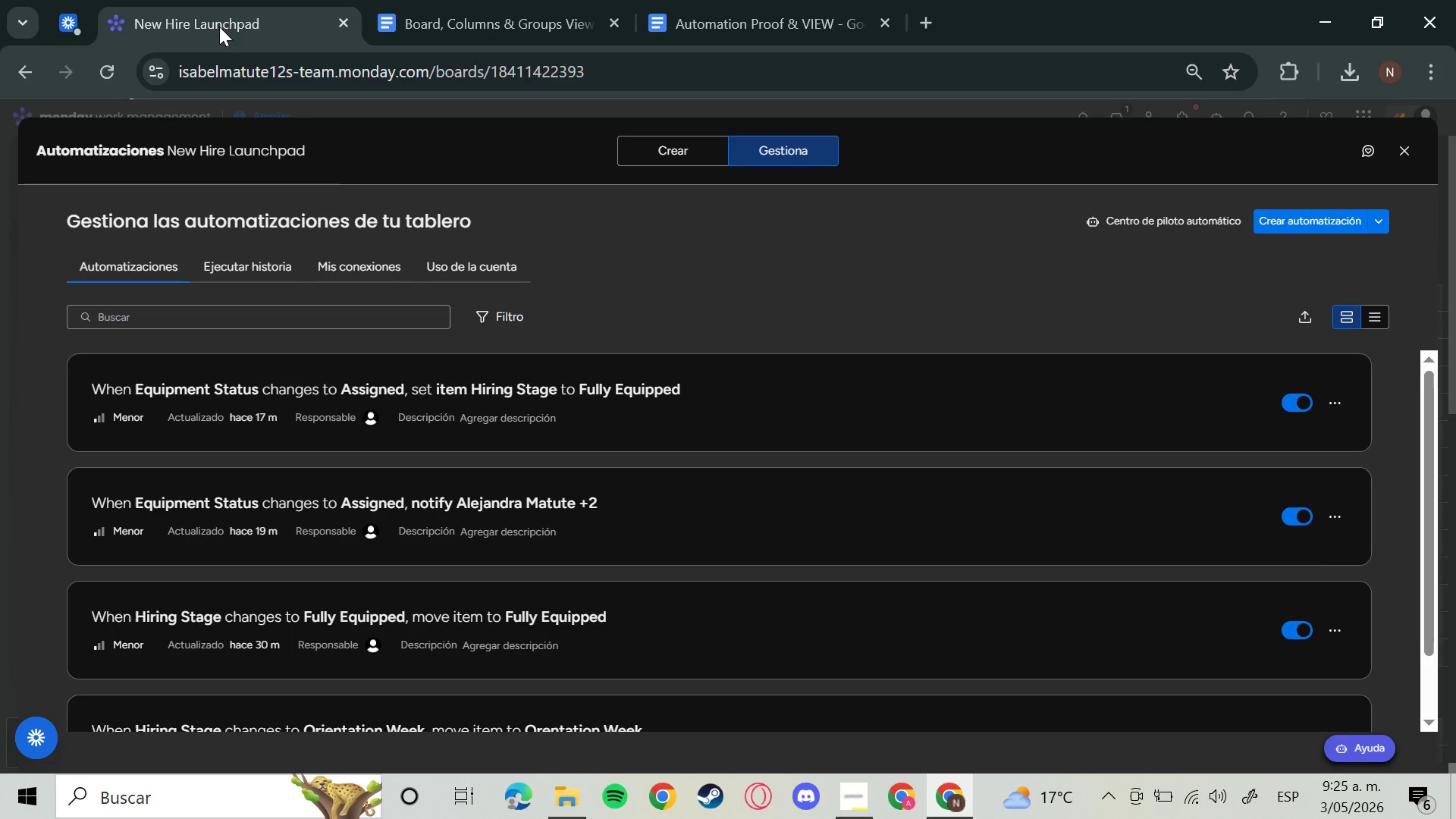 
left_click([211, 0])
 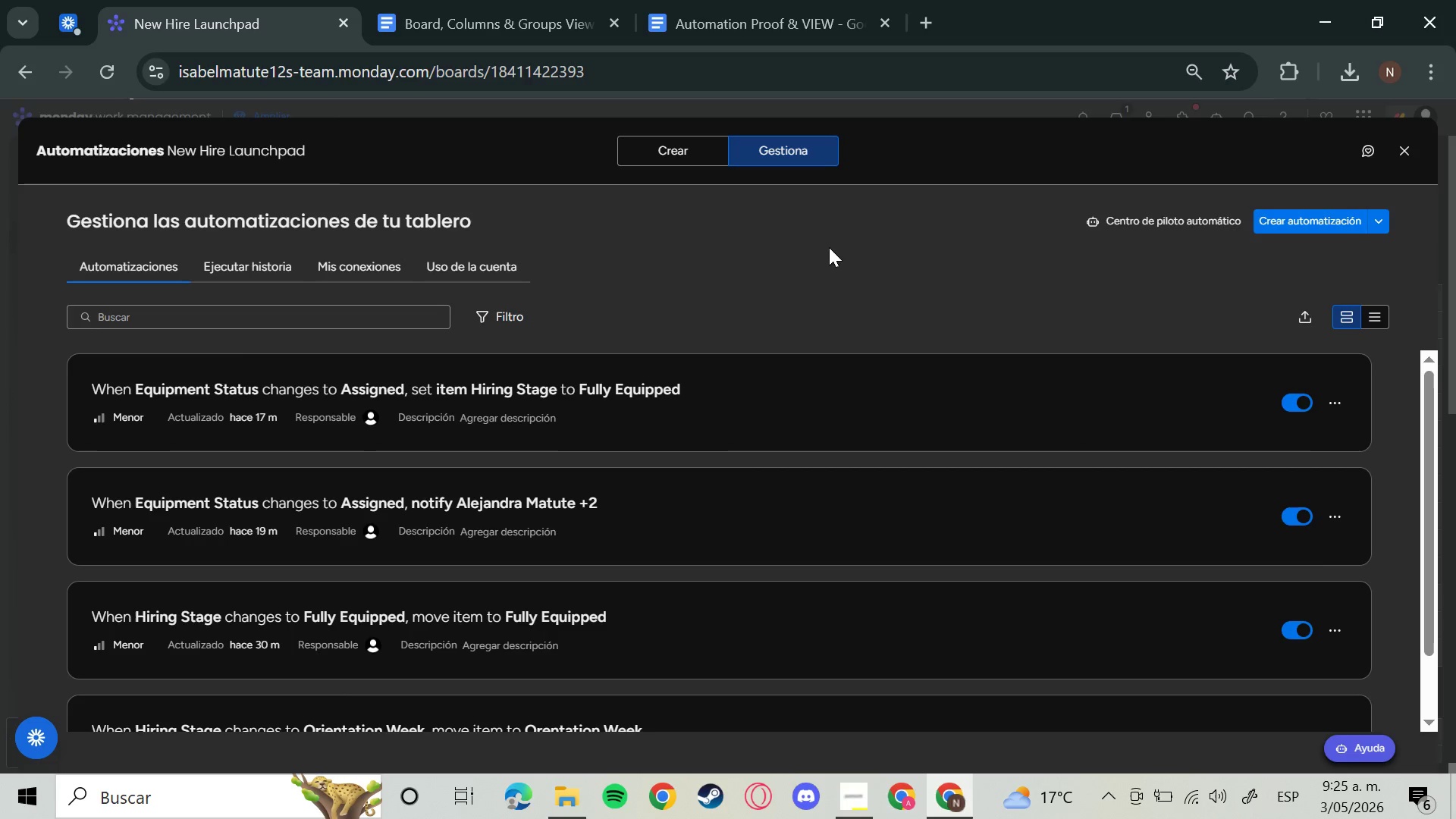 
hold_key(key=MetaLeft, duration=1.5)
 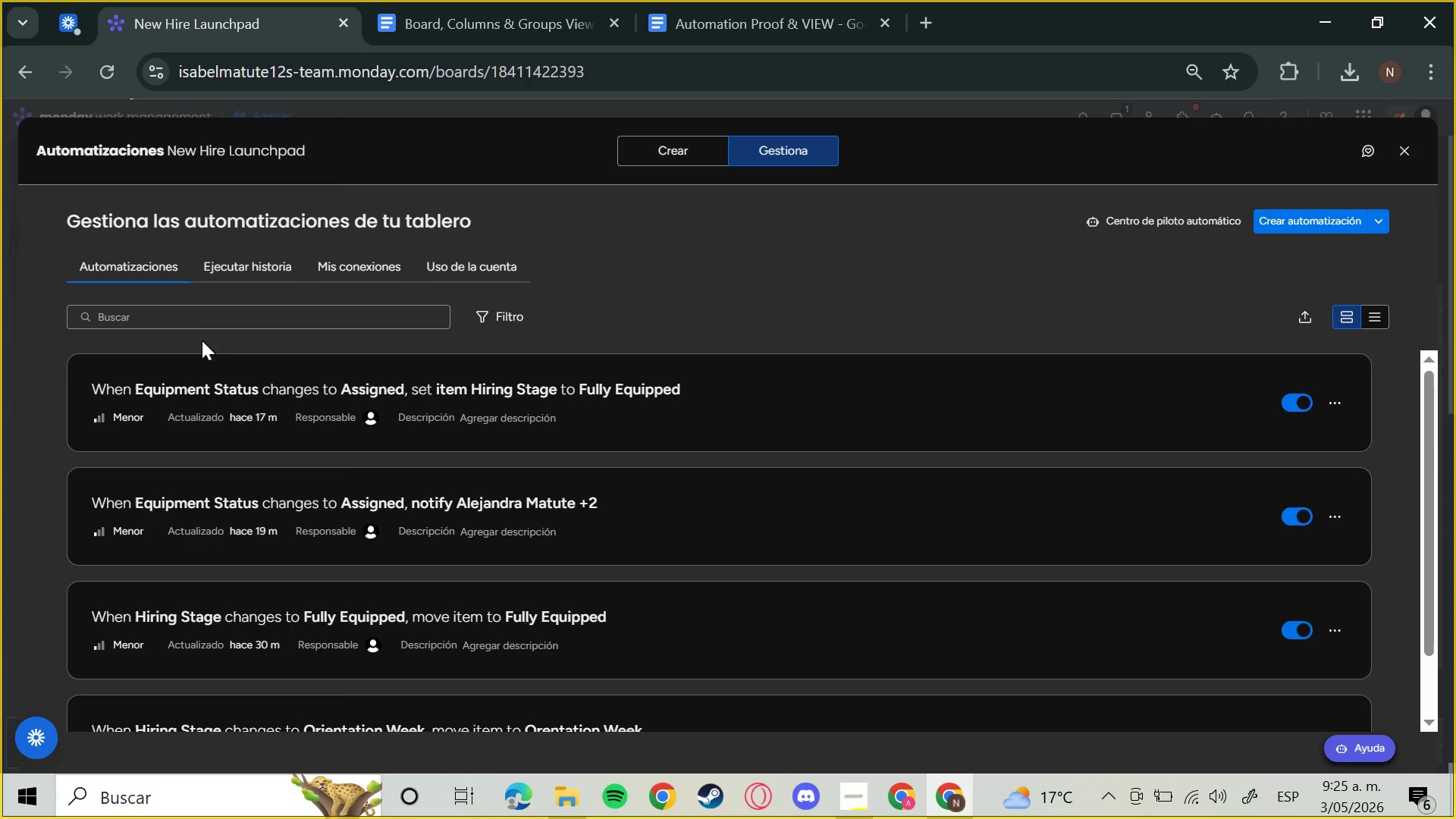 
hold_key(key=ShiftLeft, duration=1.36)
 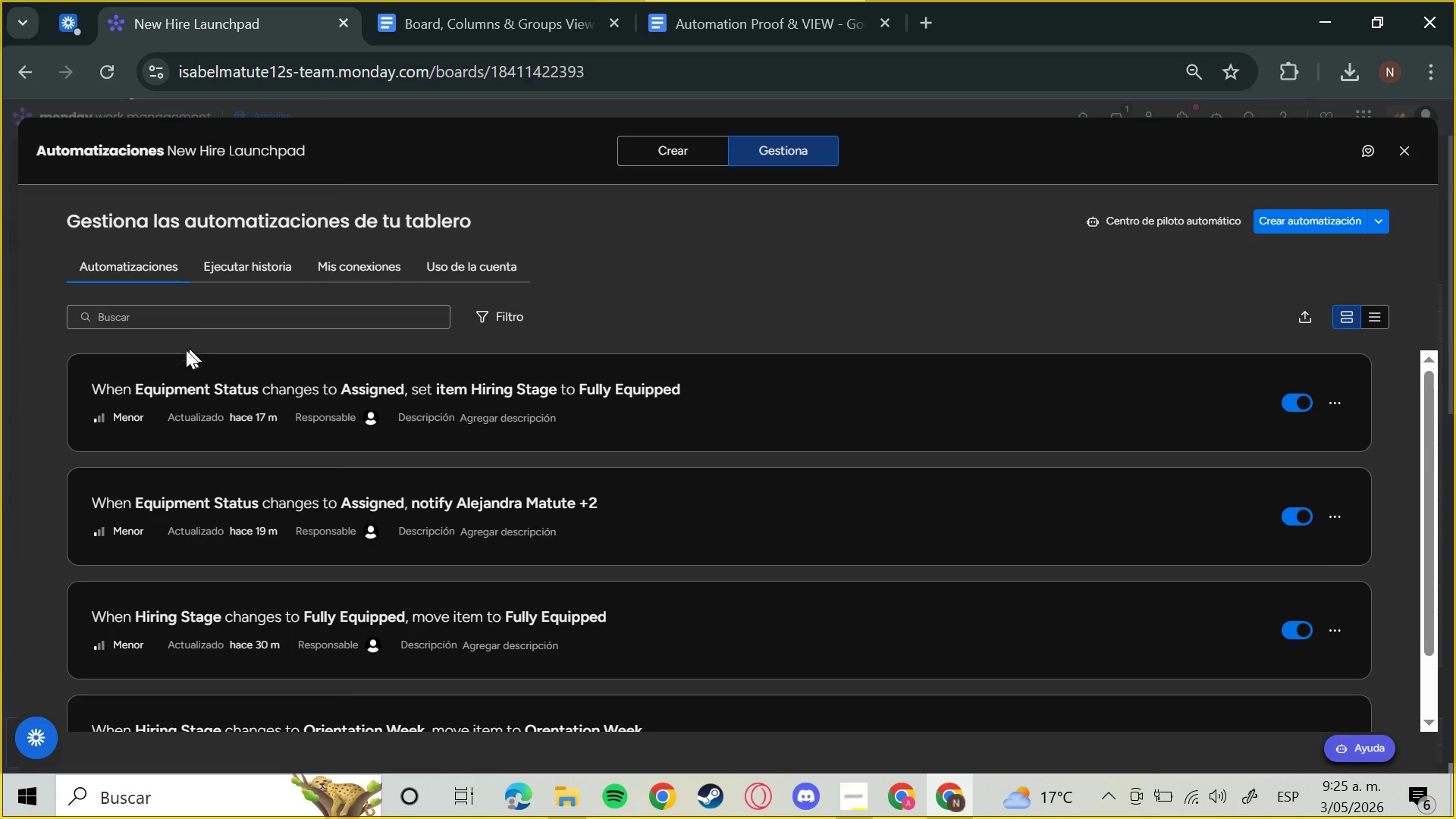 
hold_key(key=S, duration=0.98)
 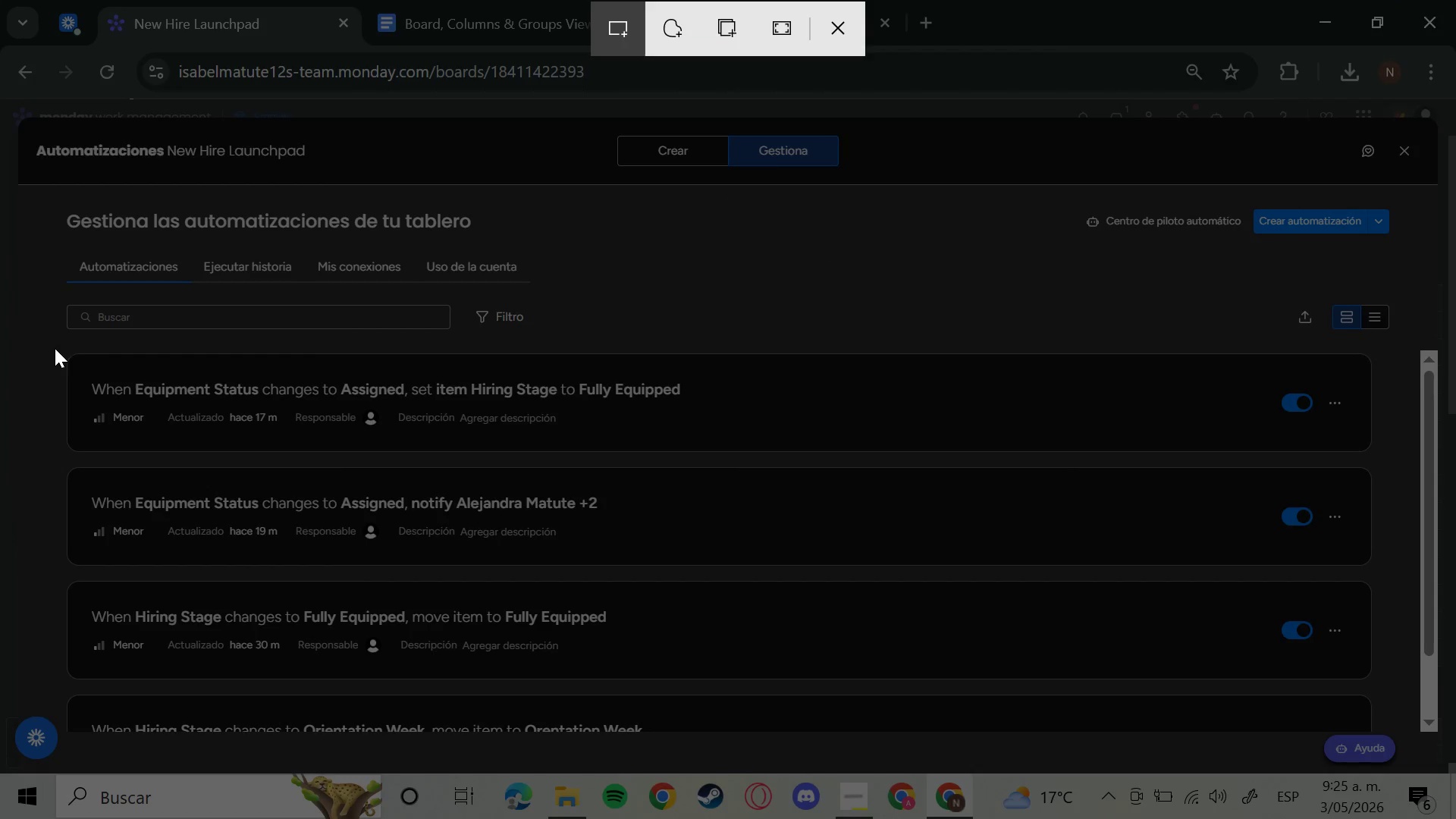 
left_click_drag(start_coordinate=[55, 348], to_coordinate=[1380, 460])
 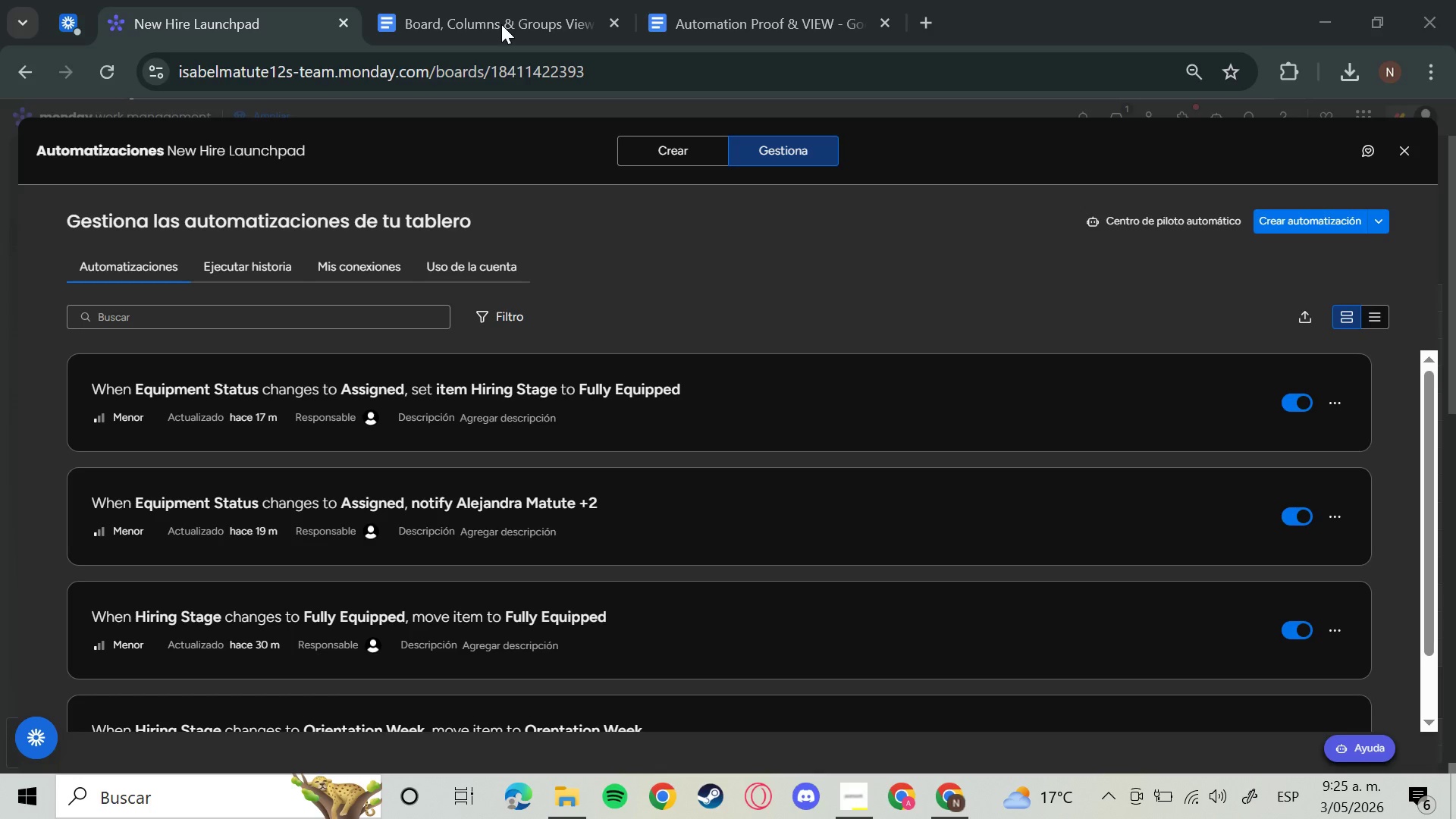 
left_click([501, 24])
 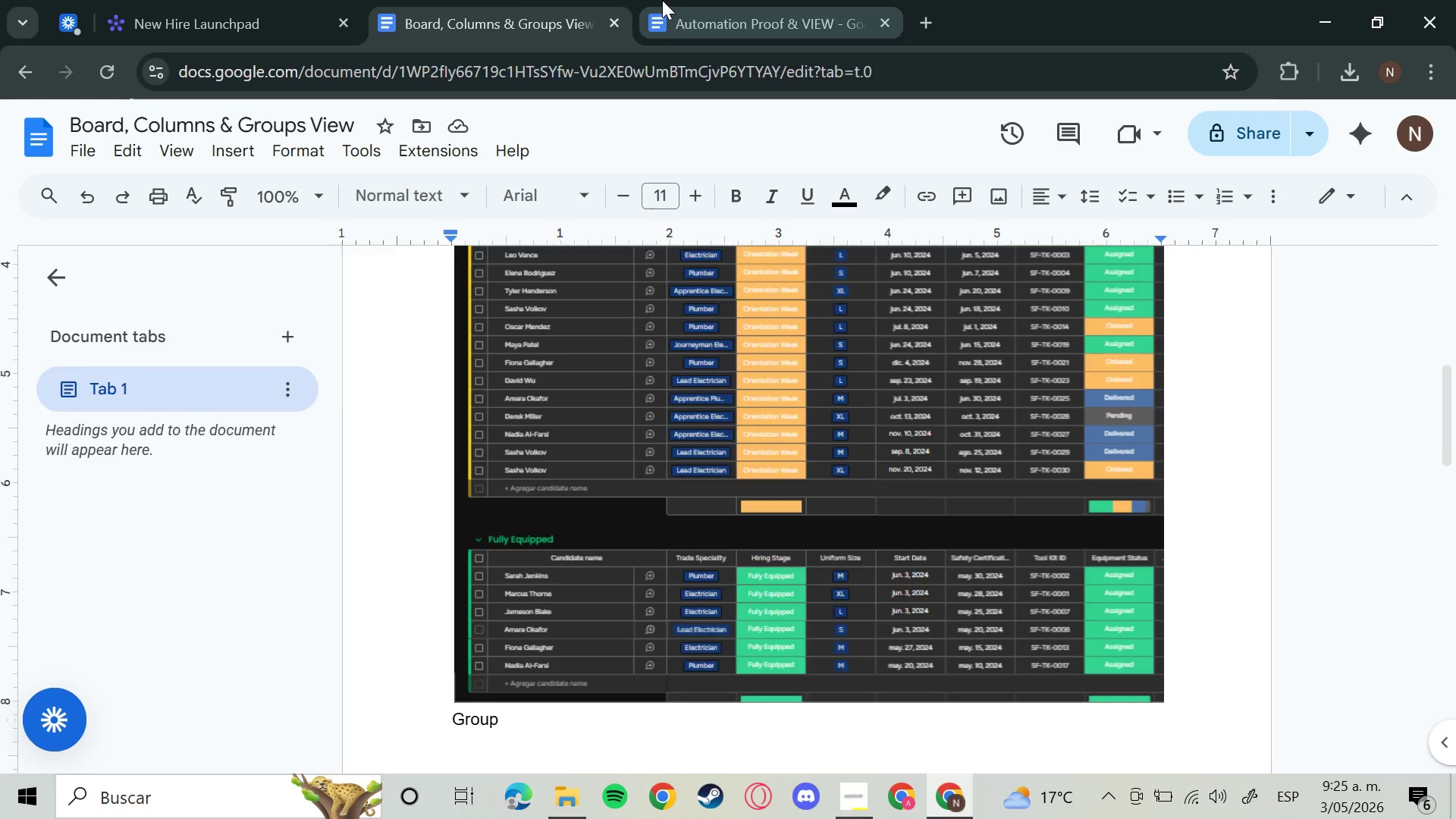 
left_click([662, 0])
 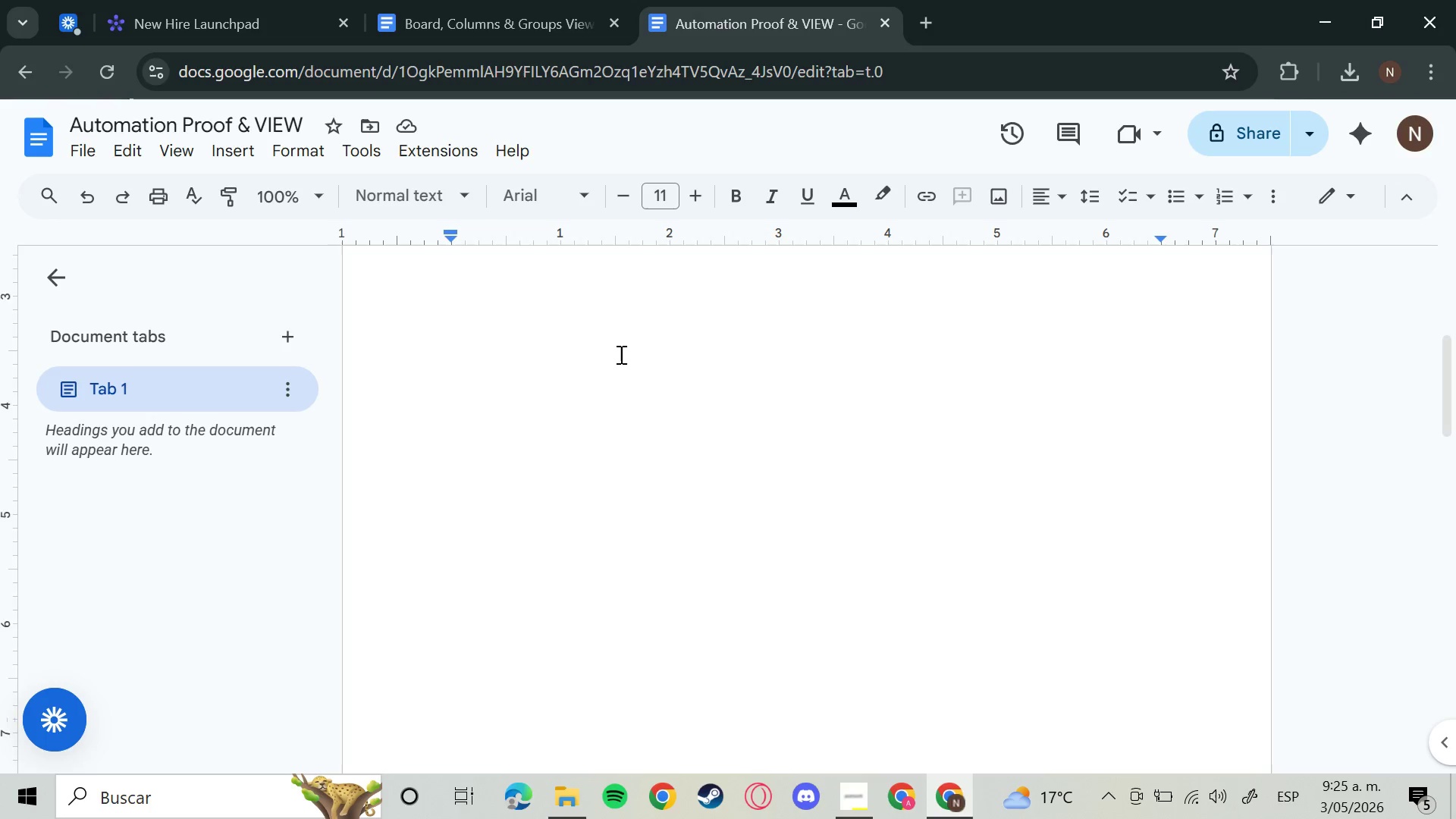 
scroll: coordinate [620, 354], scroll_direction: up, amount: 2.0
 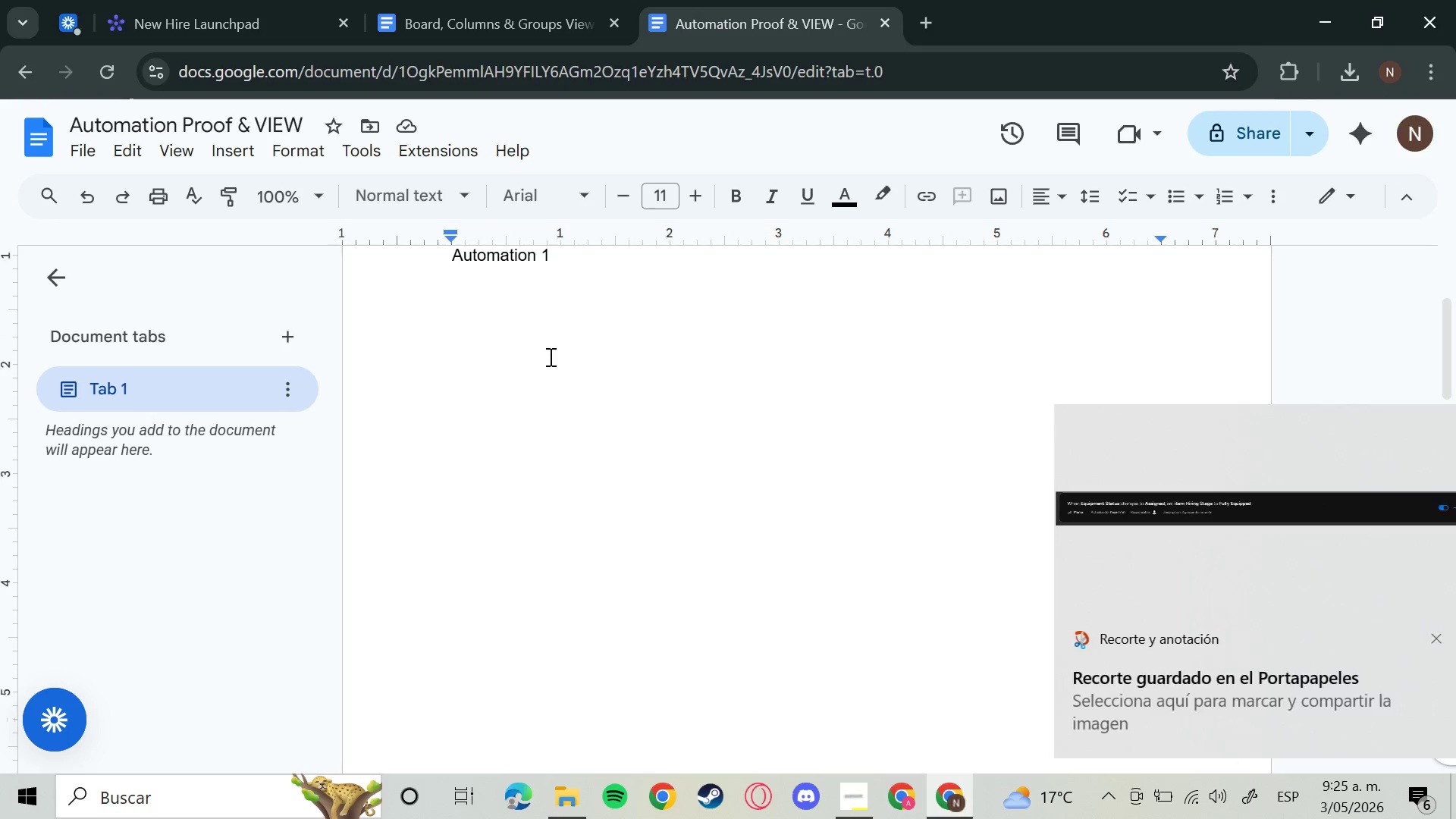 
key(Control+V)
 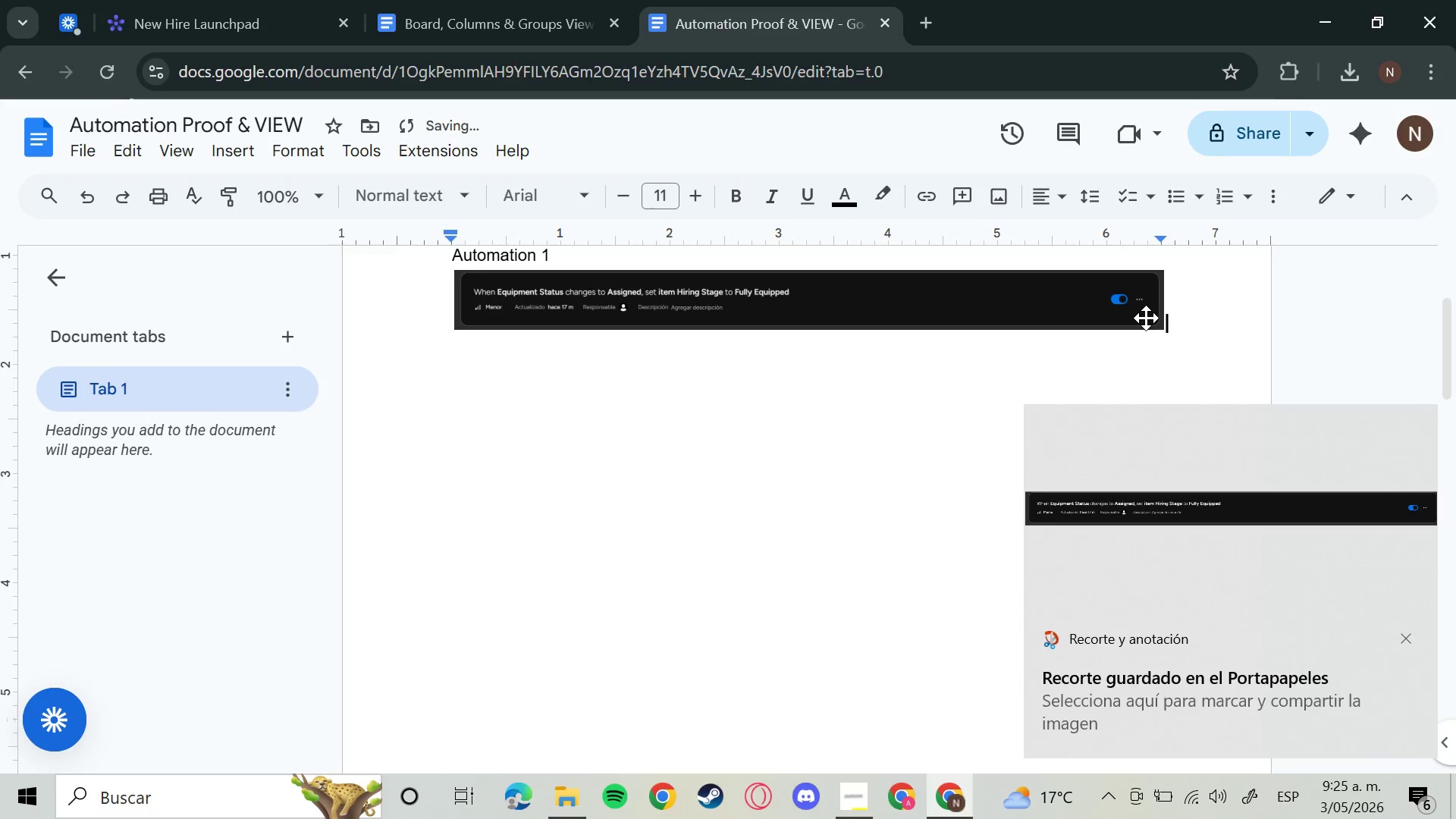 
key(Enter)
 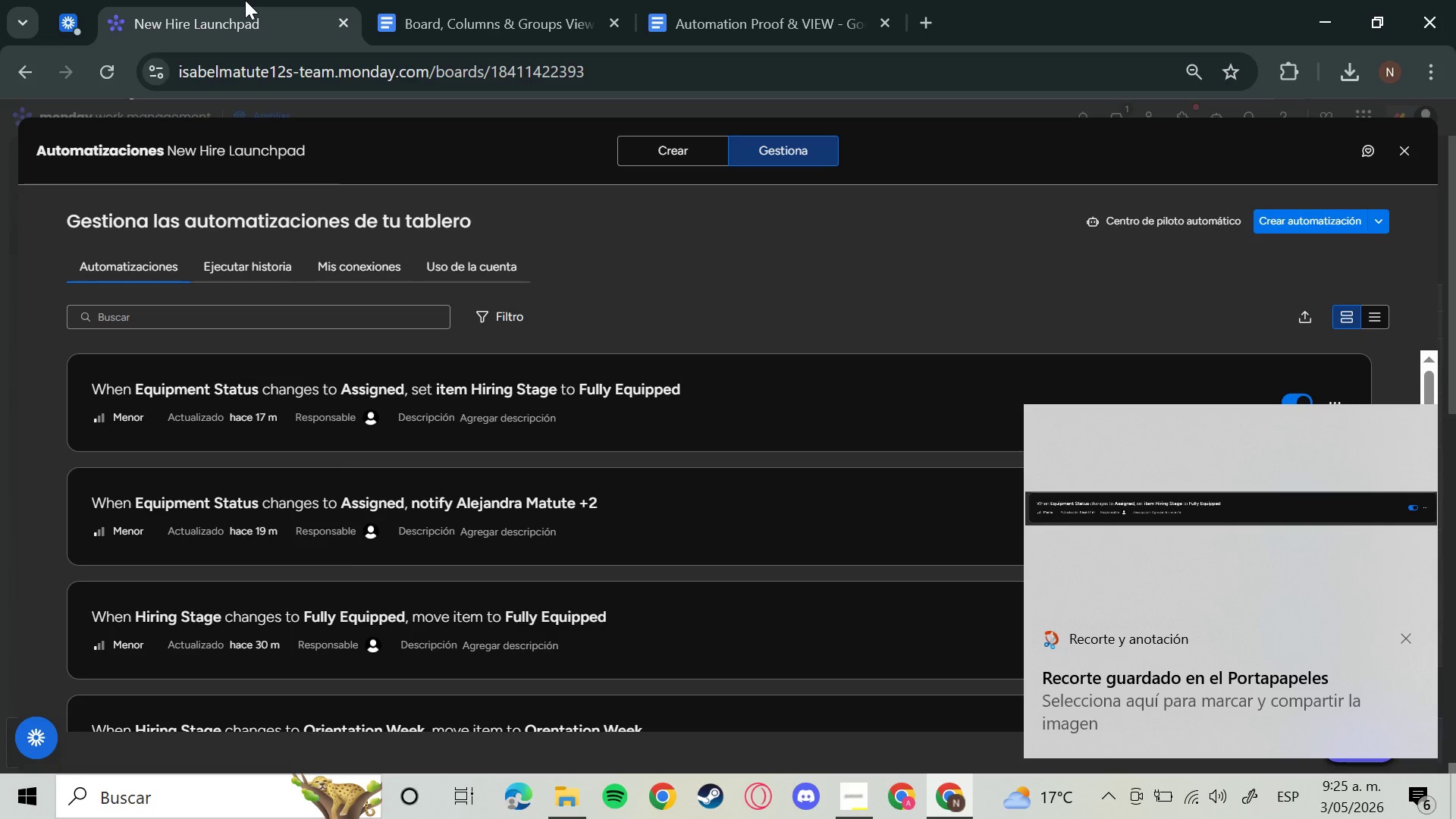 
left_click([245, 0])
 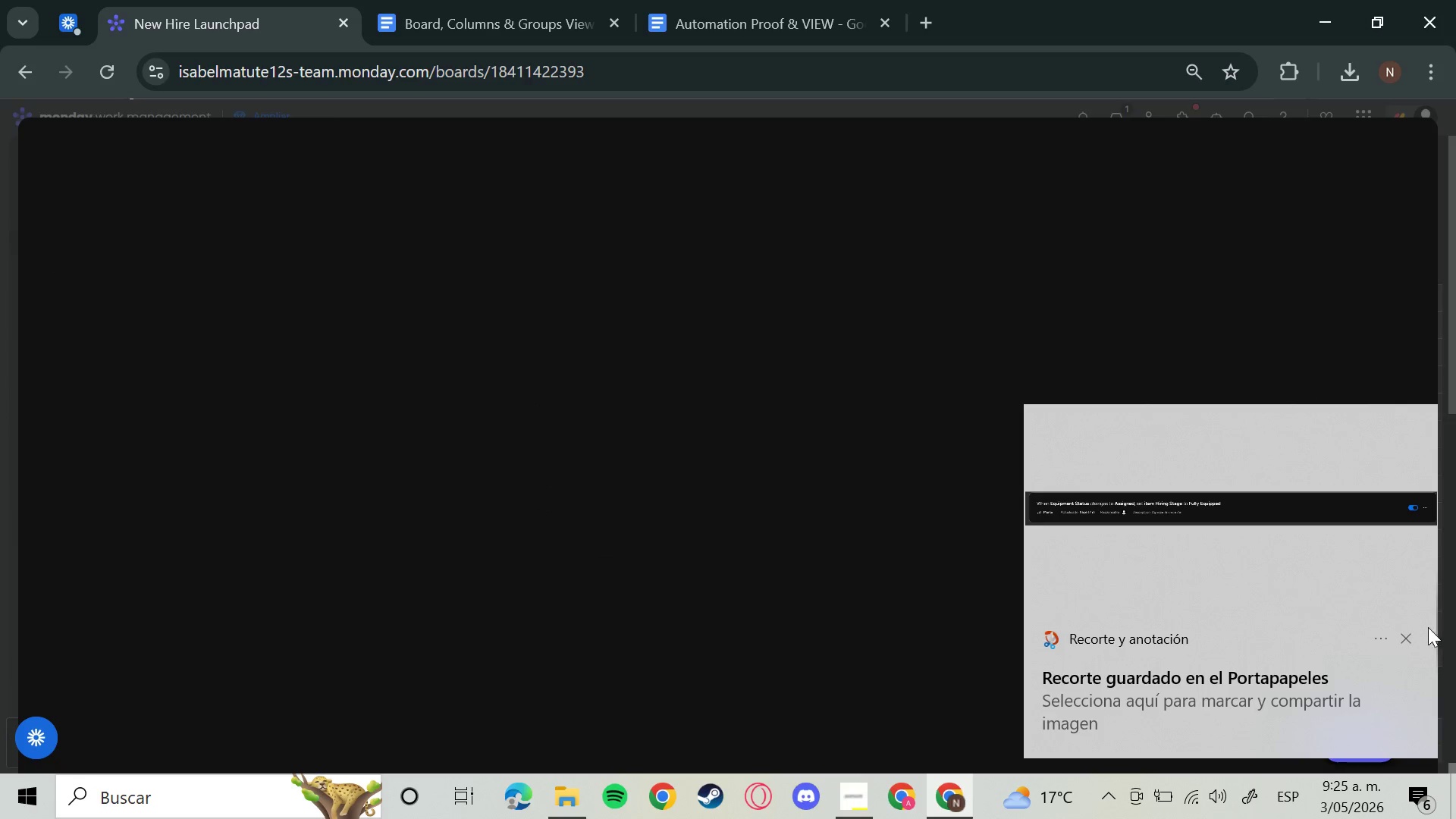 
left_click([1408, 634])
 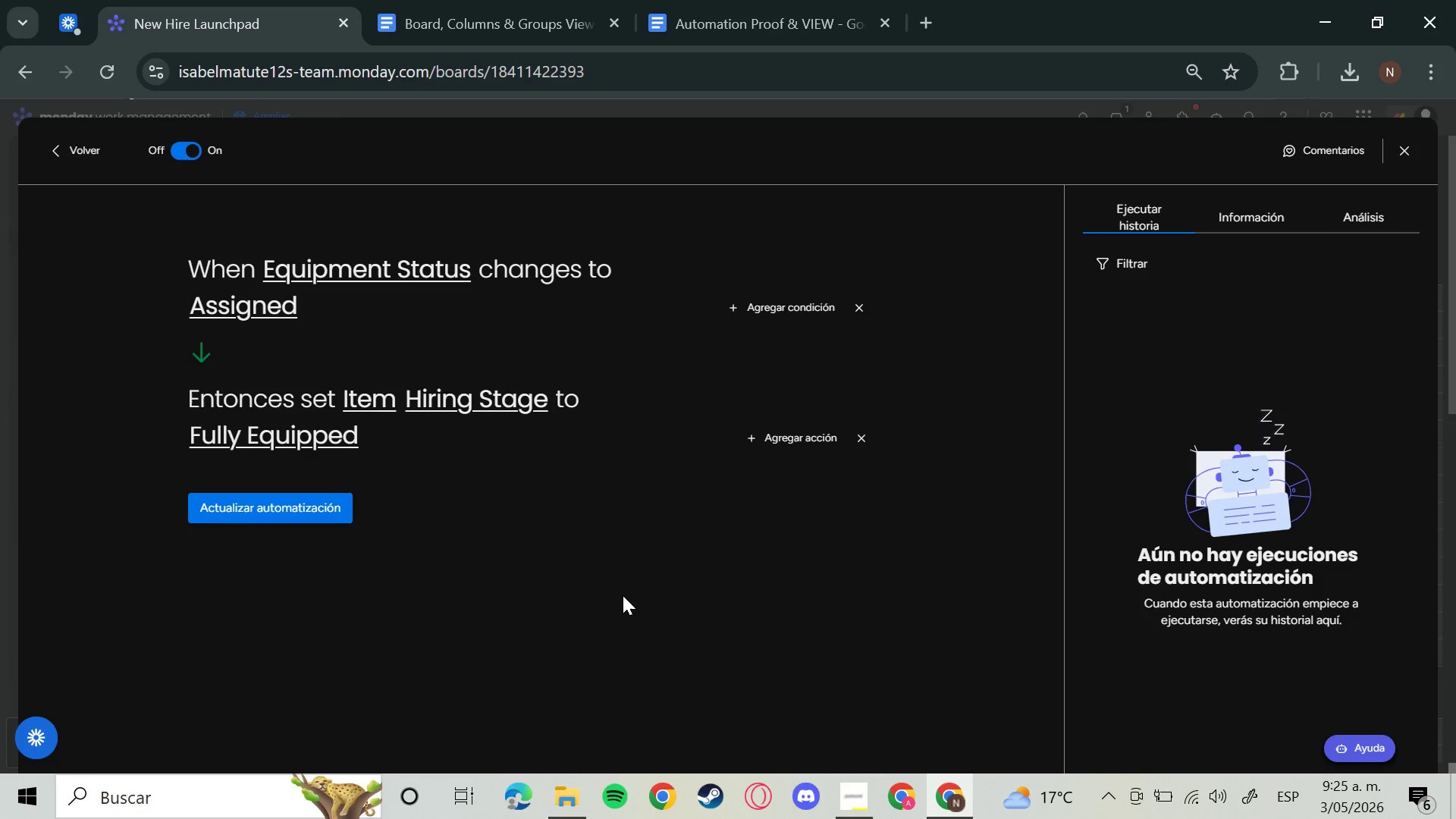 
hold_key(key=MetaLeft, duration=1.19)
 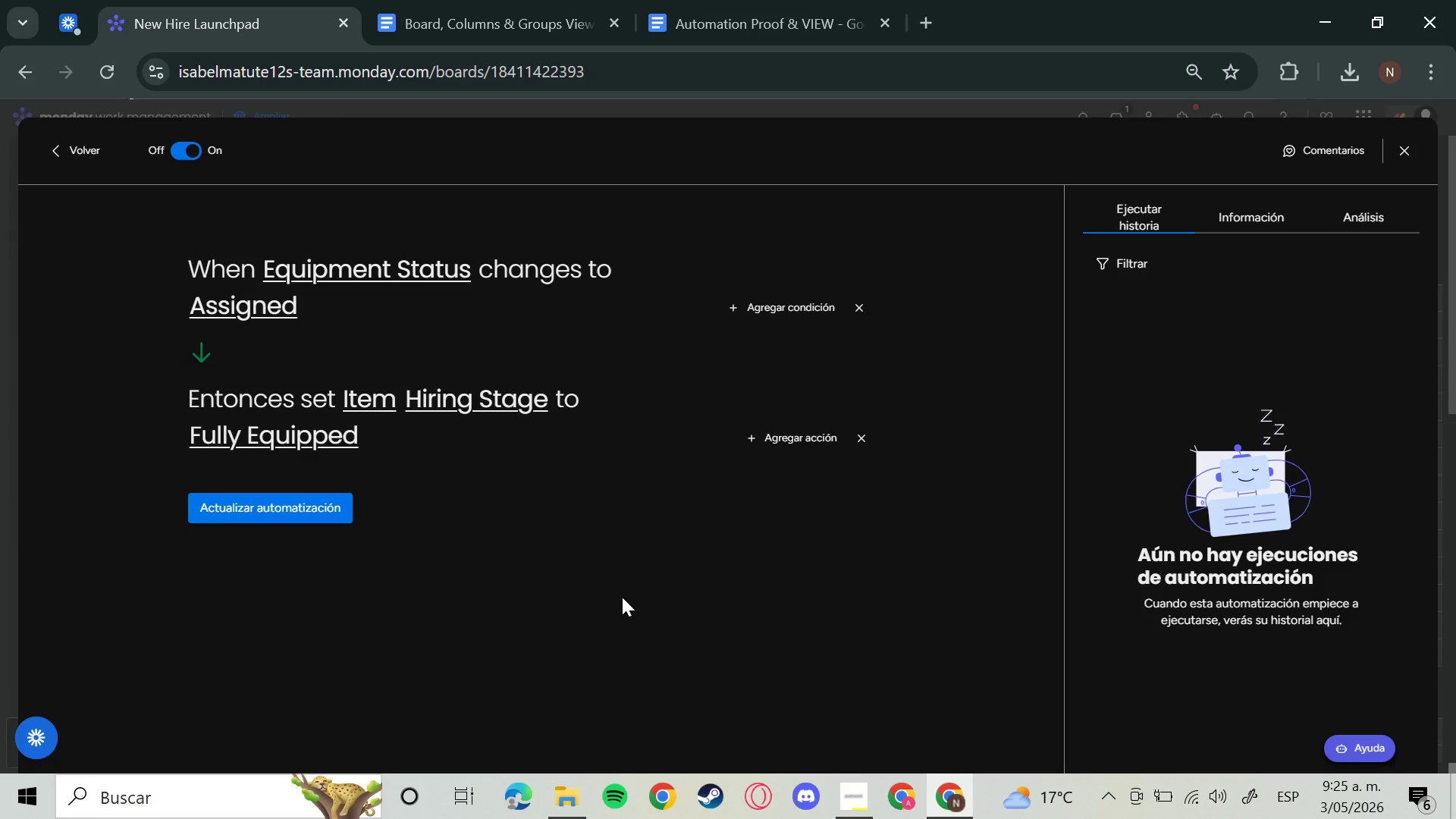 
hold_key(key=ShiftLeft, duration=1.14)
 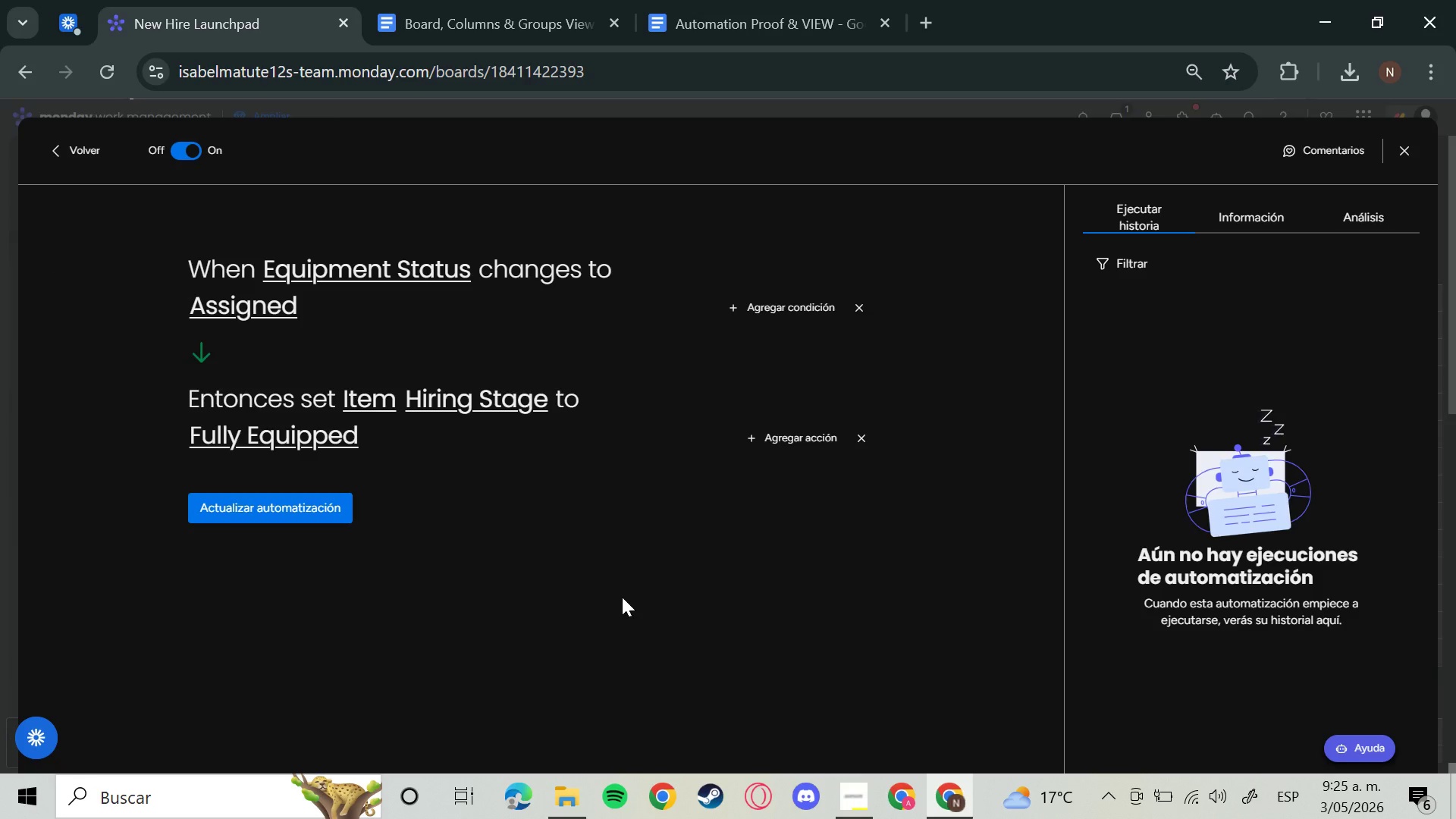 
hold_key(key=S, duration=0.62)
 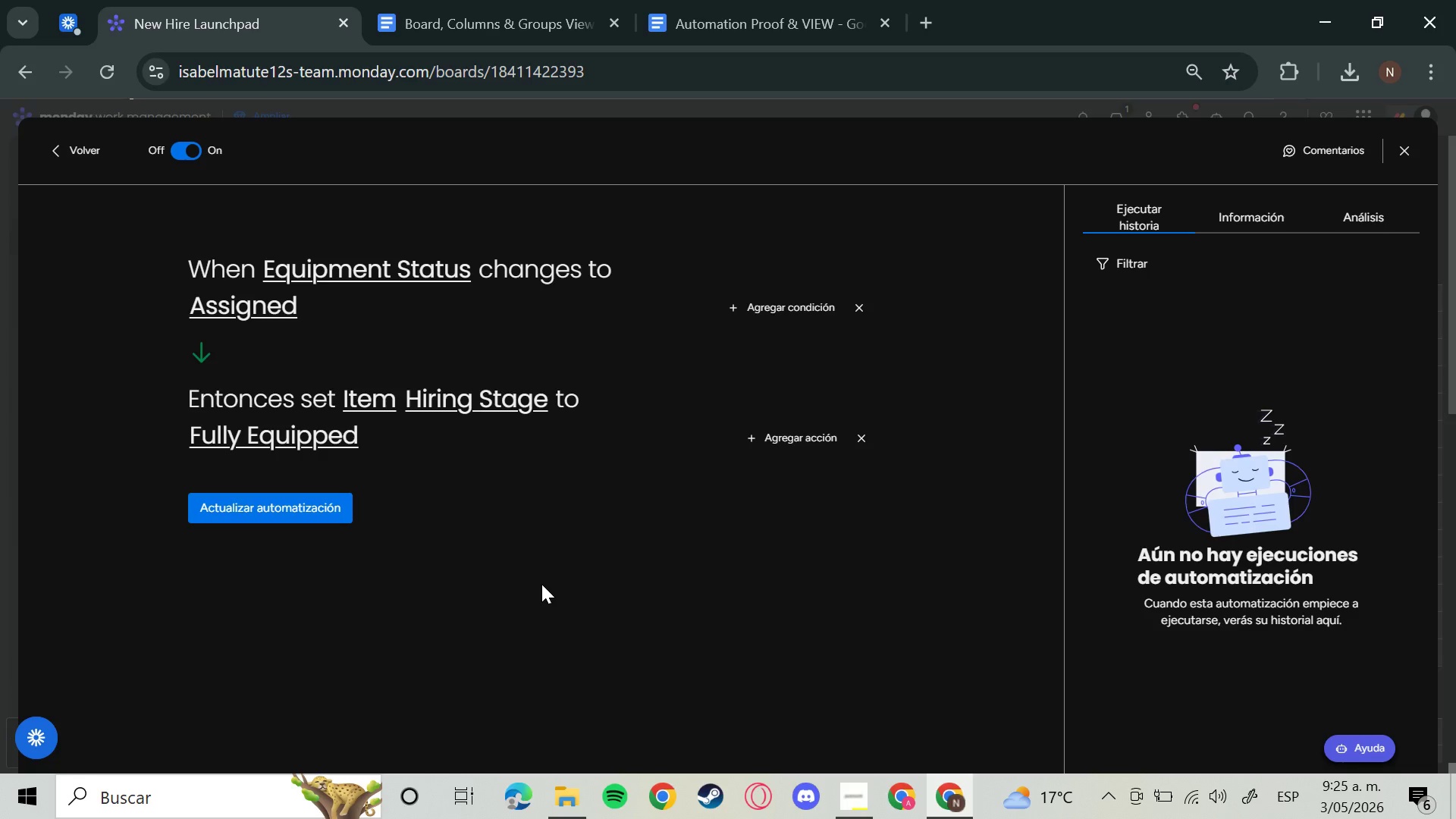 
hold_key(key=MetaLeft, duration=0.81)
 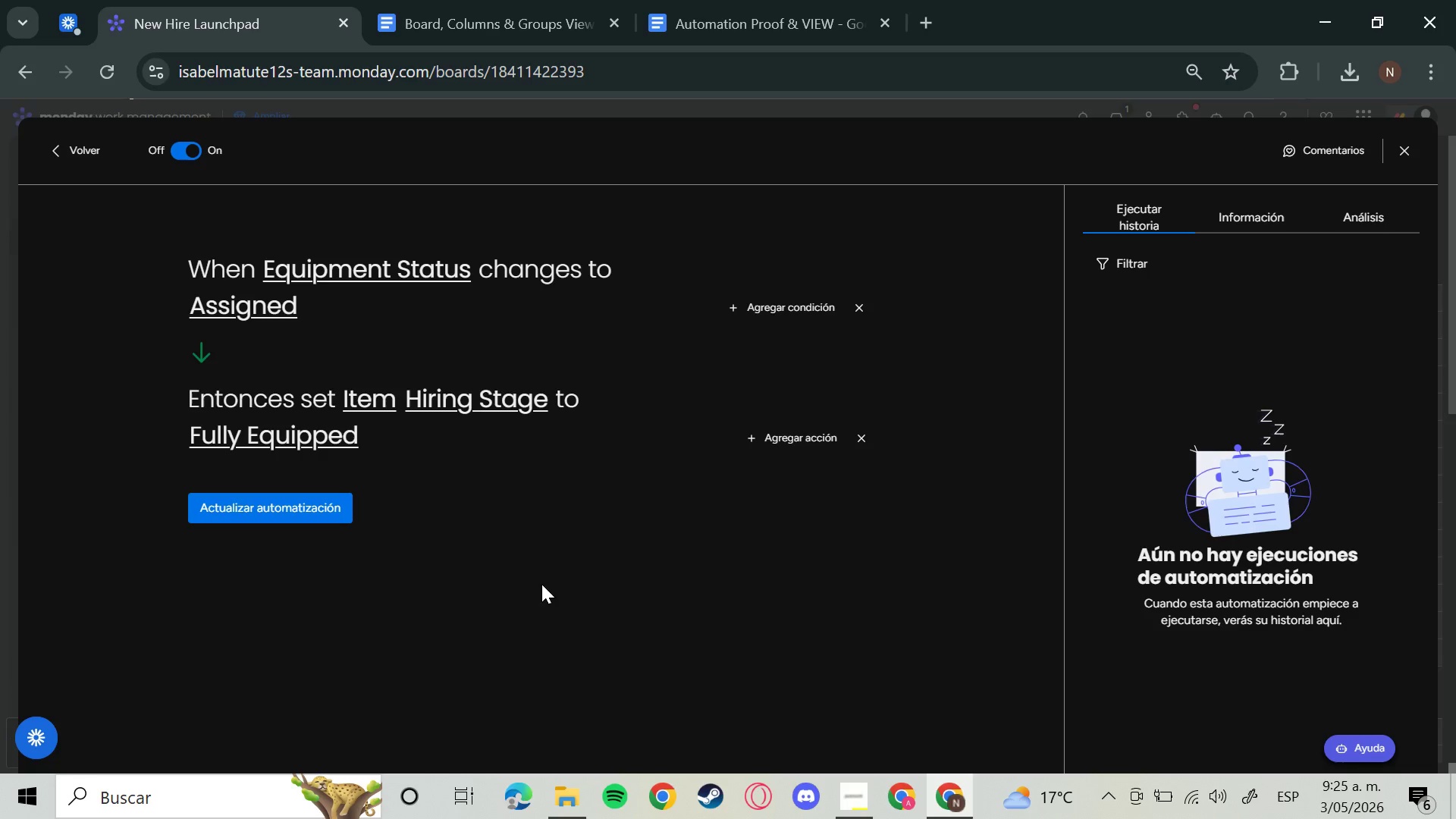 
hold_key(key=ShiftLeft, duration=0.61)
 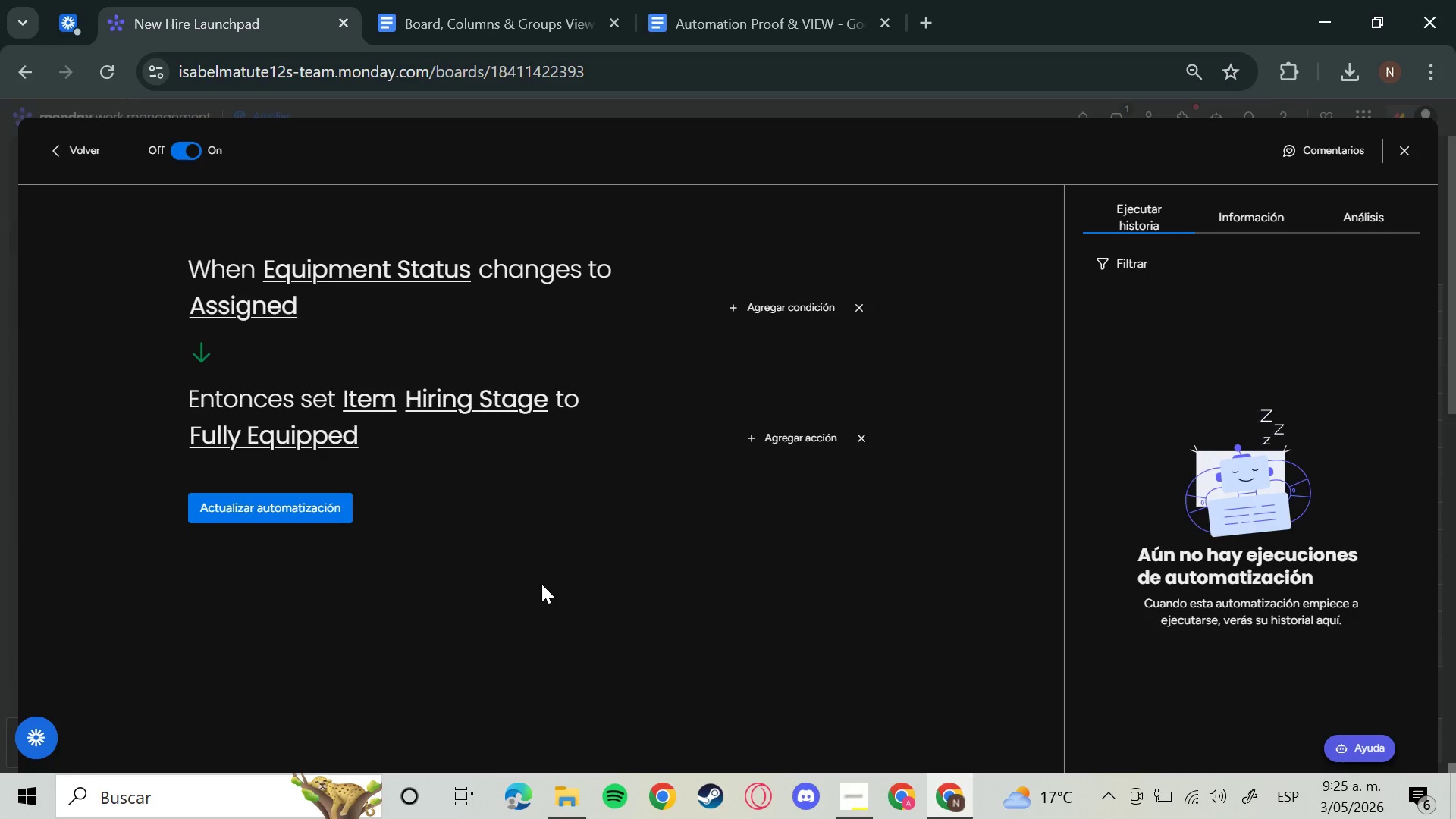 
hold_key(key=S, duration=0.38)
 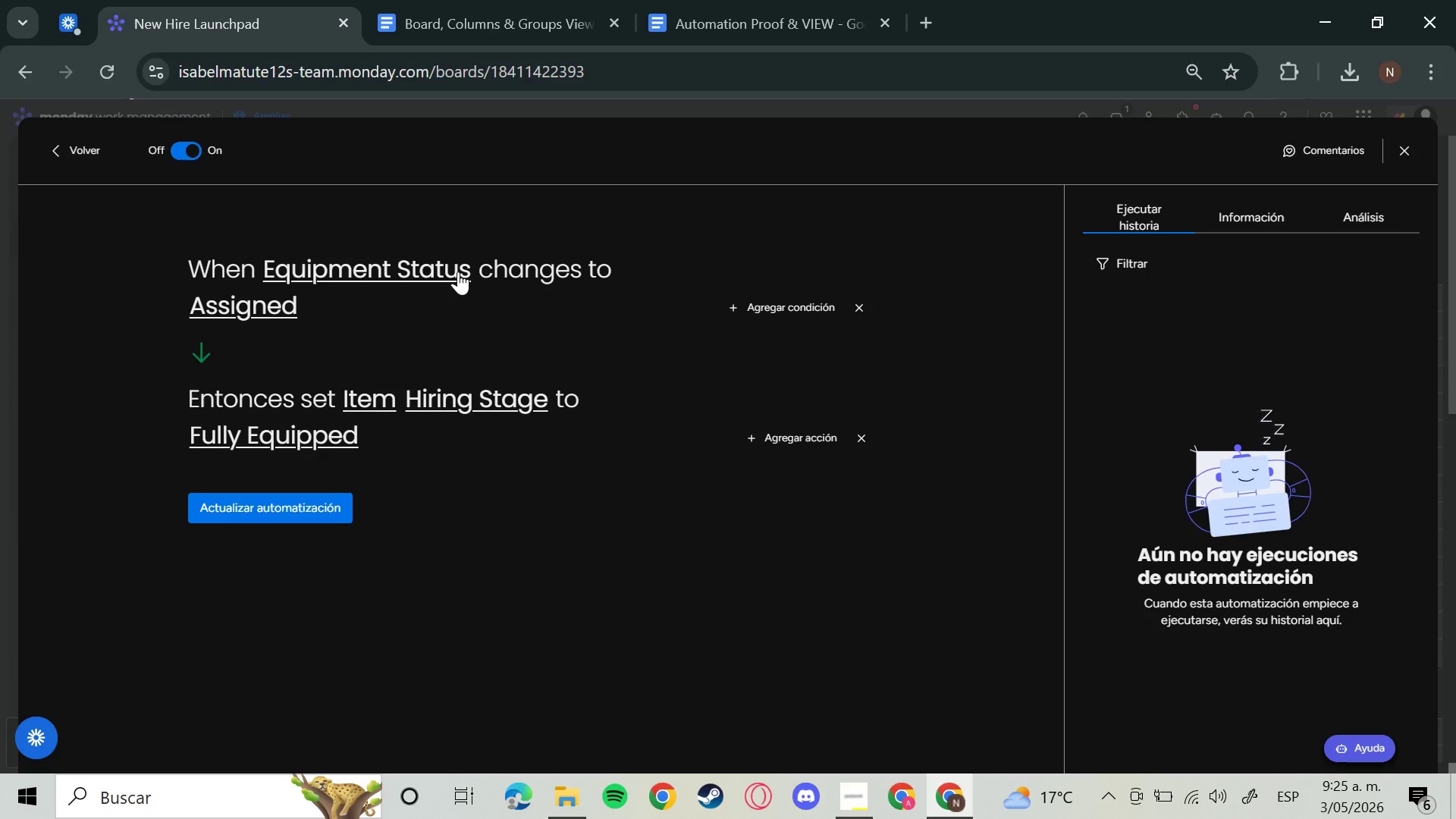 
key(Meta+Shift+S)
 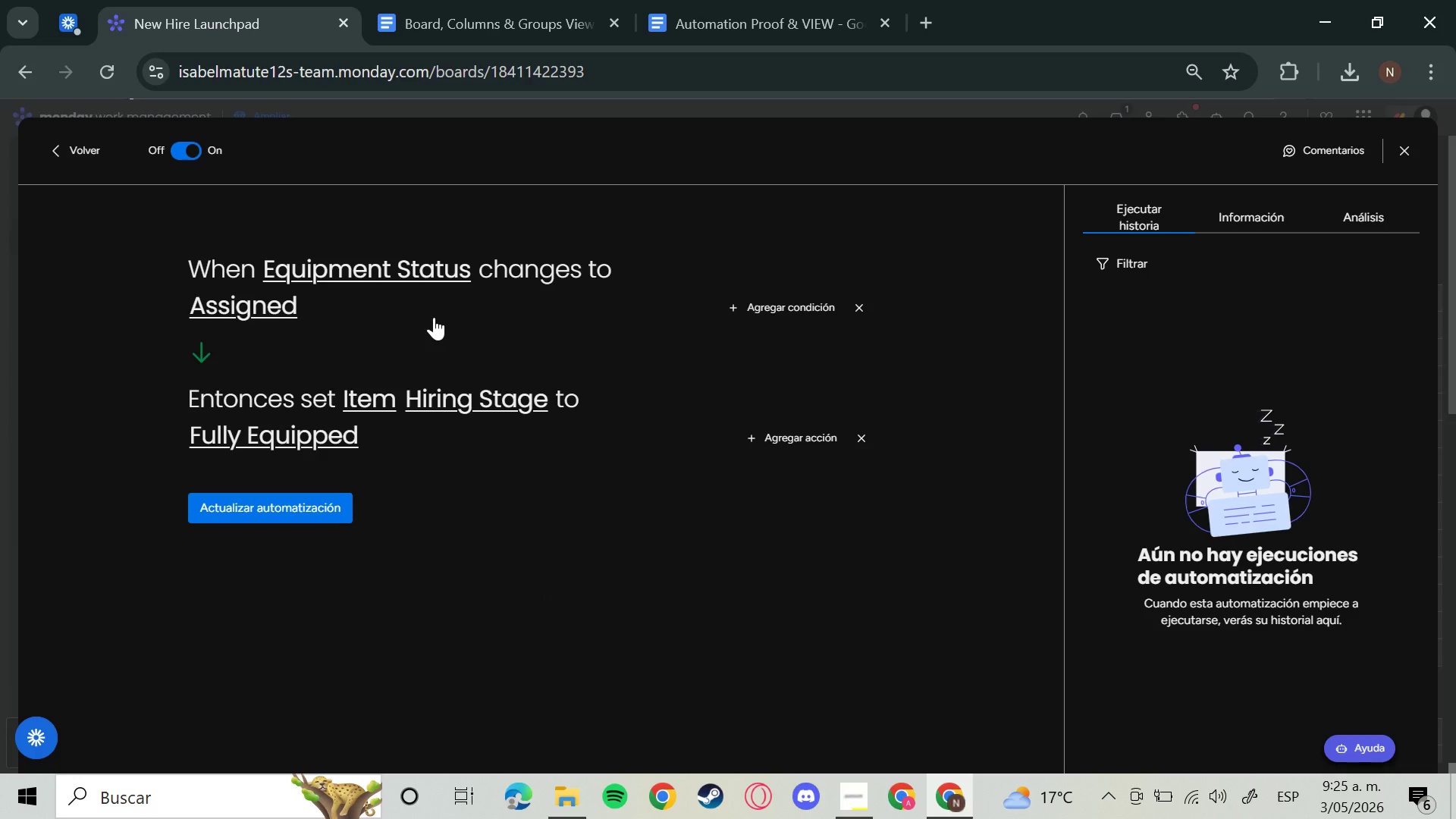 
left_click_drag(start_coordinate=[149, 210], to_coordinate=[895, 609])
 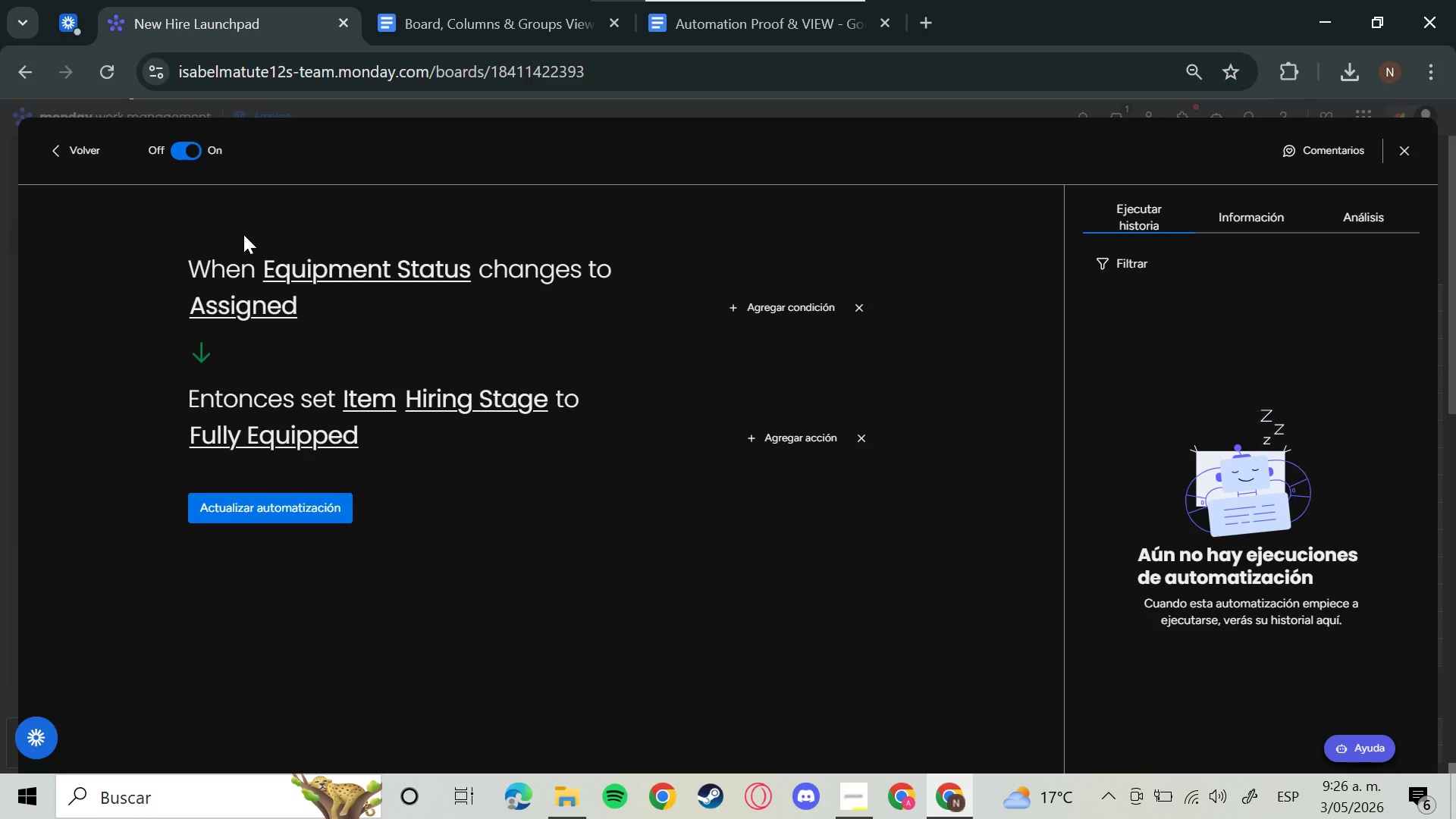 
wait(18.73)
 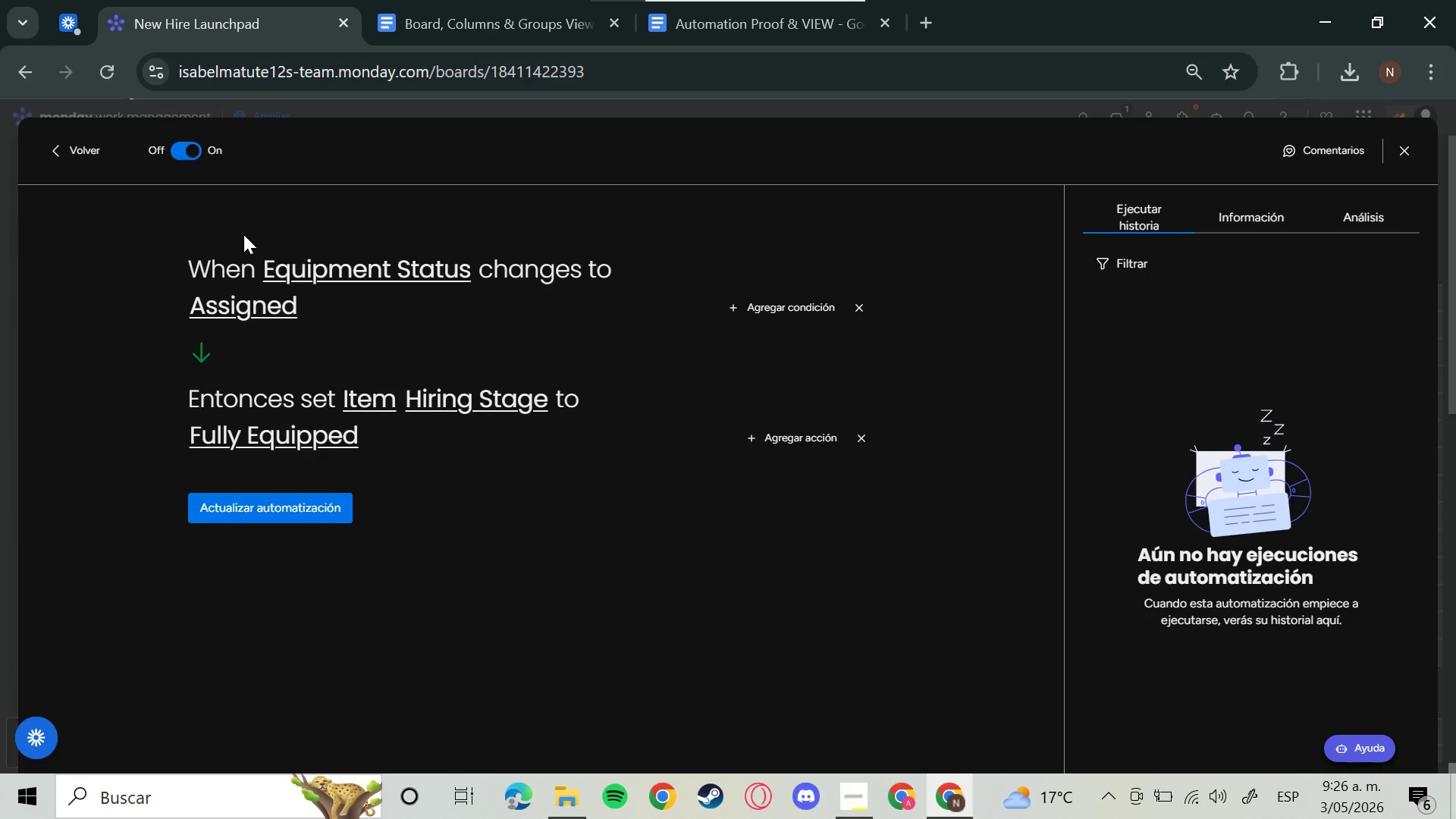 
left_click_drag(start_coordinate=[156, 237], to_coordinate=[896, 582])
 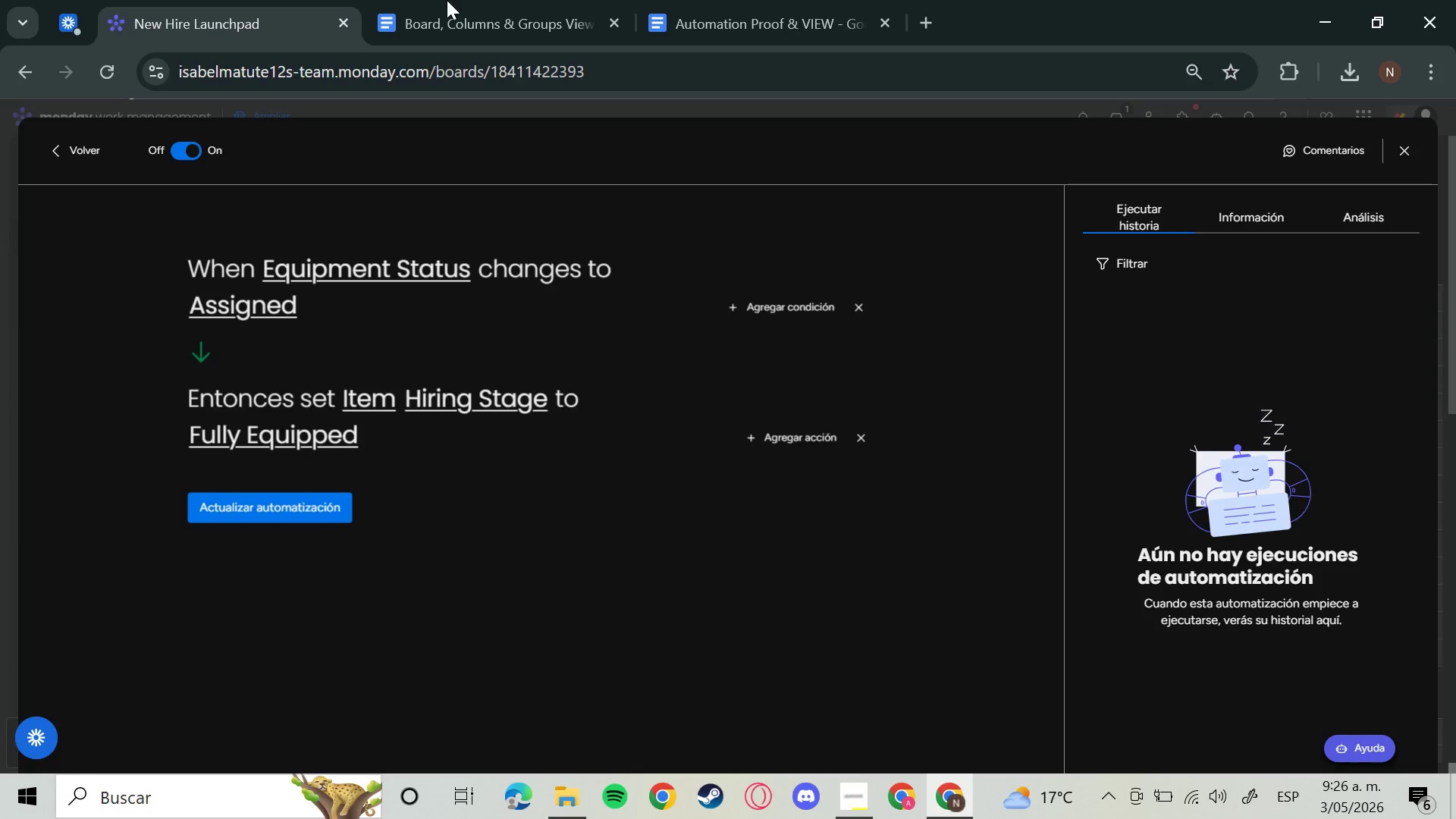 
wait(10.75)
 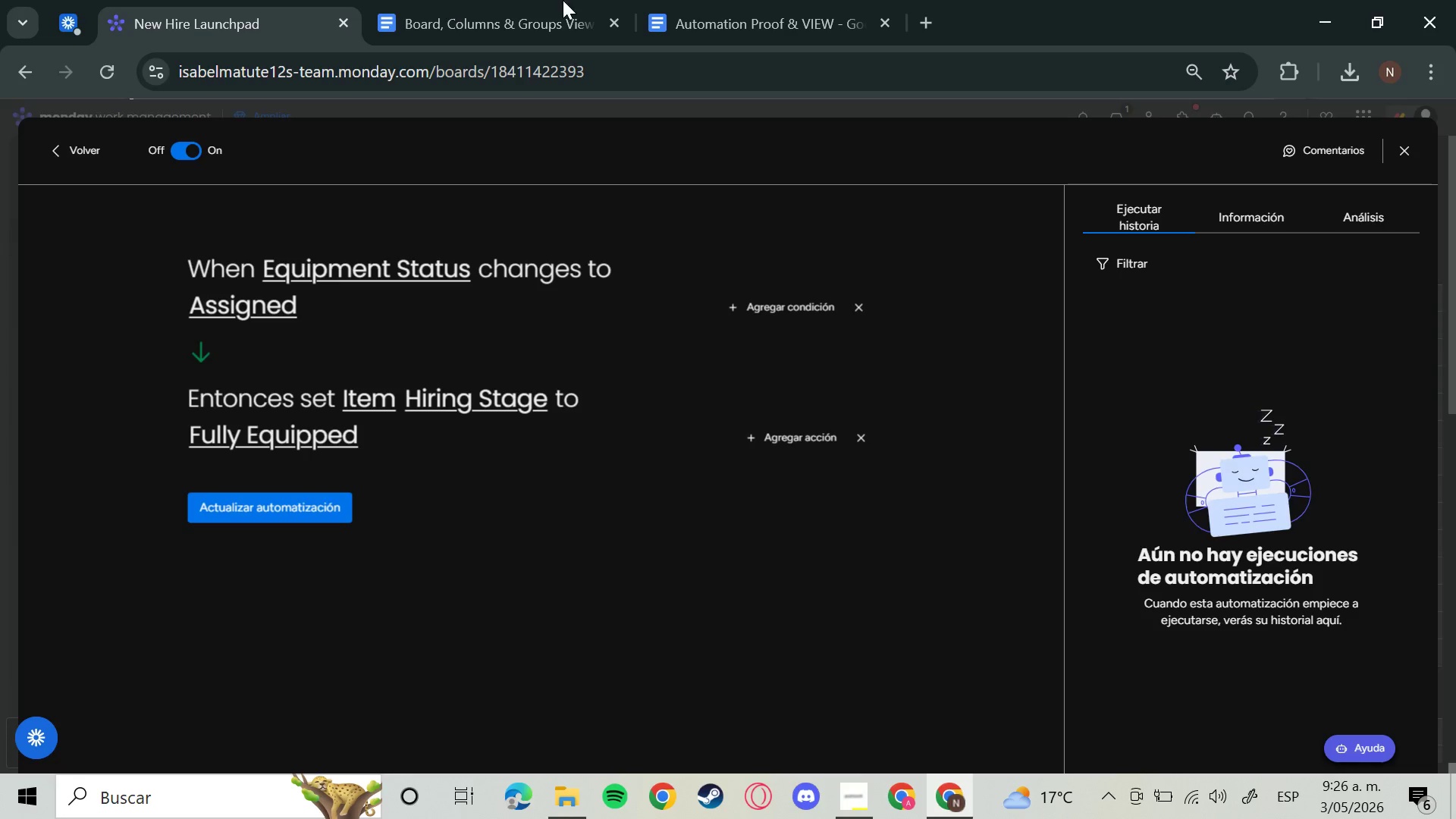 
key(Control+V)
 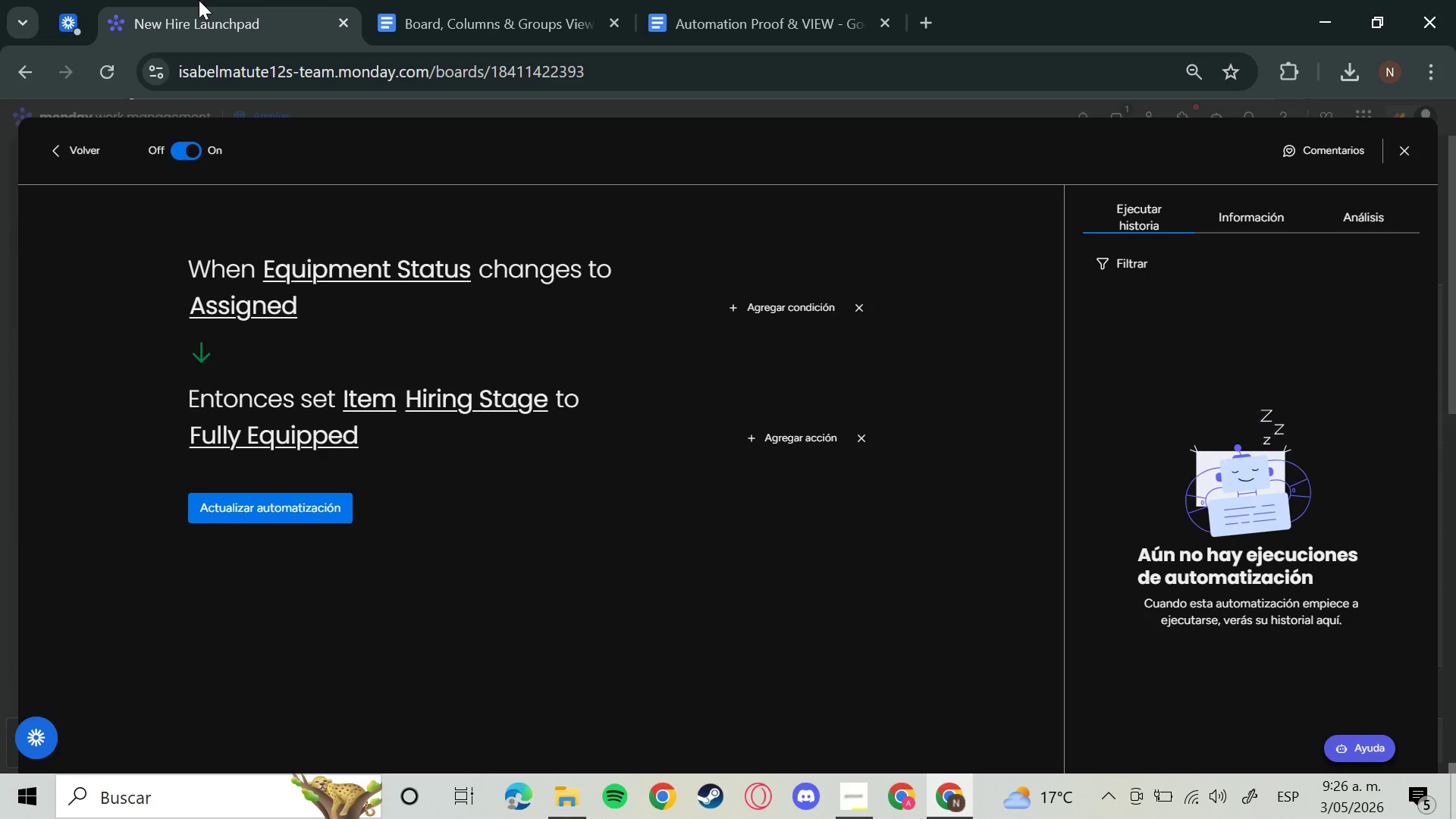 
left_click([199, 0])
 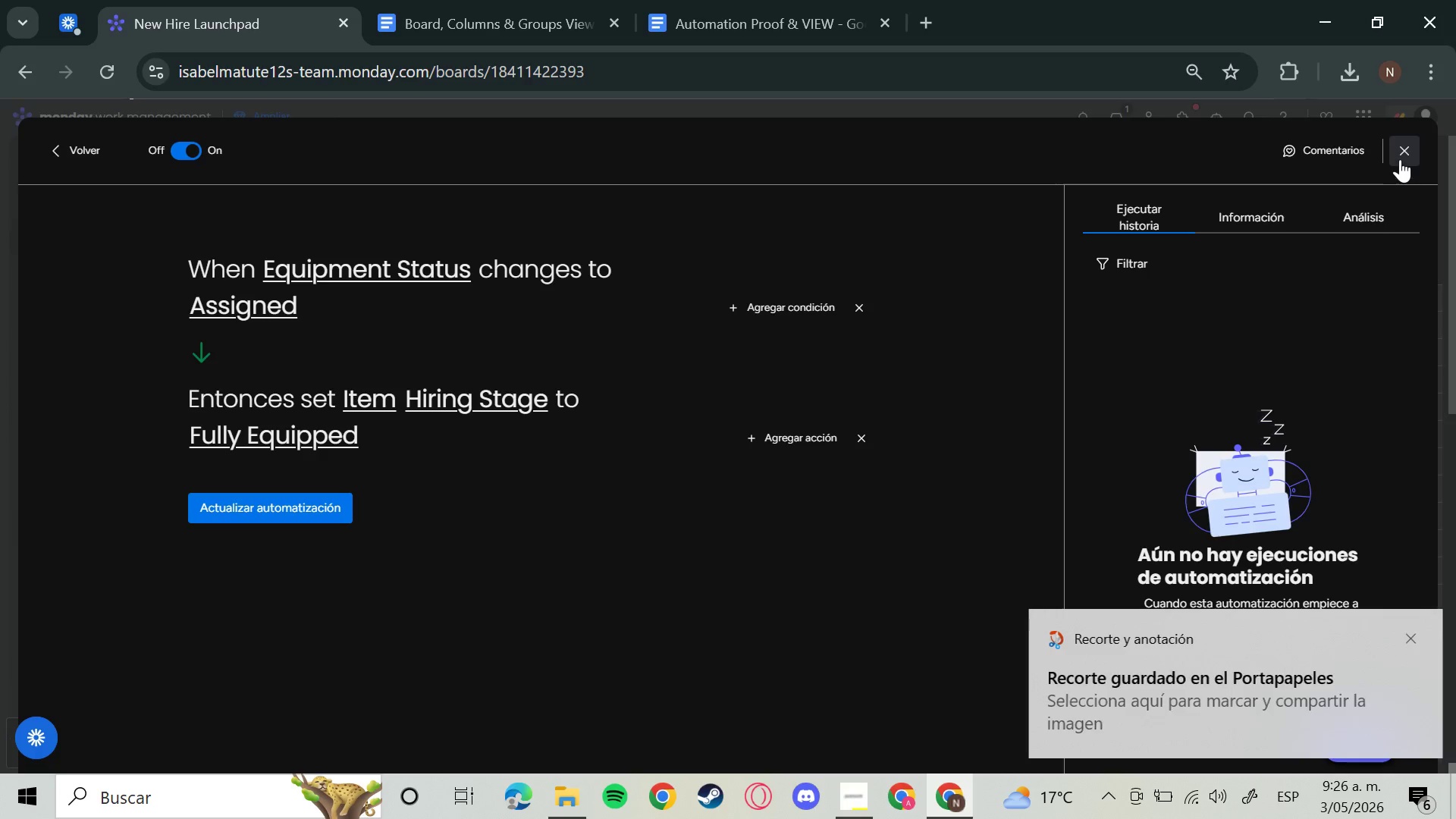 
left_click([1401, 142])
 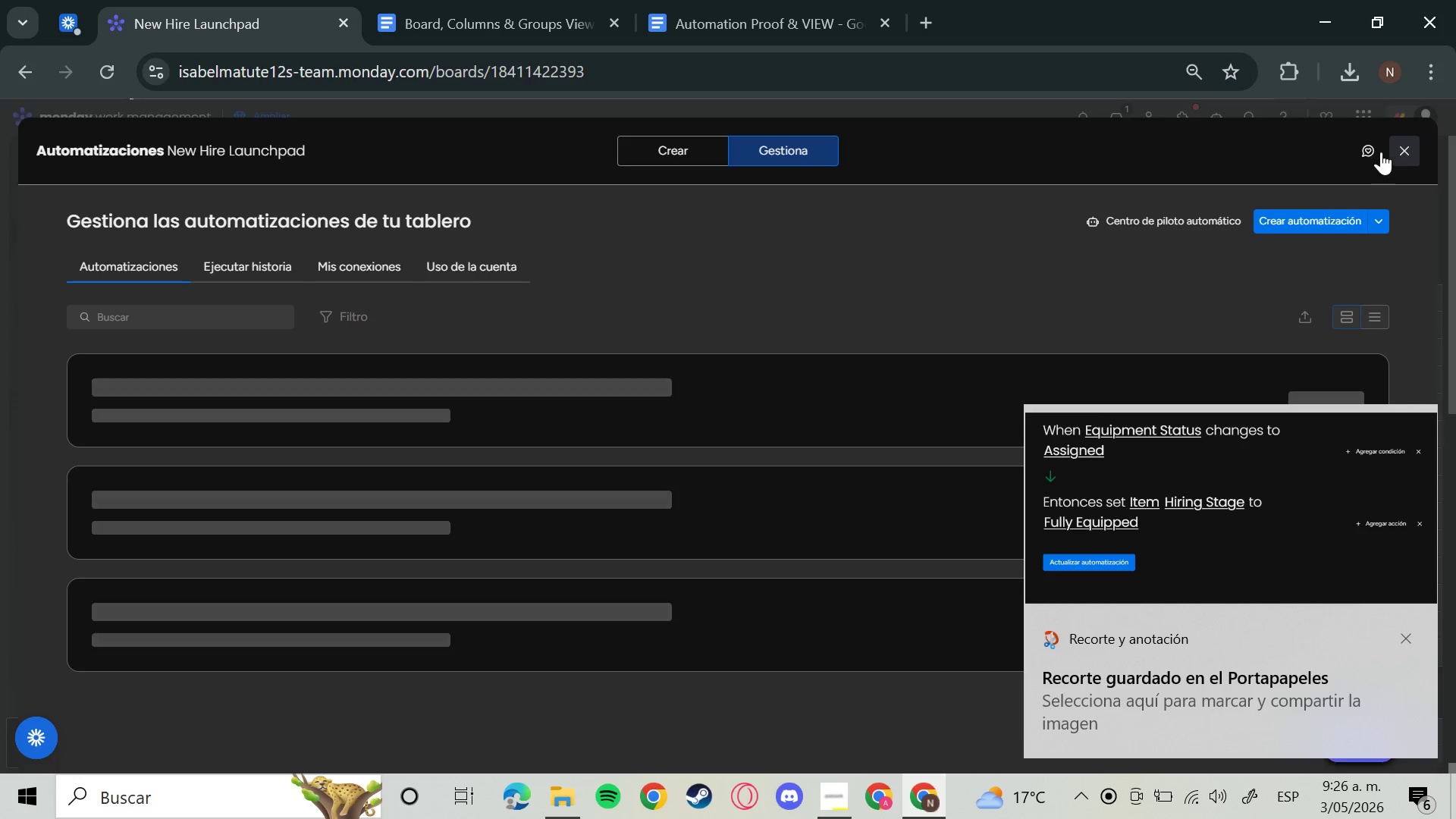 
left_click([1403, 153])
 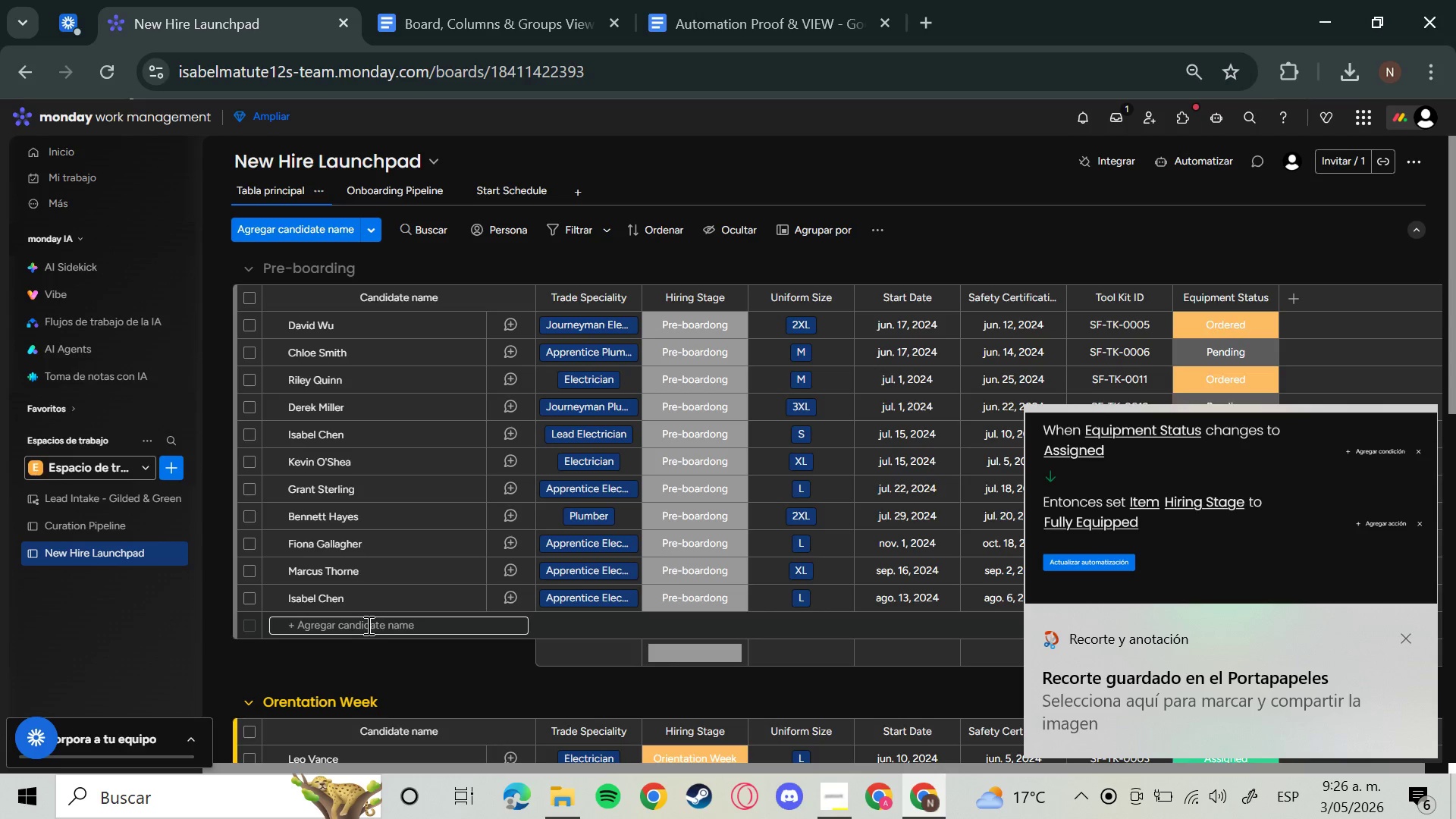 
left_click([367, 625])
 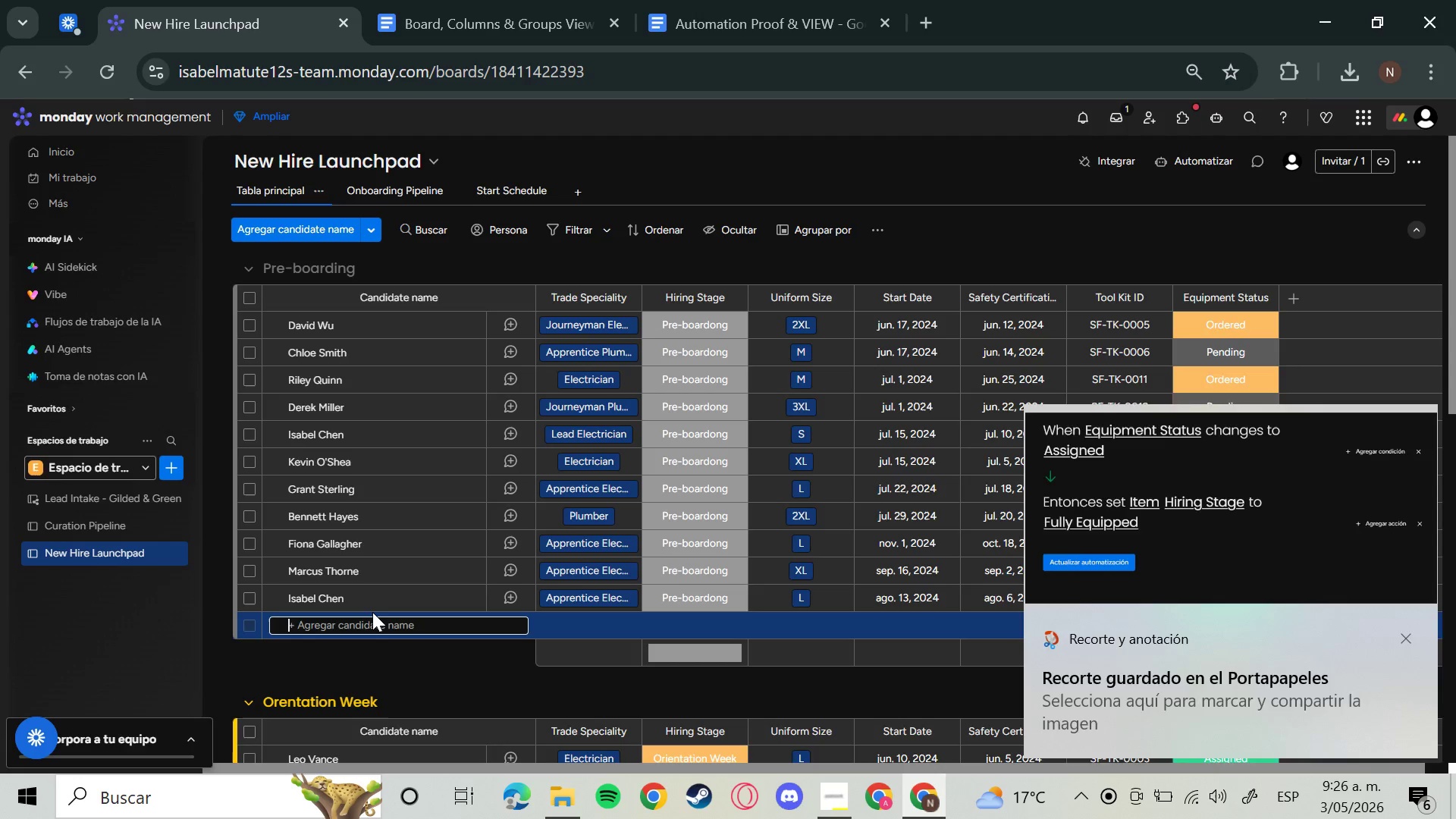 
type(R)
key(Backspace)
type(TEST)
 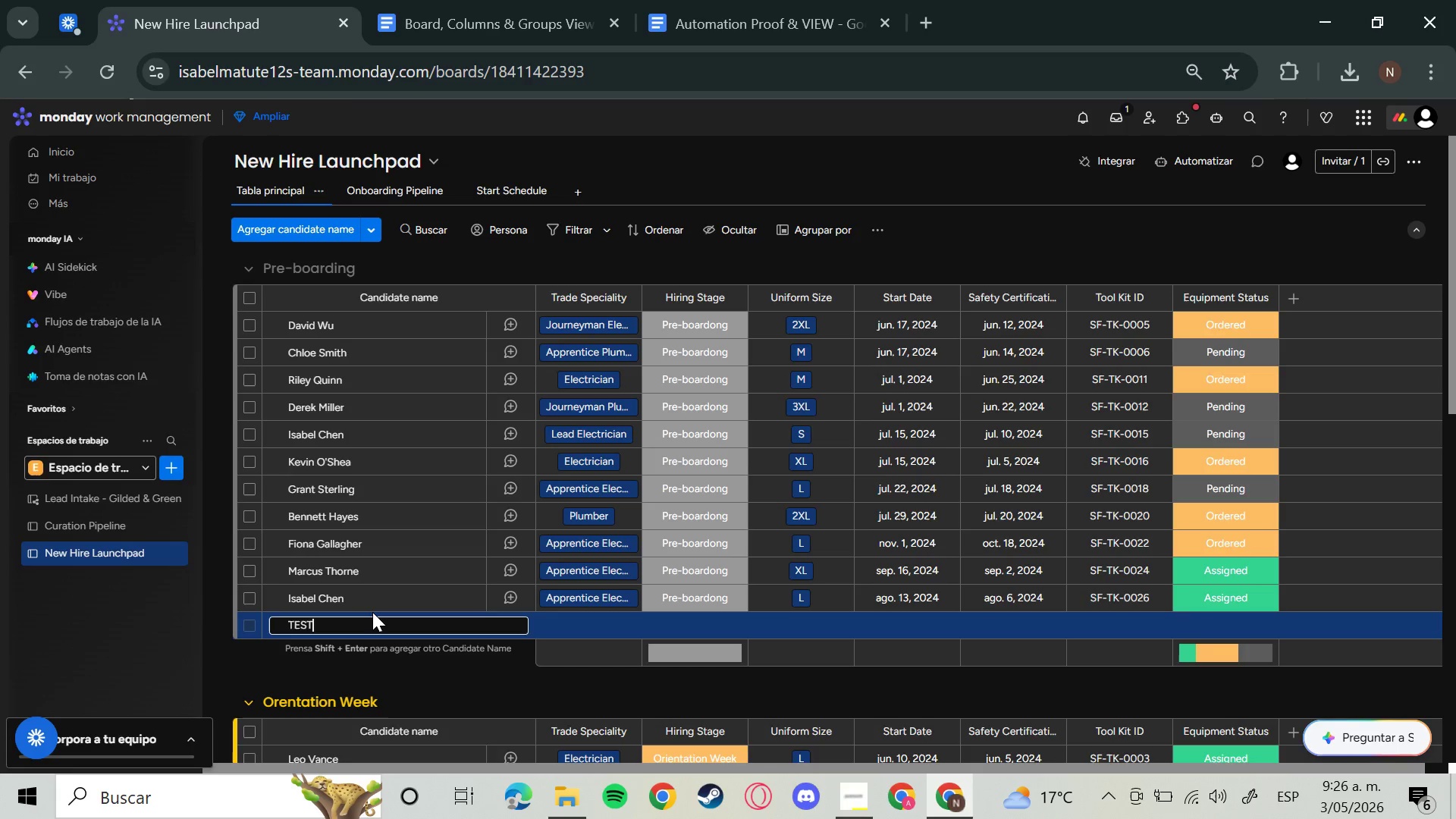 
key(Enter)
 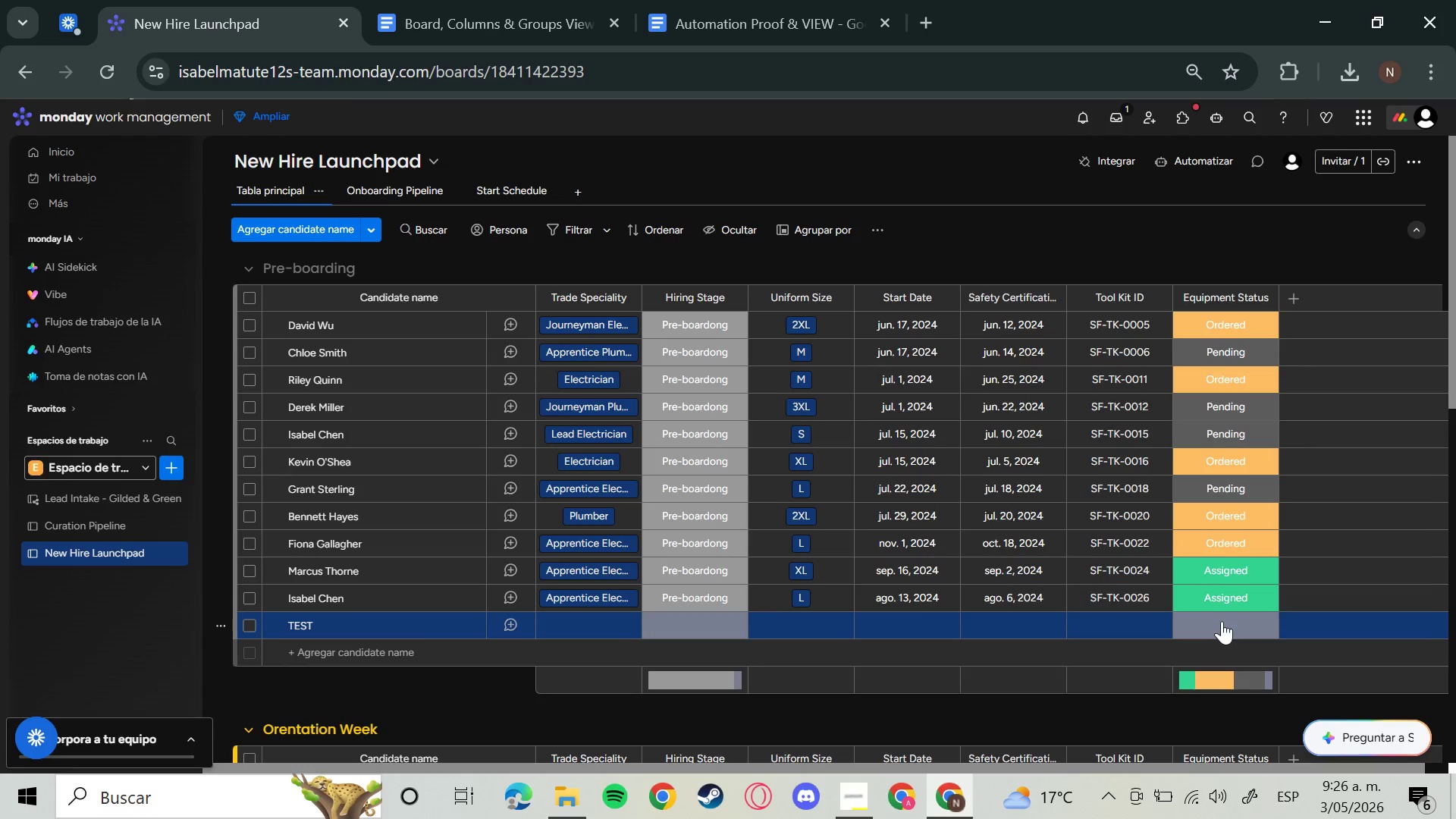 
left_click([1222, 621])
 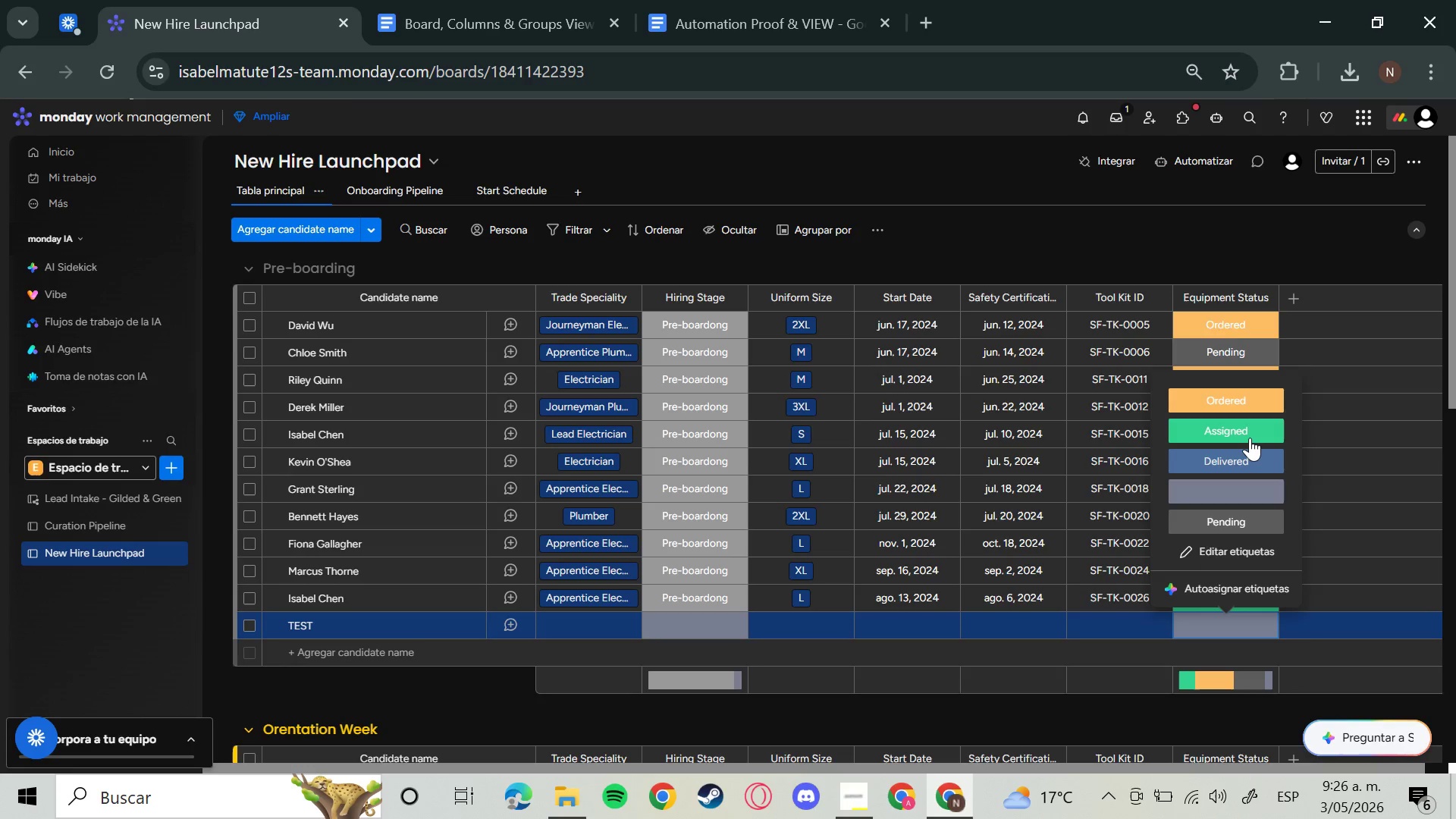 
left_click([1249, 437])
 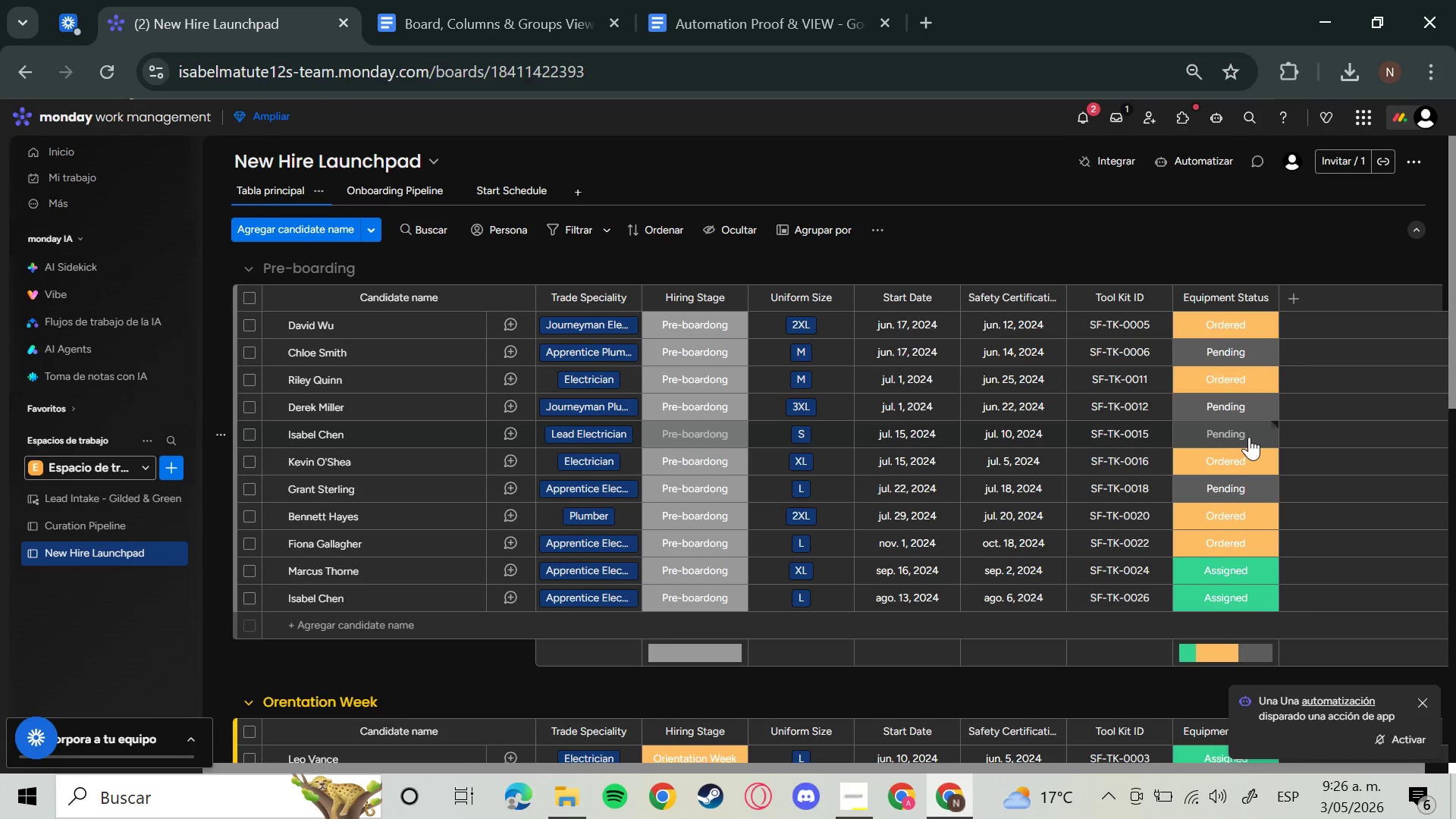 
wait(12.58)
 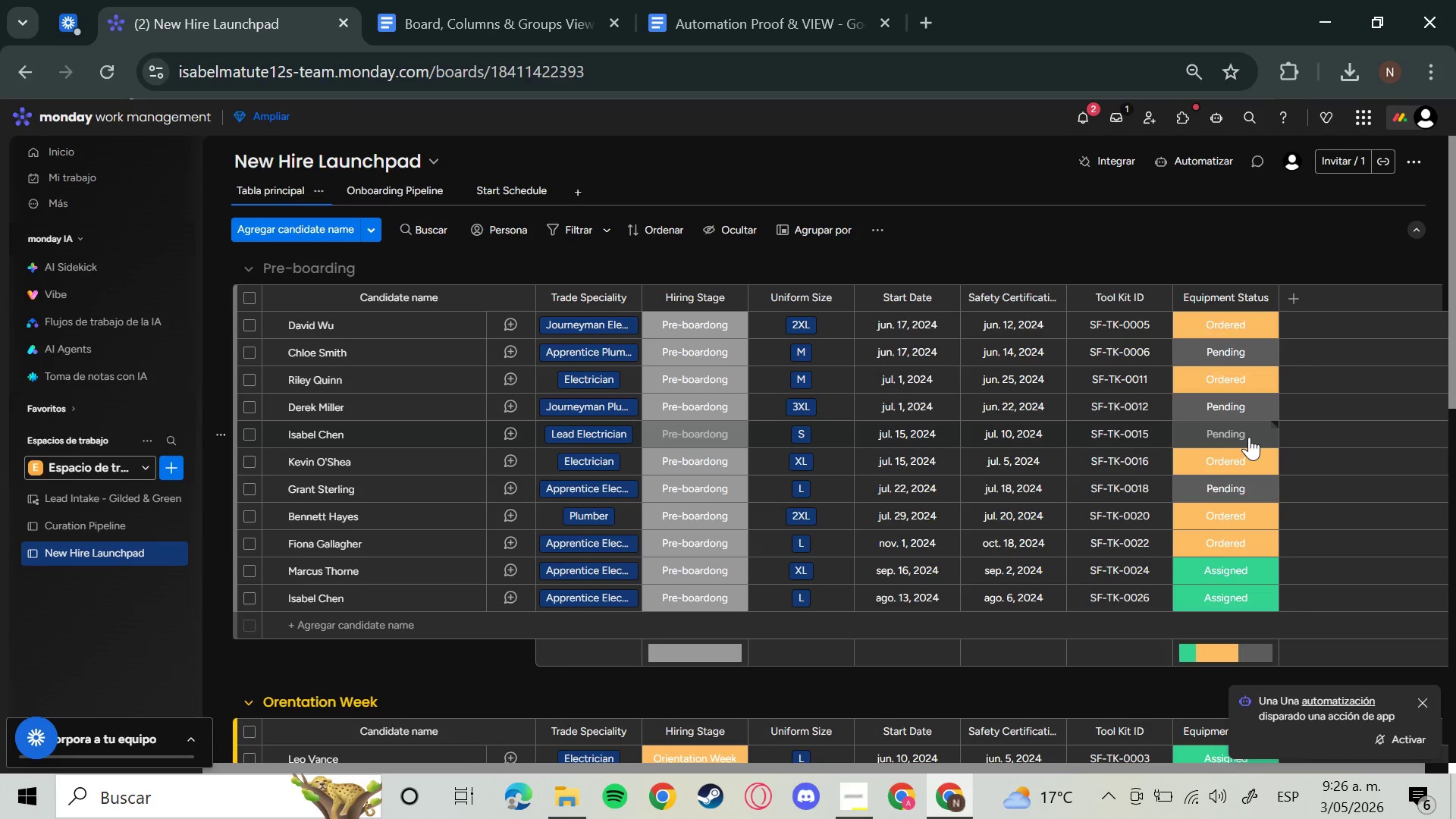 
scroll: coordinate [1139, 551], scroll_direction: down, amount: 7.0
 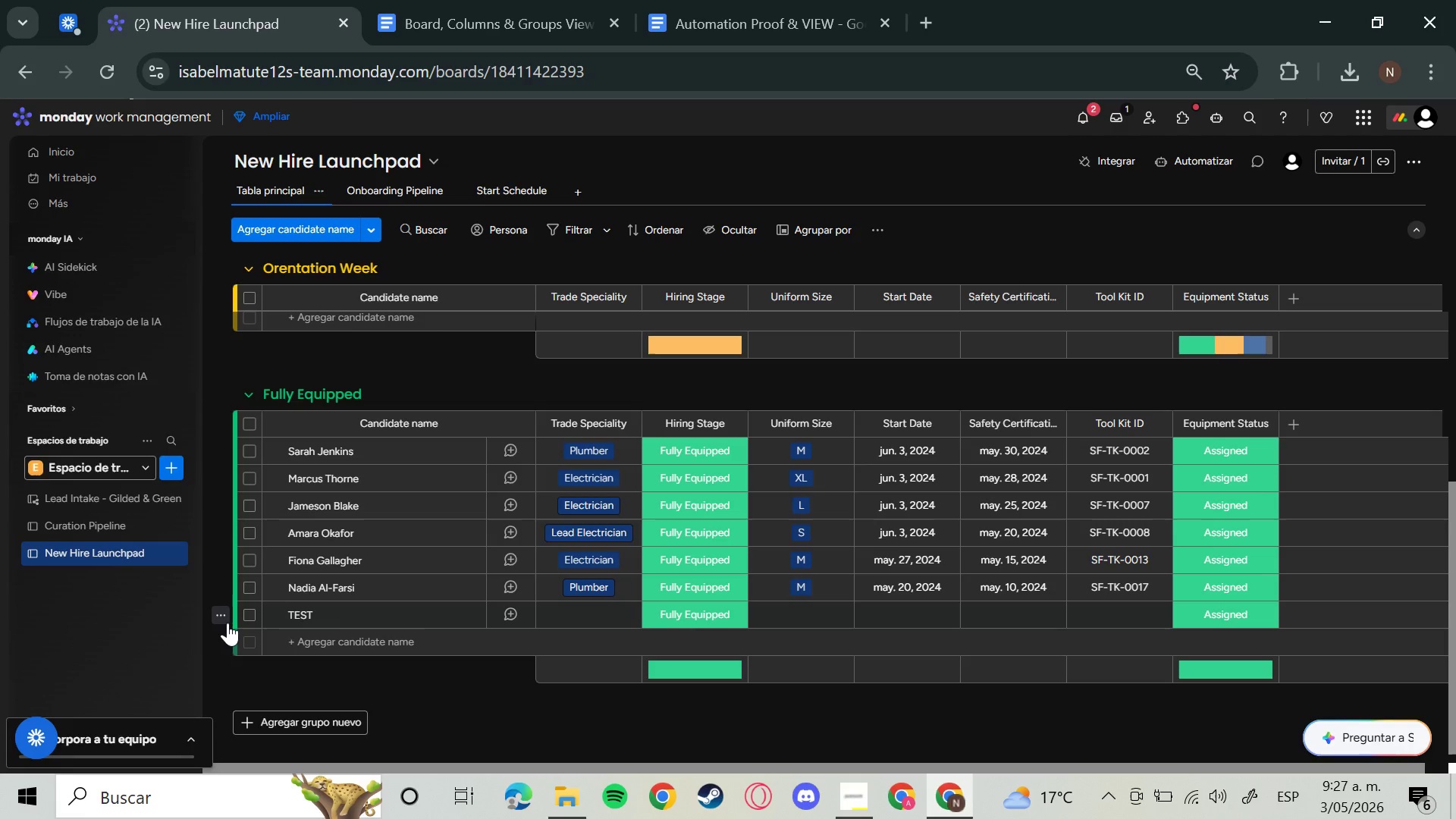 
left_click([228, 622])
 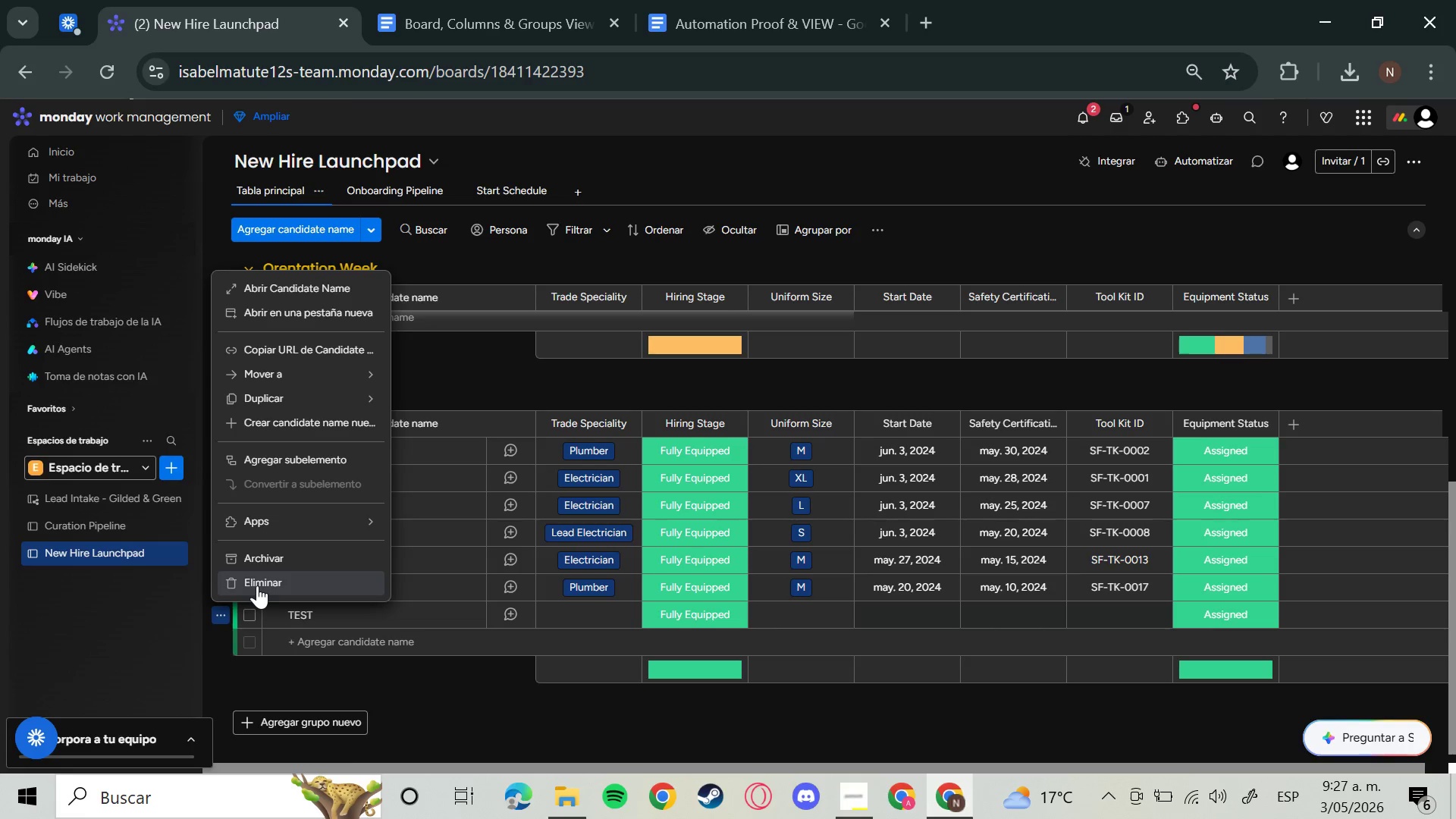 
left_click([257, 585])
 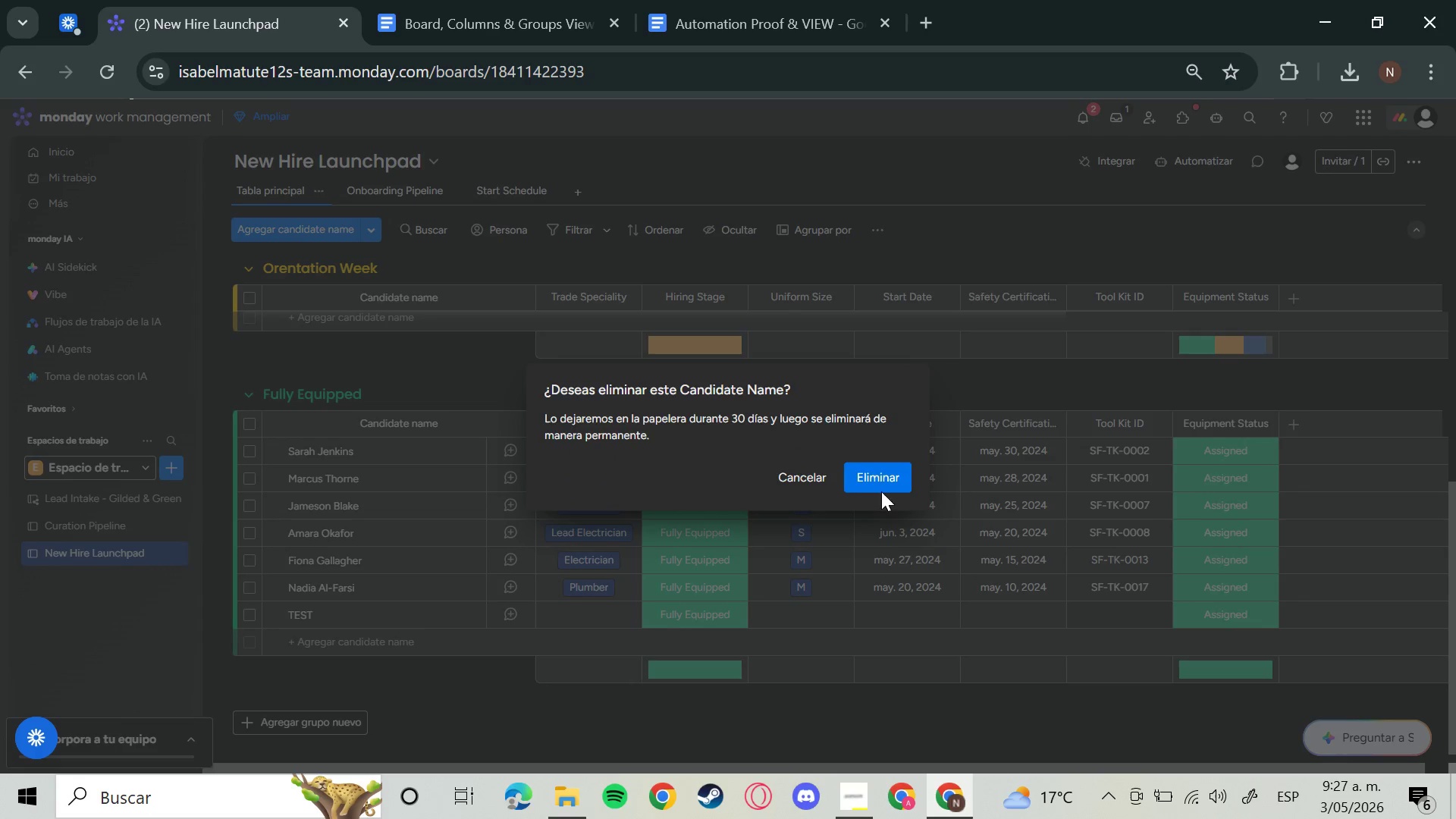 
left_click([890, 483])
 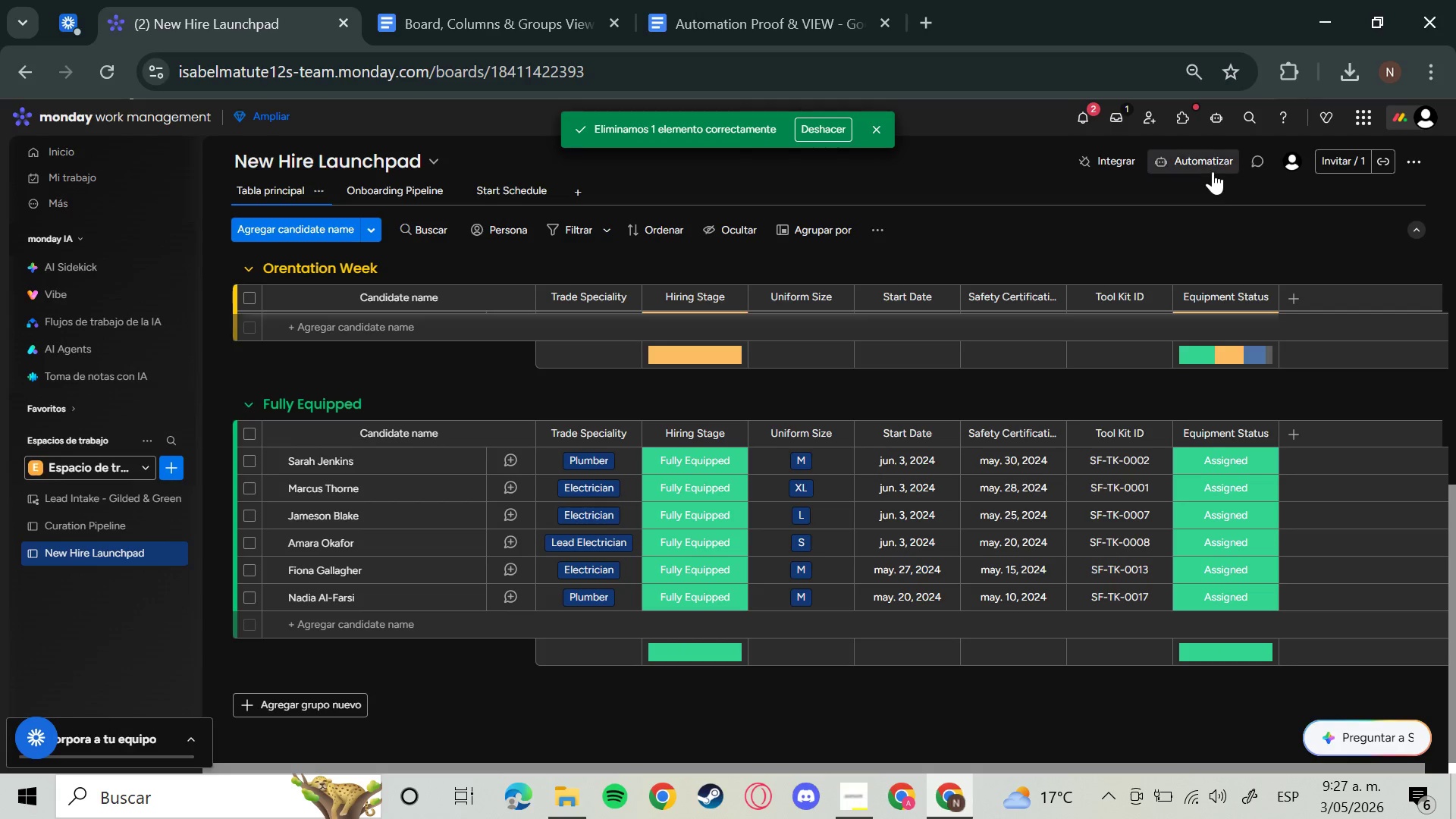 
left_click([1213, 171])
 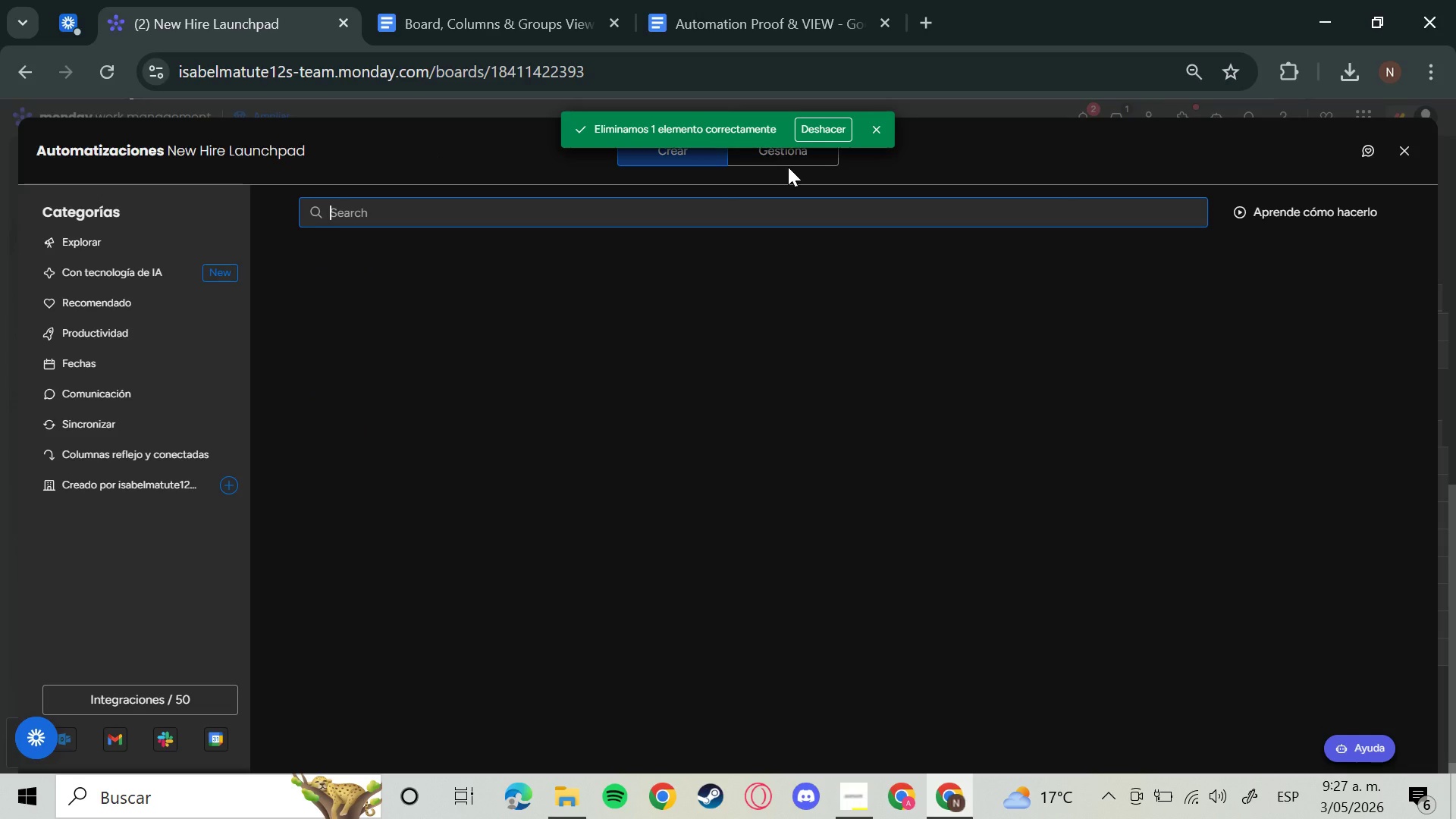 
wait(5.67)
 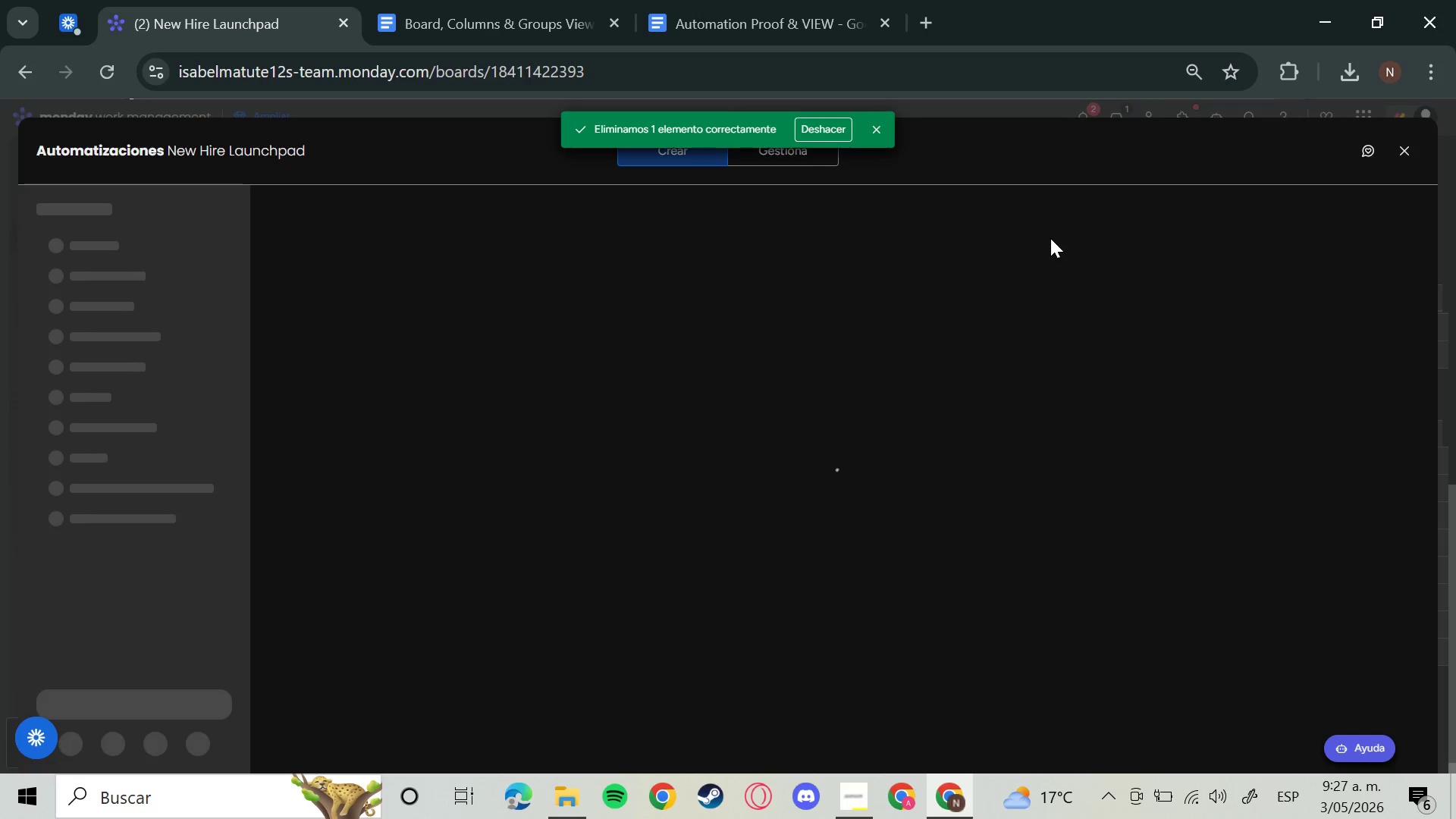 
left_click([871, 125])
 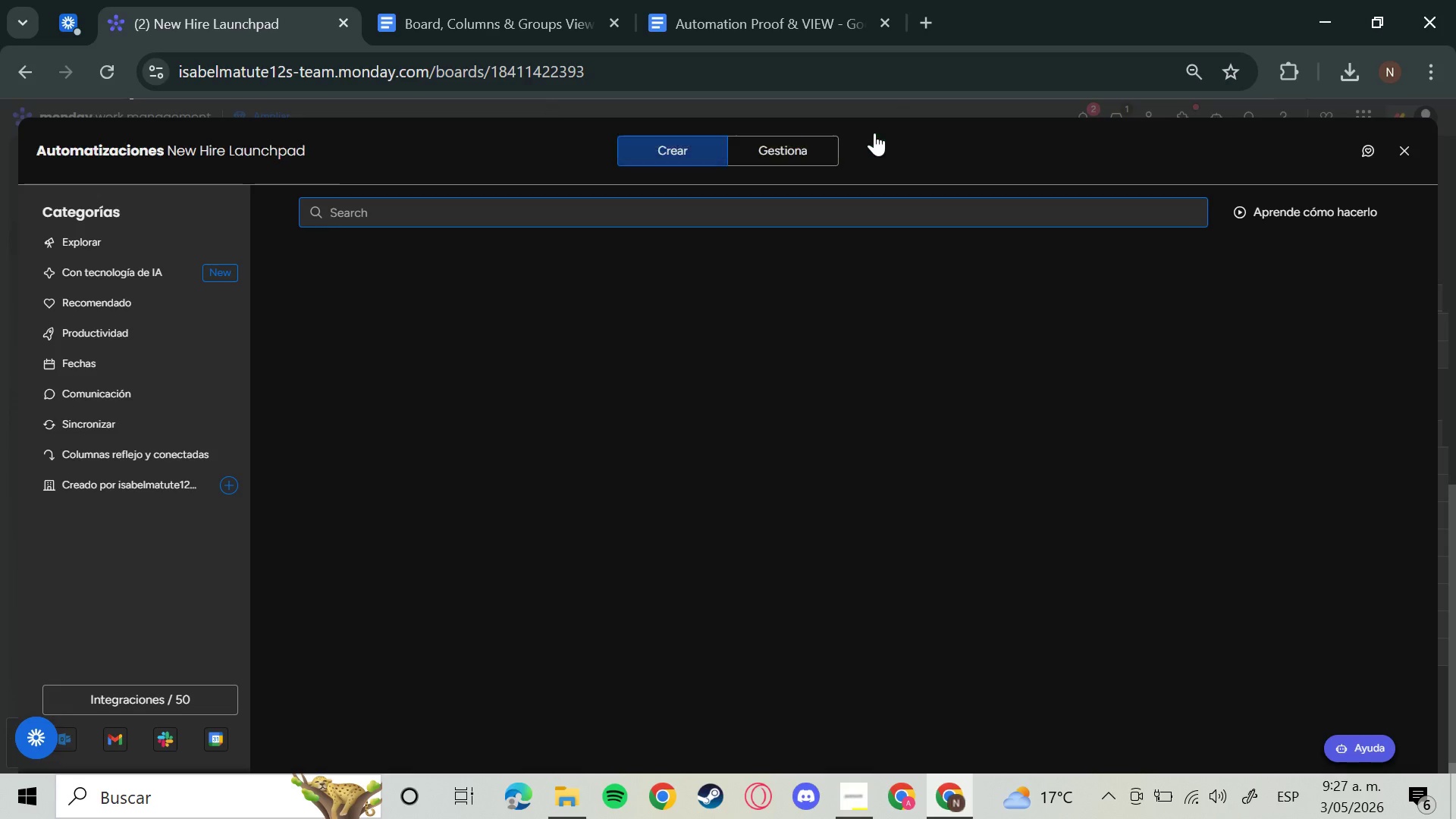 
left_click([777, 164])
 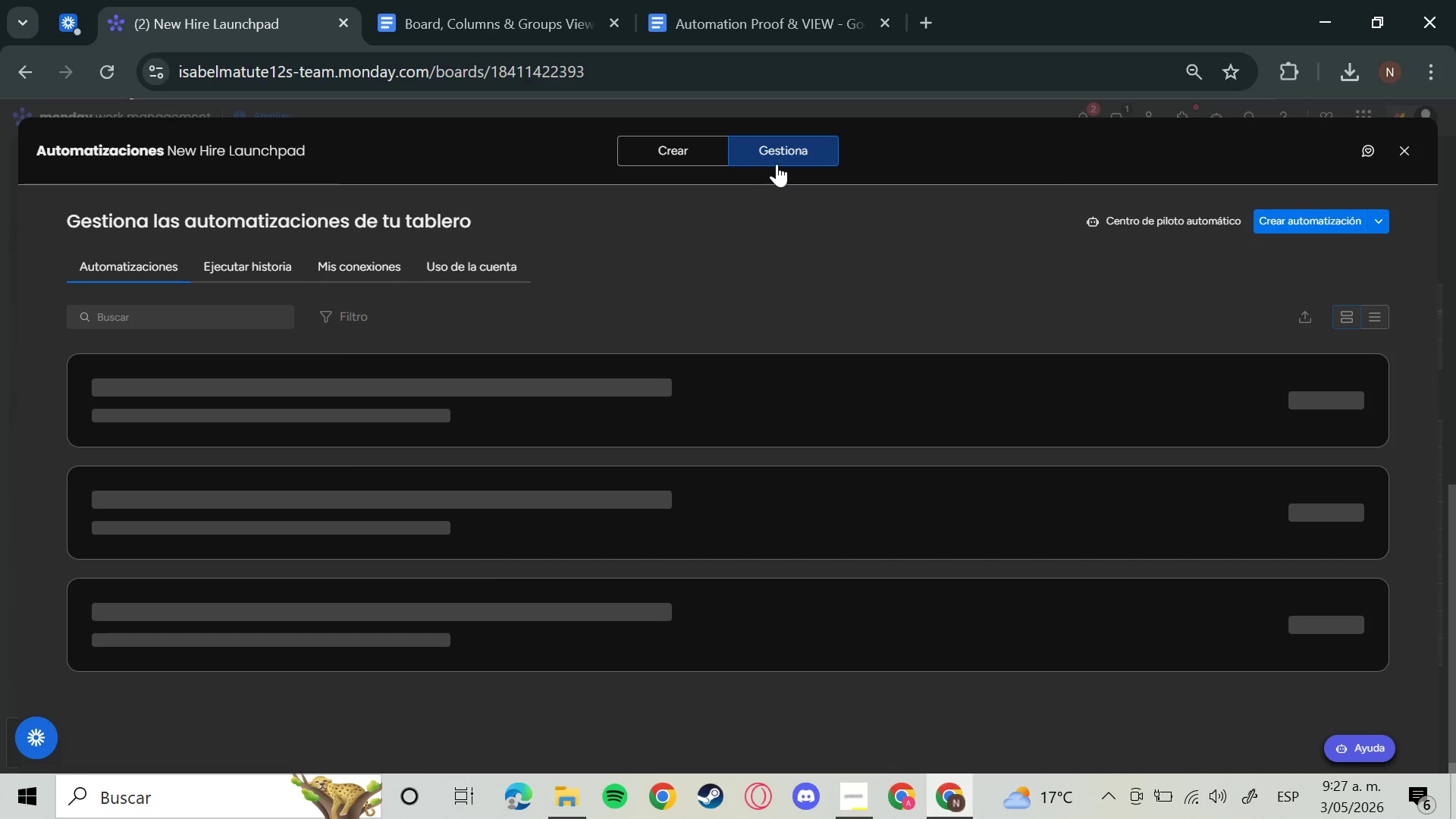 
wait(21.06)
 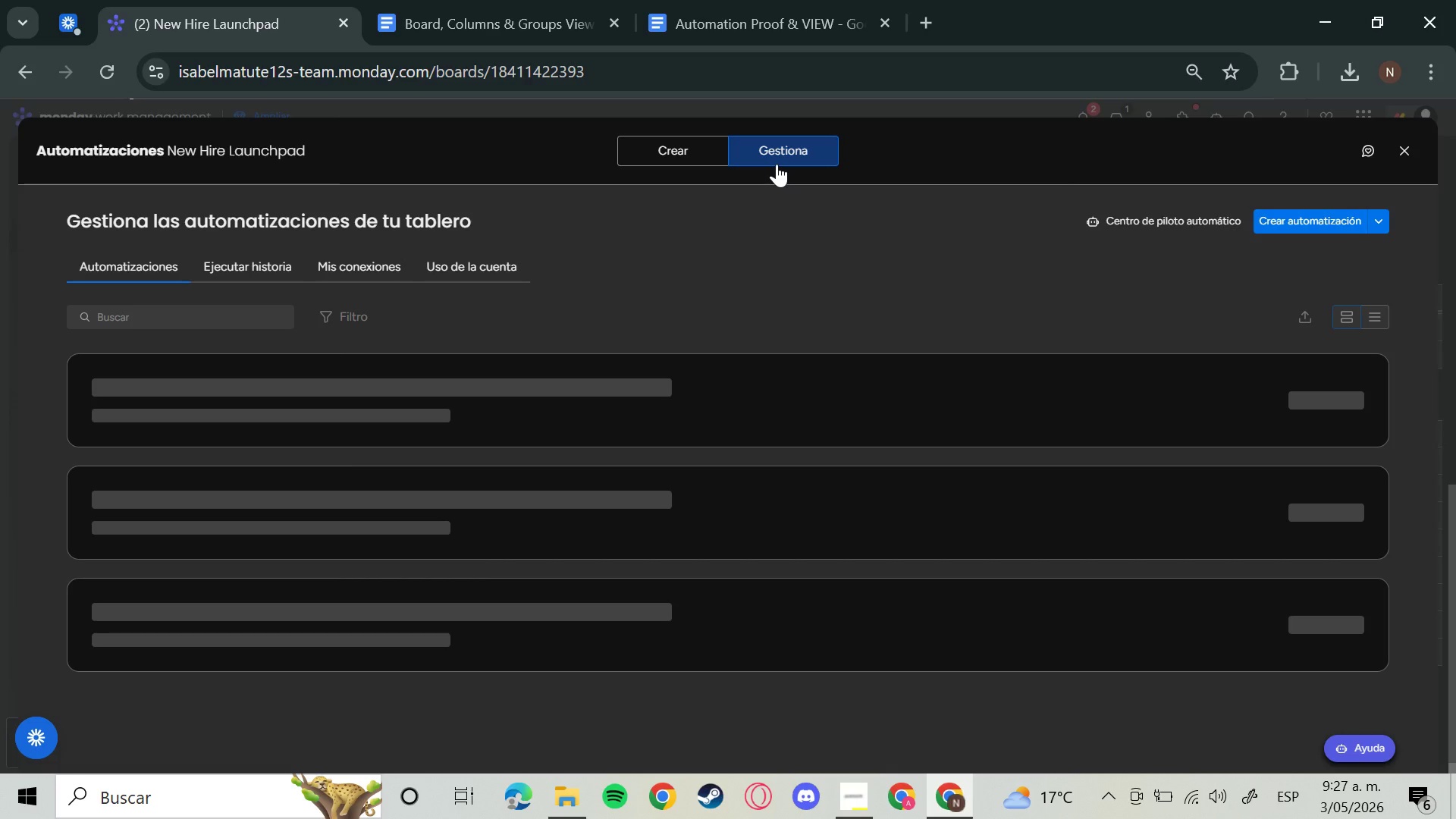 
left_click([780, 369])
 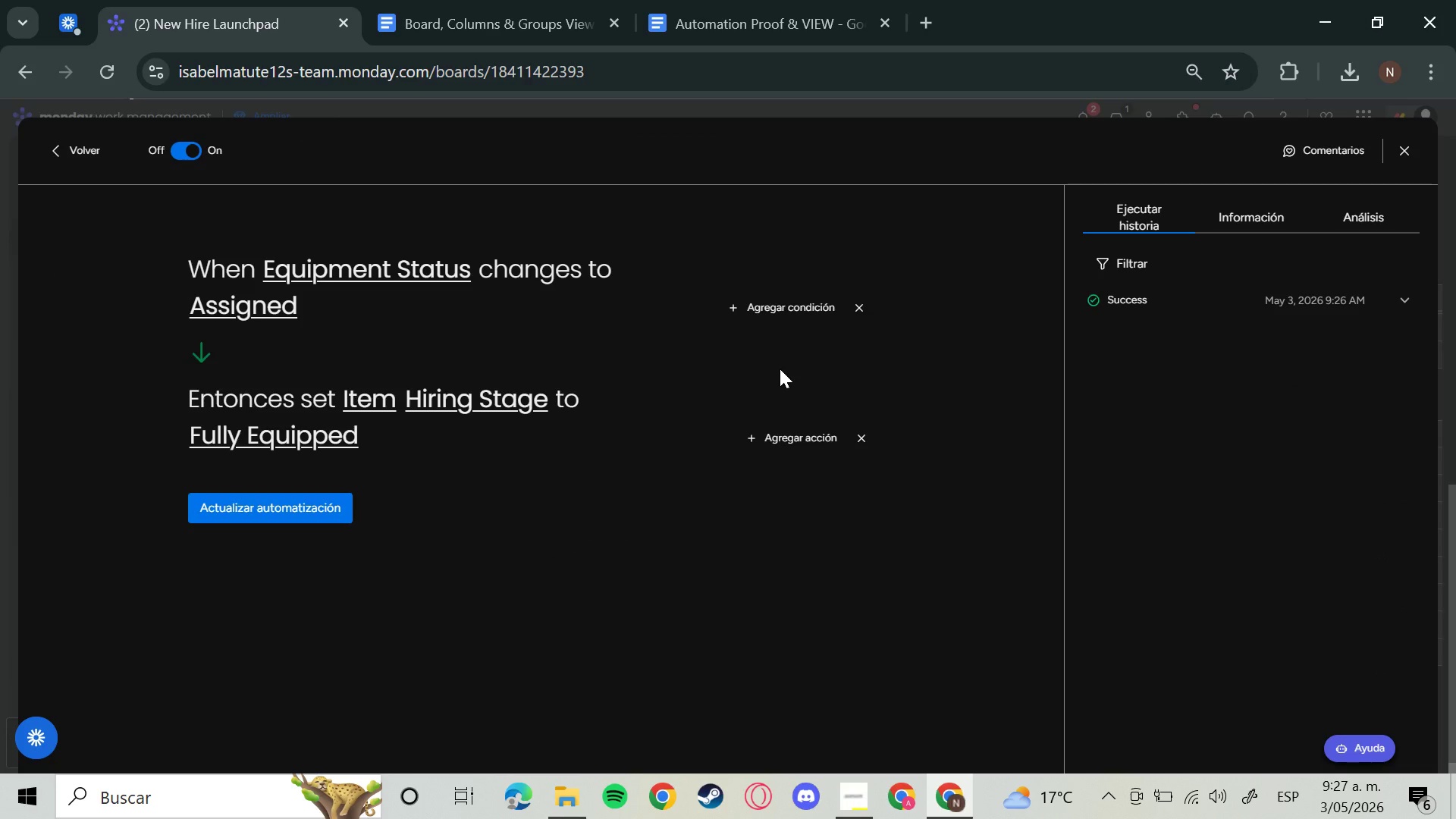 
wait(6.94)
 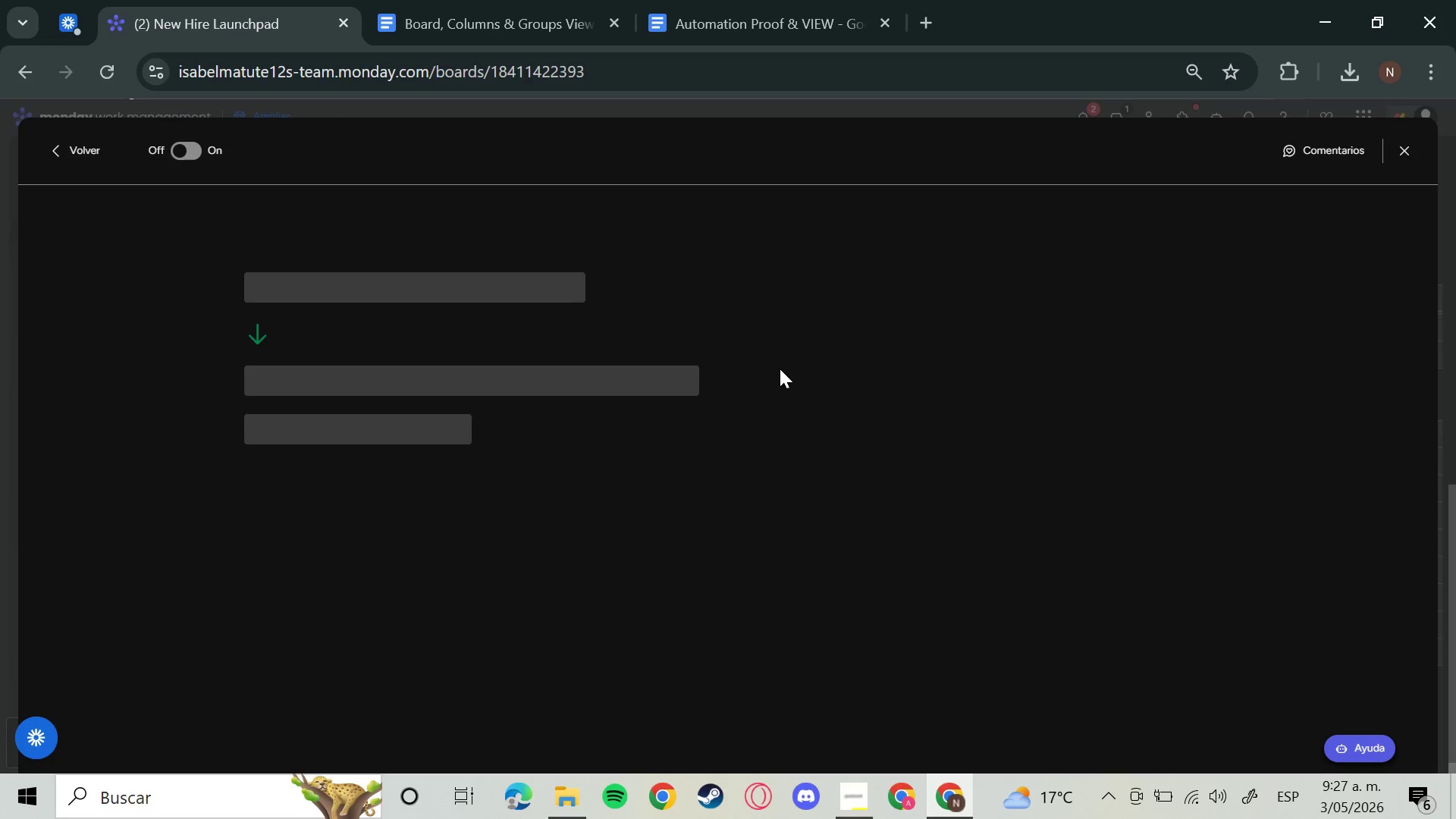 
left_click([1368, 297])
 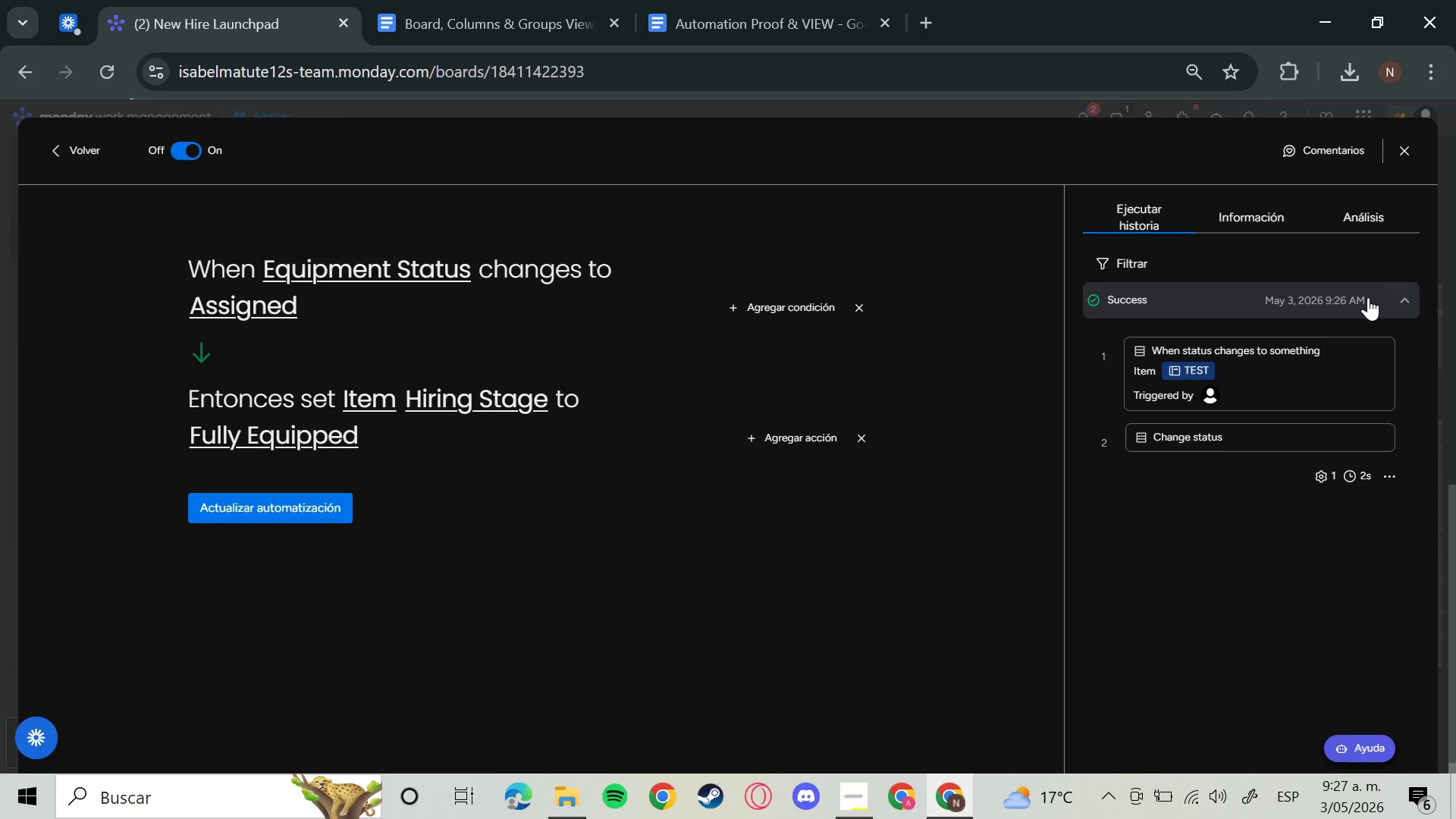 
key(Meta+Shift+S)
 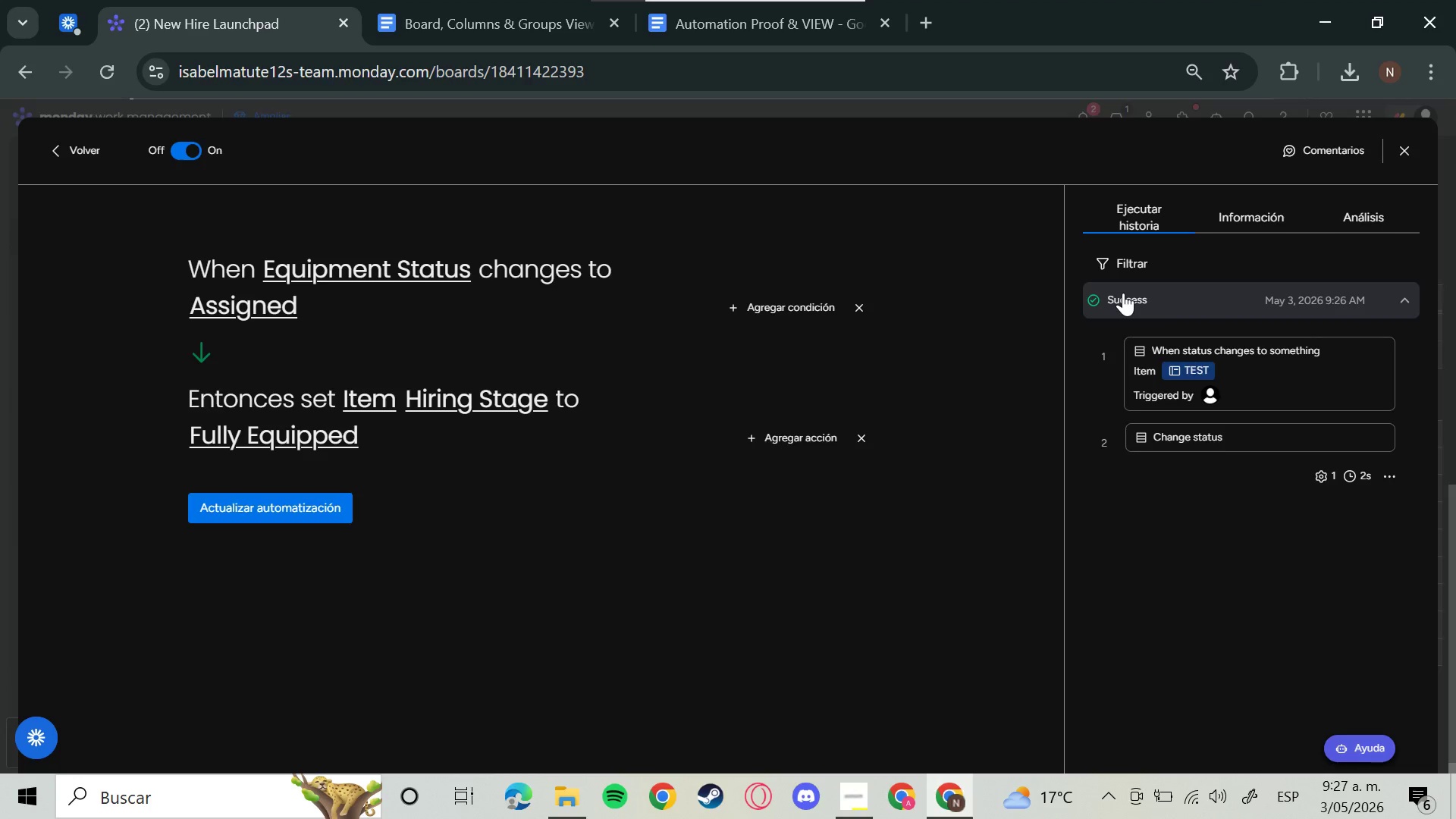 
wait(10.14)
 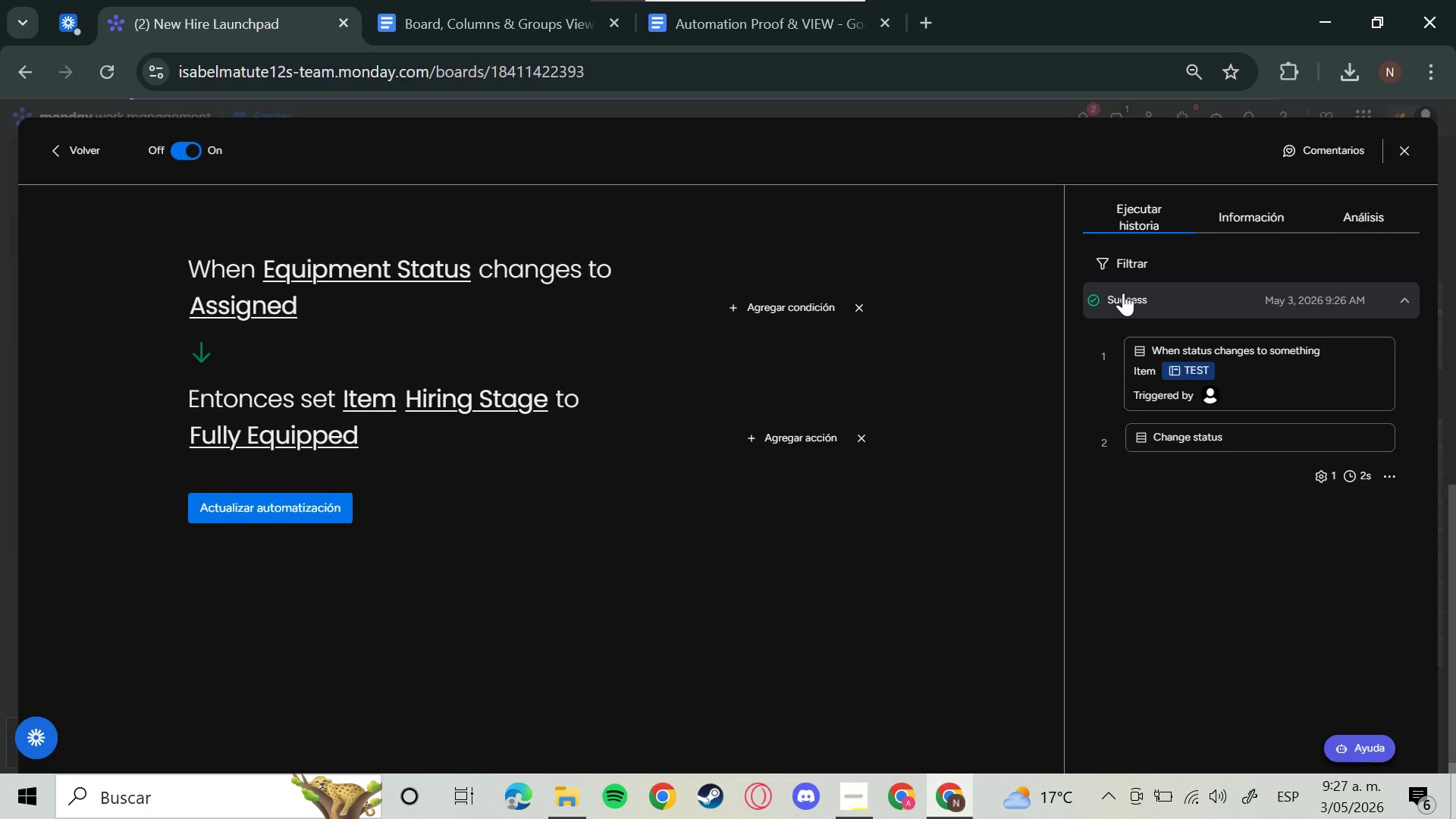 
left_click_drag(start_coordinate=[1069, 266], to_coordinate=[1425, 500])
 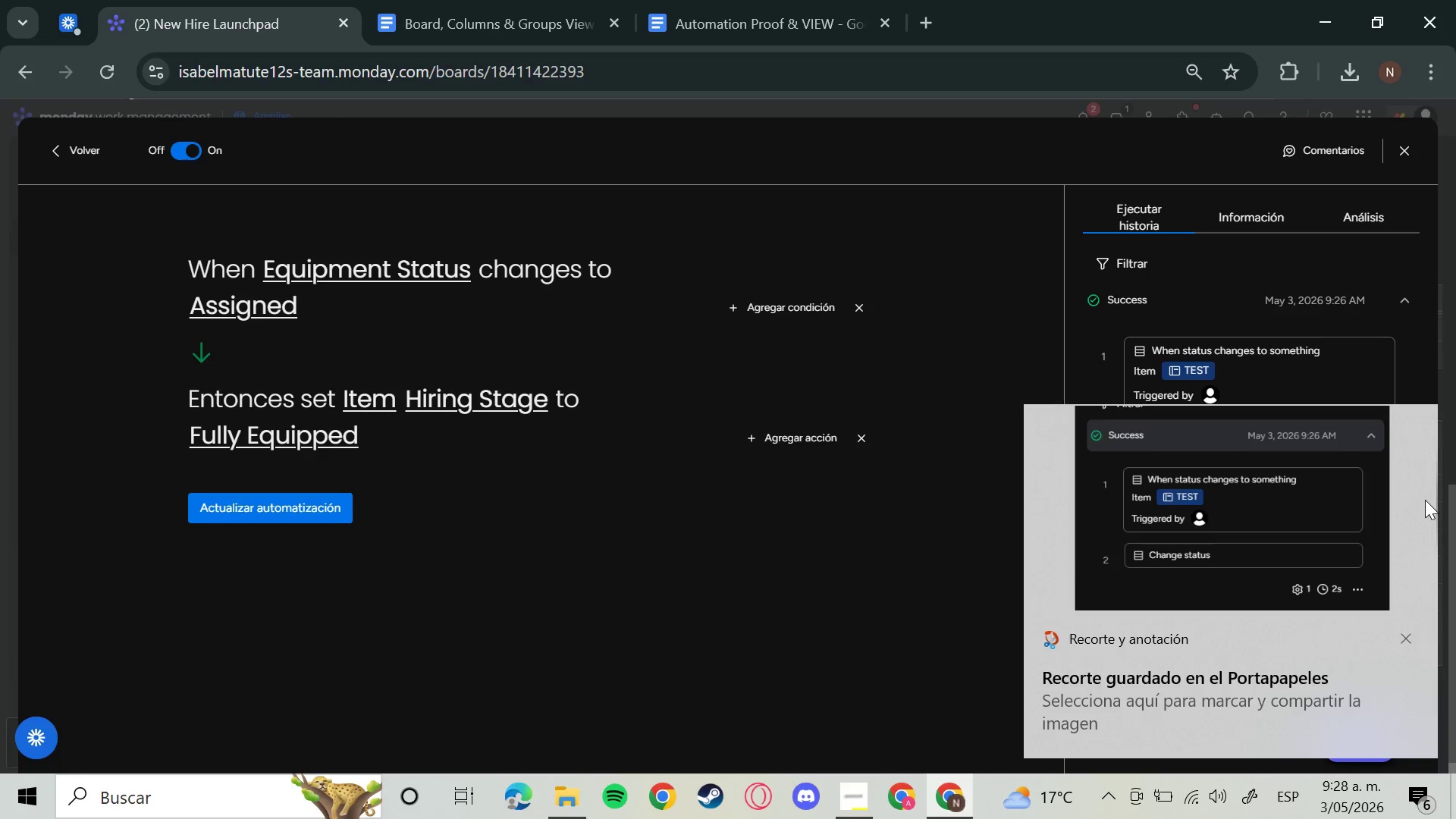 
wait(15.03)
 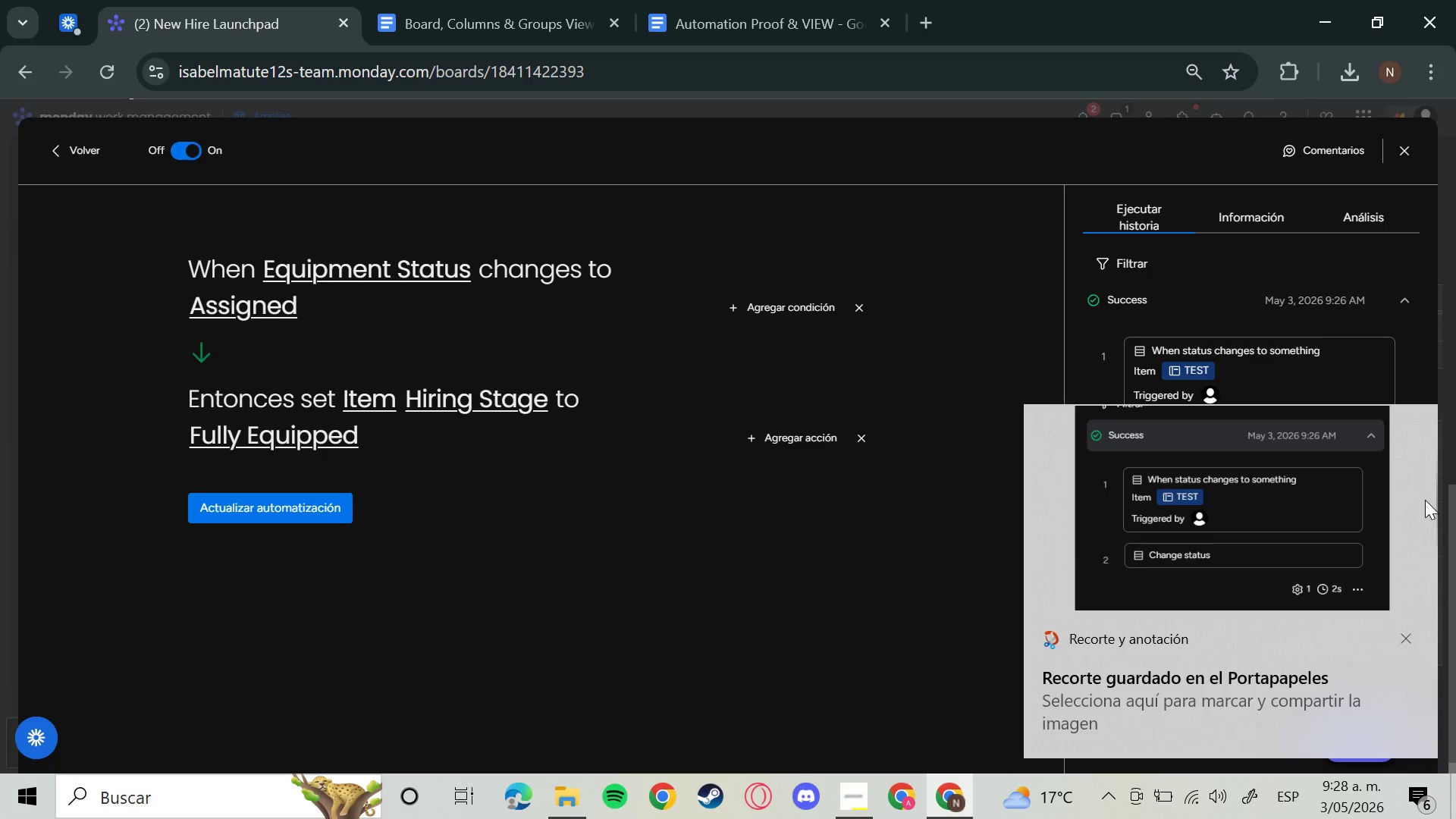 
left_click([824, 0])
 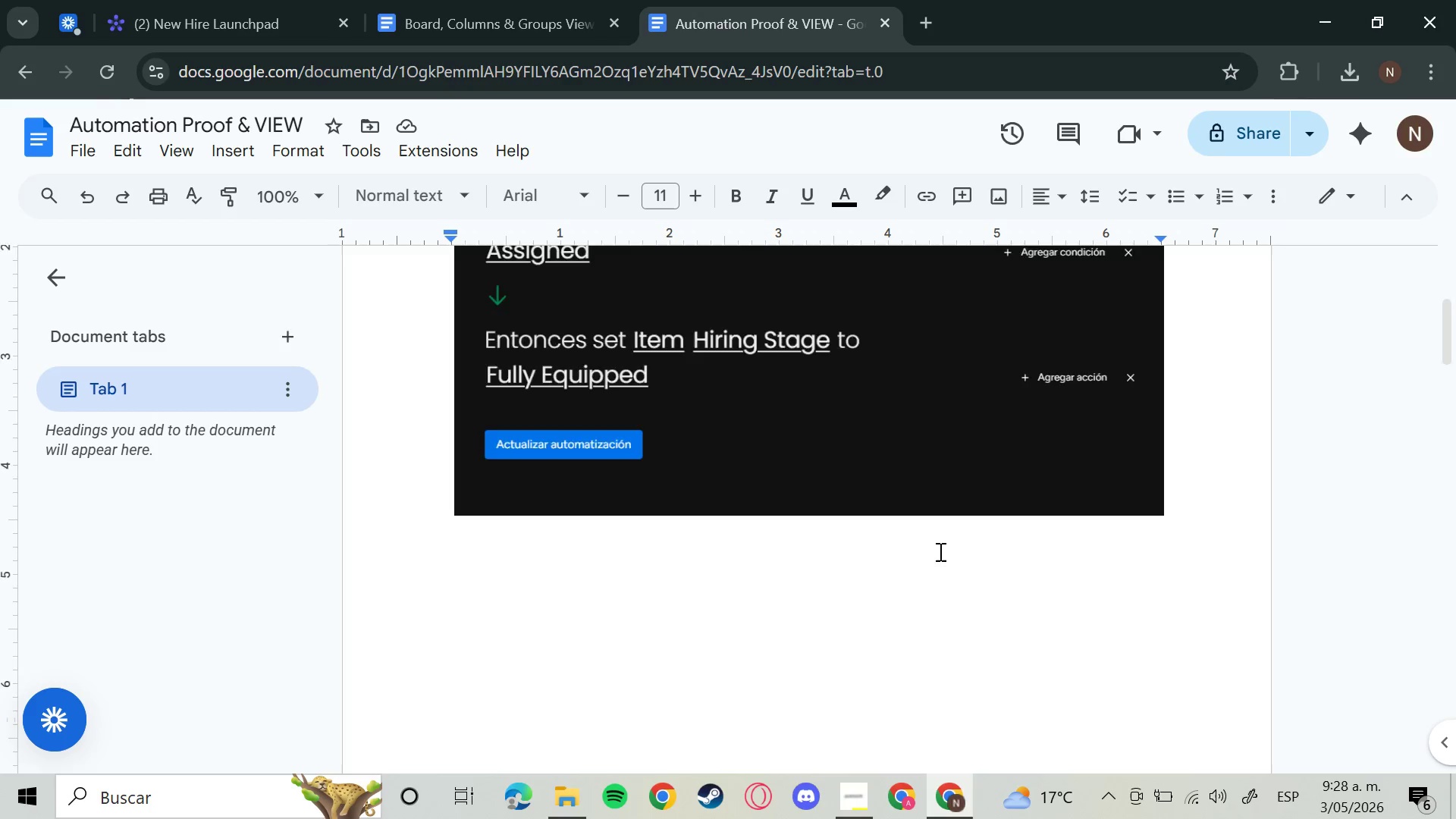 
scroll: coordinate [936, 551], scroll_direction: down, amount: 3.0
 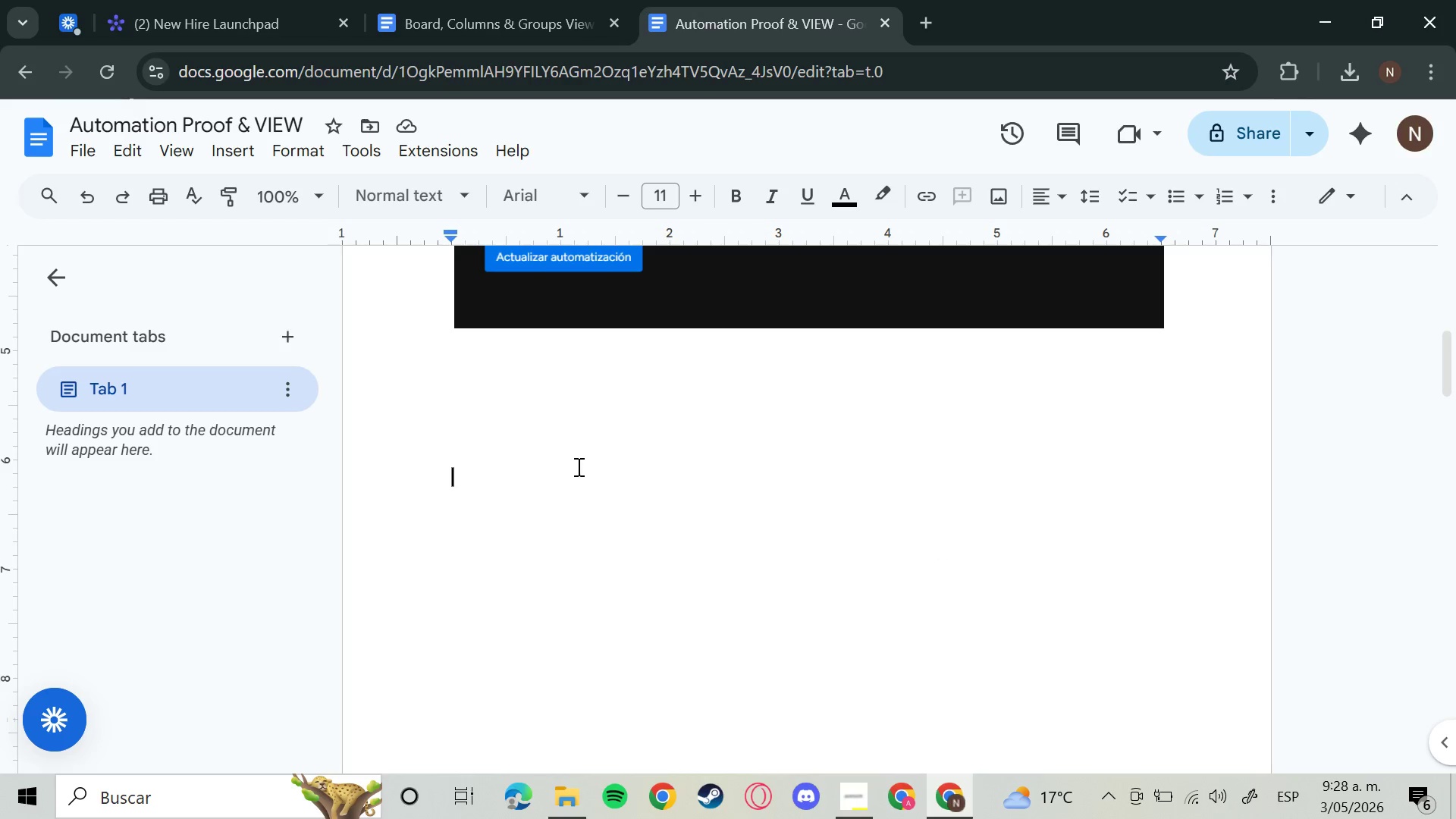 
left_click([577, 470])
 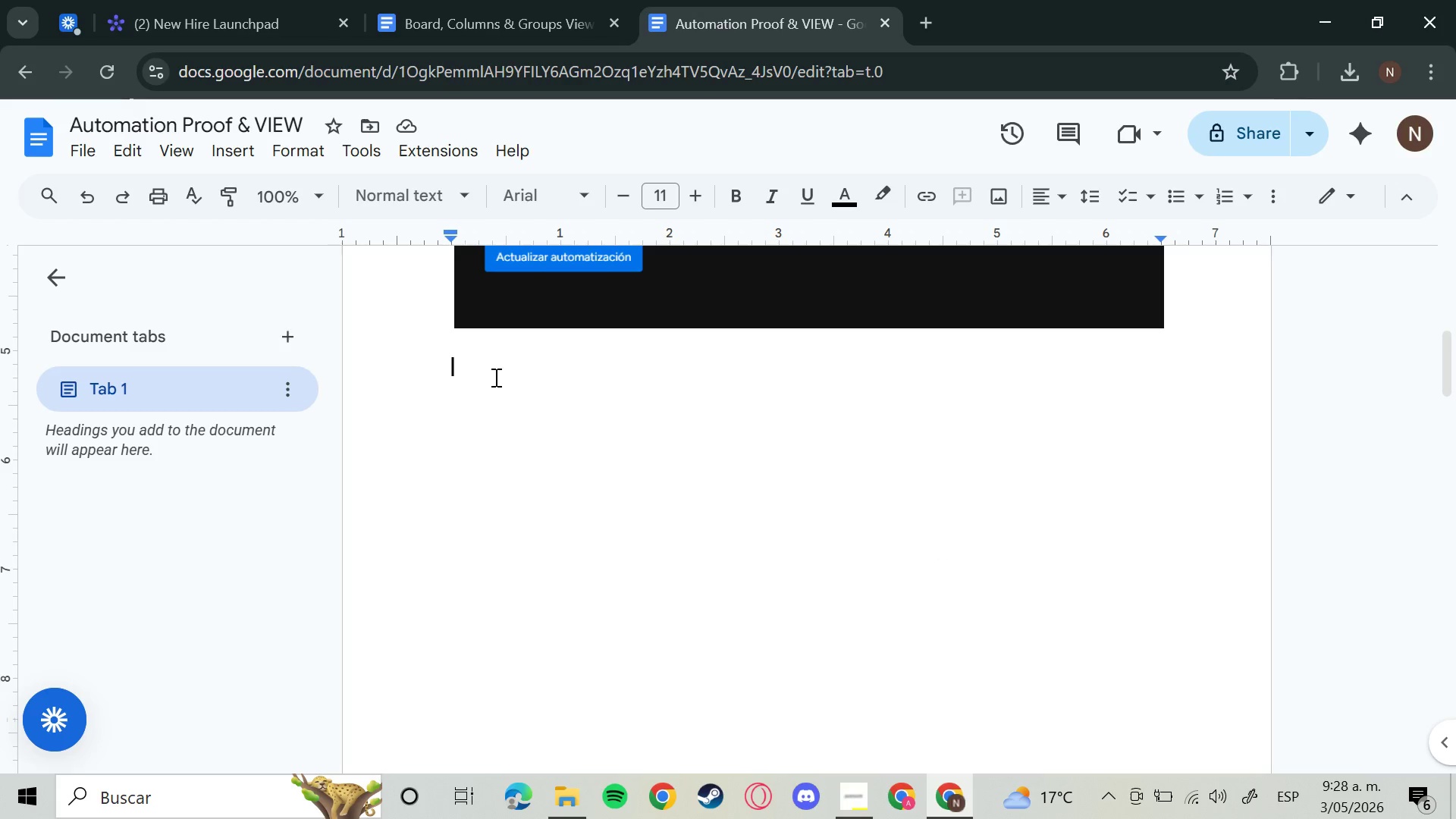 
left_click([494, 377])
 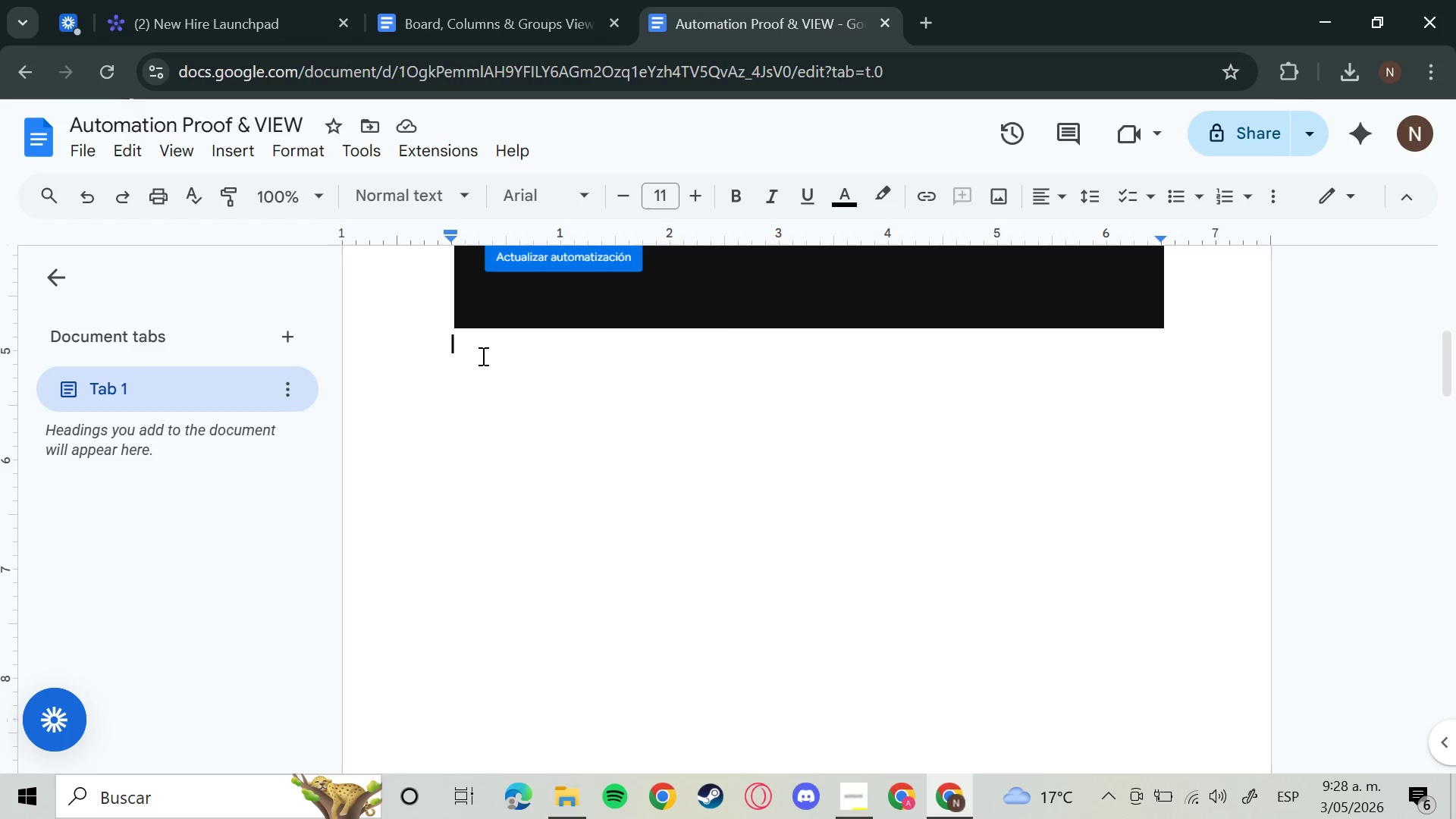 
double_click([482, 356])
 